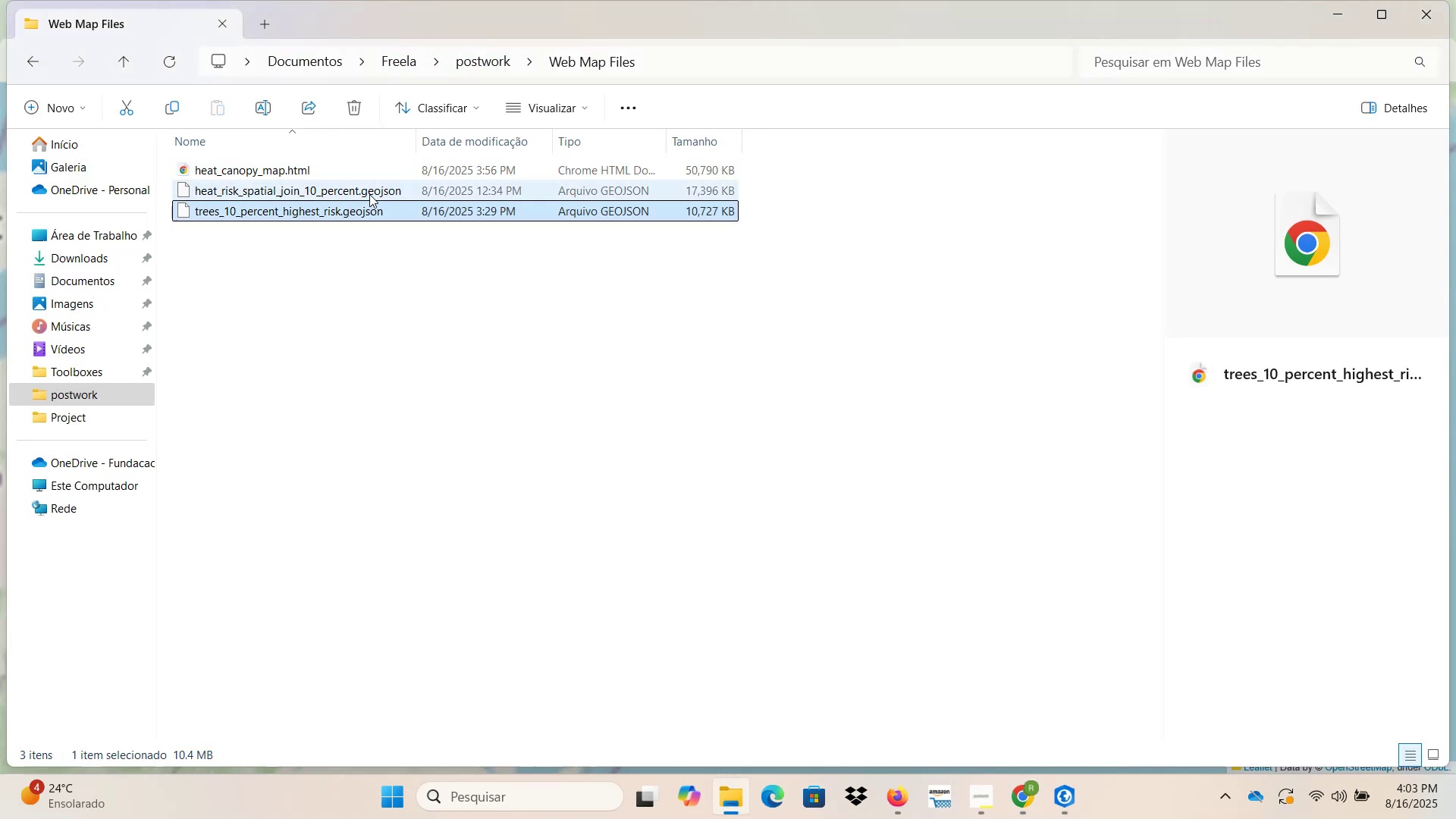 
double_click([369, 192])
 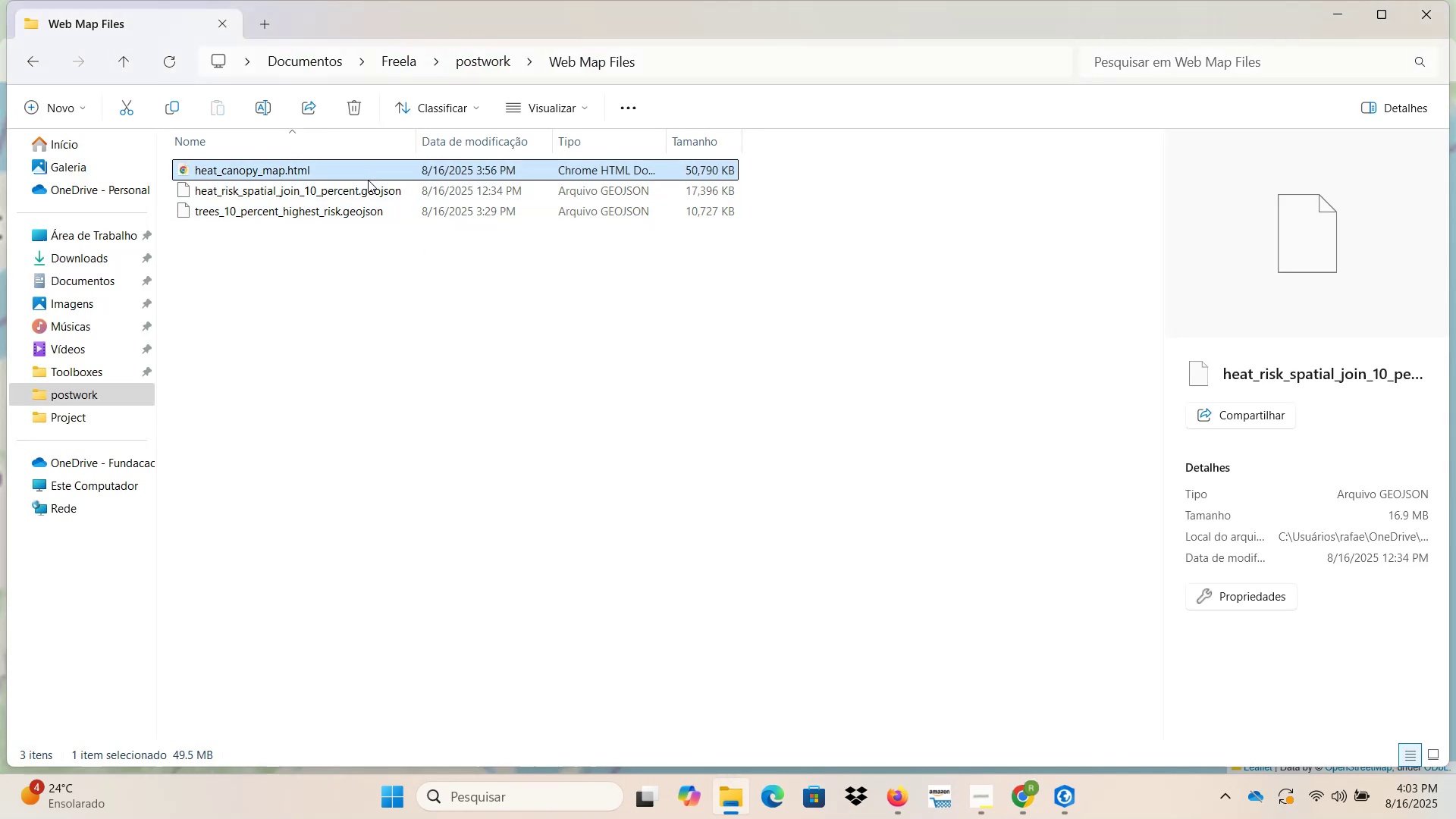 
key(Control+ControlLeft)
 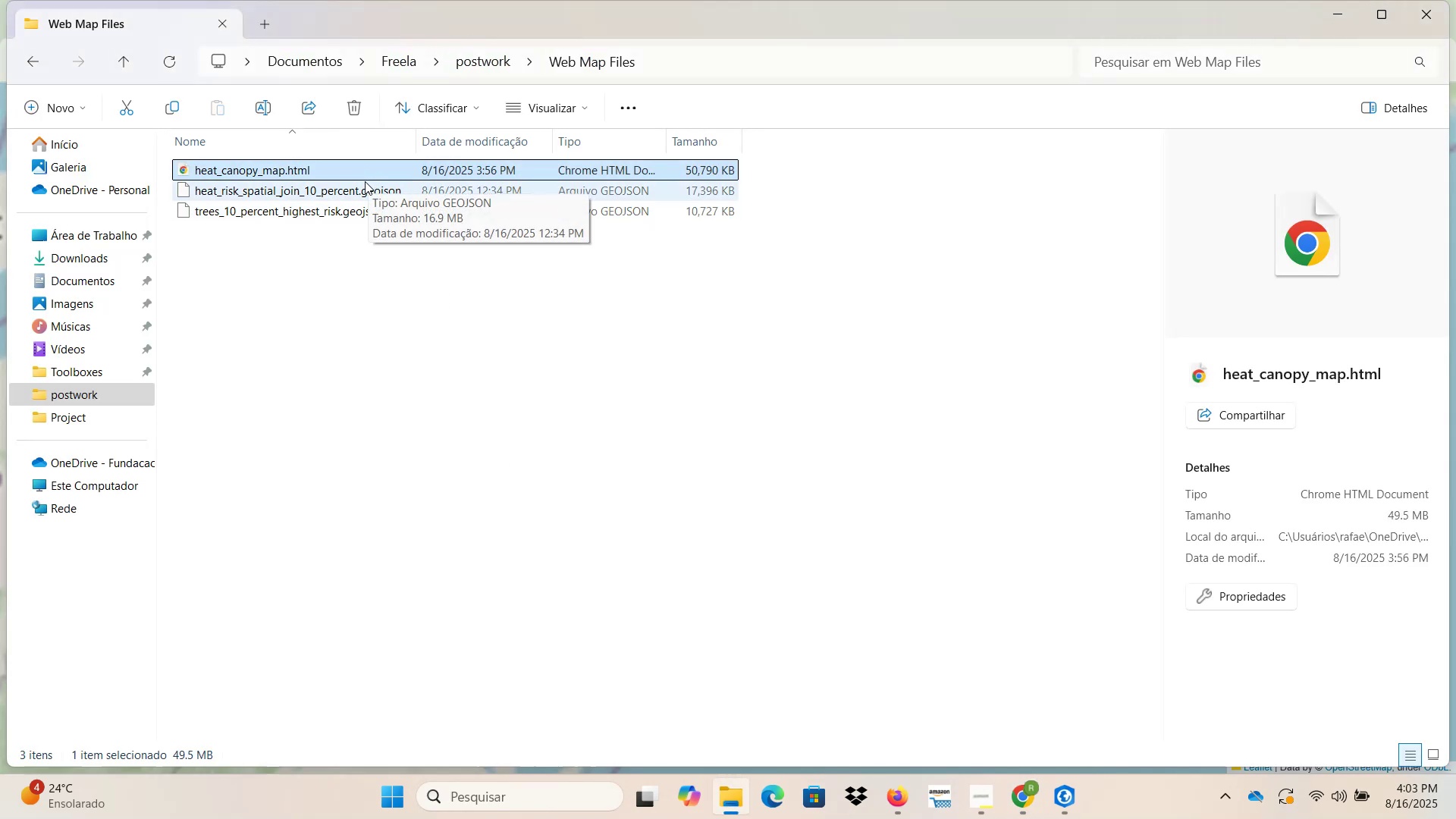 
key(Control+C)
 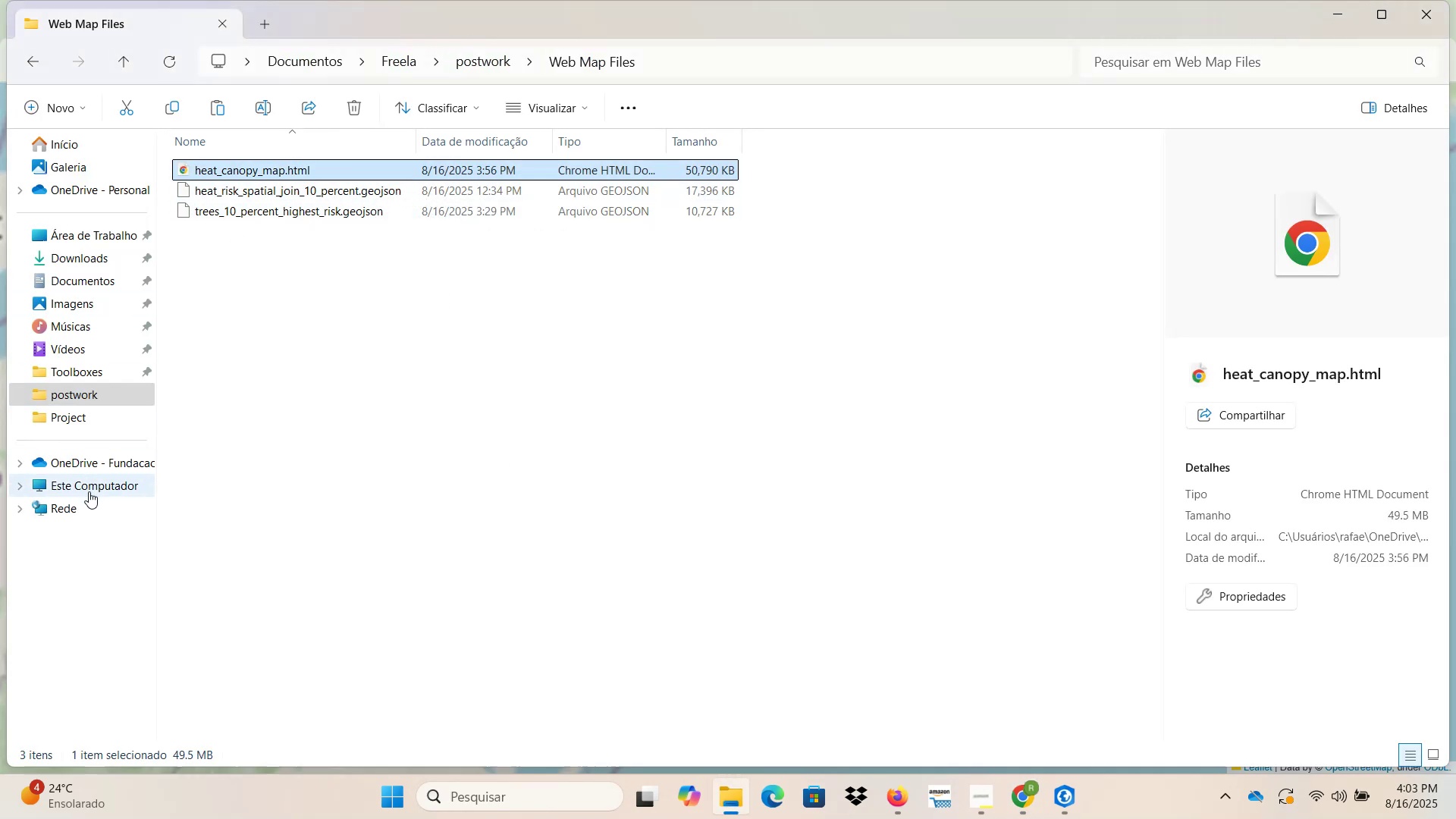 
left_click([89, 491])
 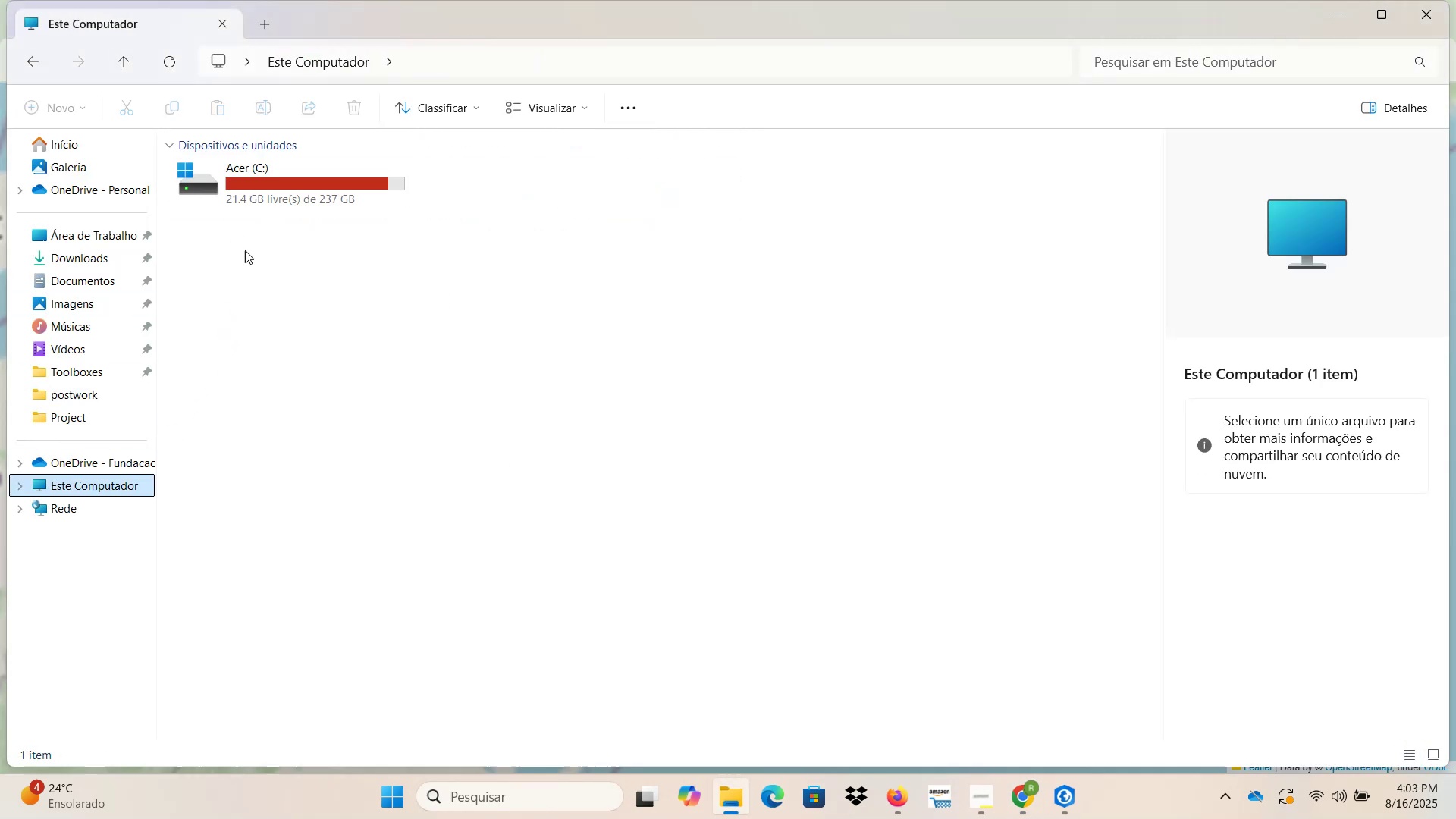 
double_click([262, 190])
 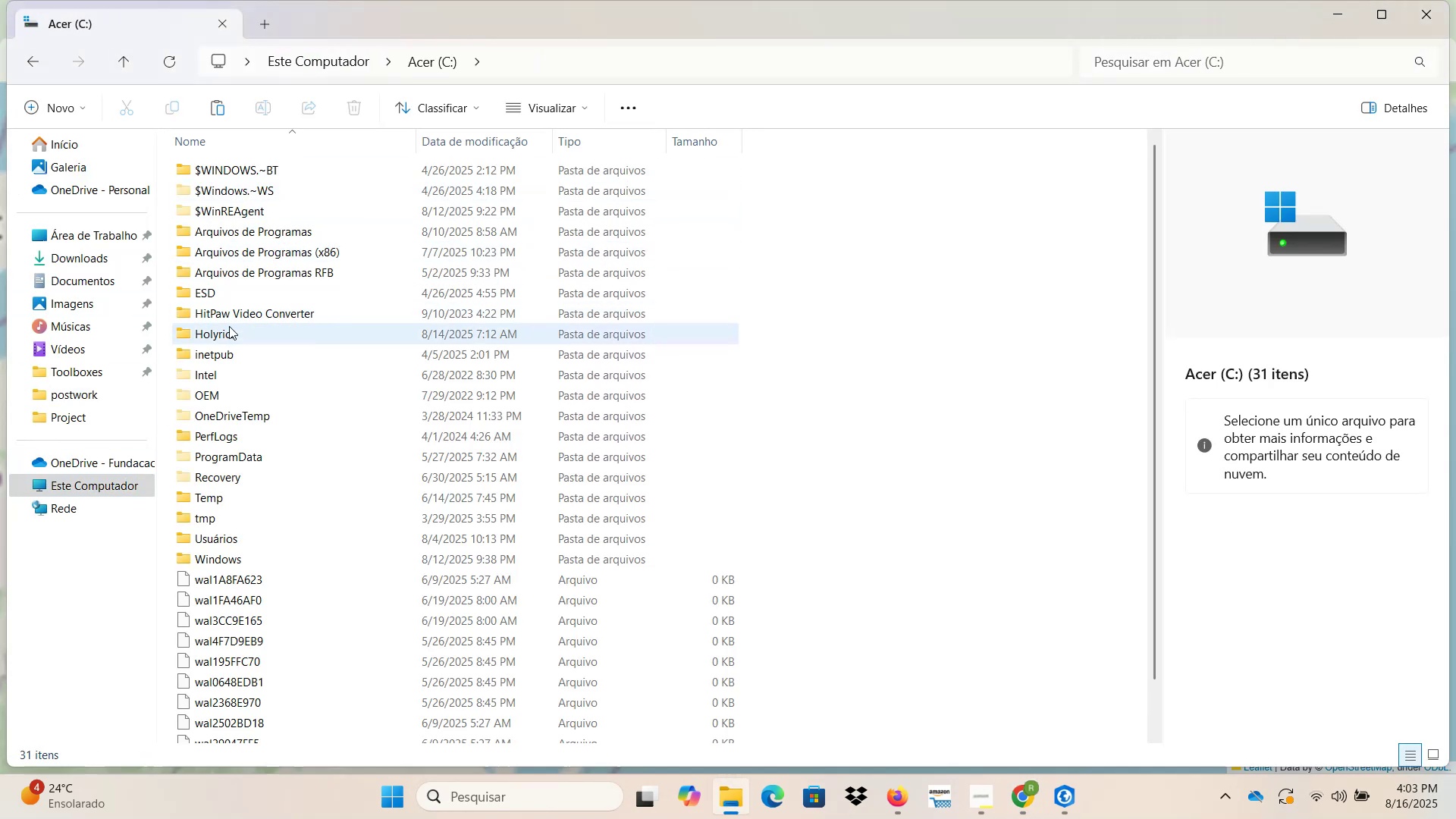 
double_click([232, 356])
 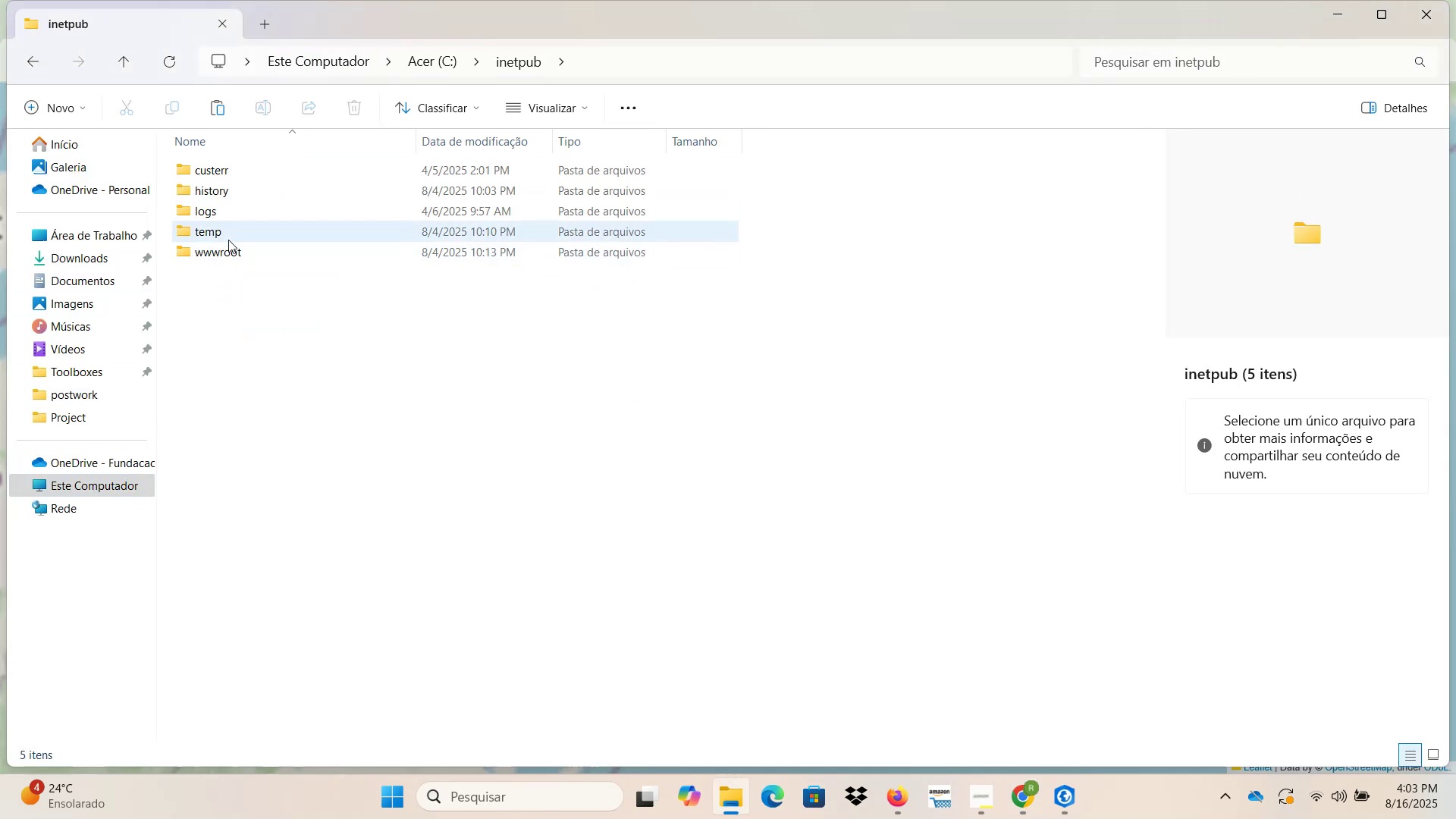 
double_click([228, 259])
 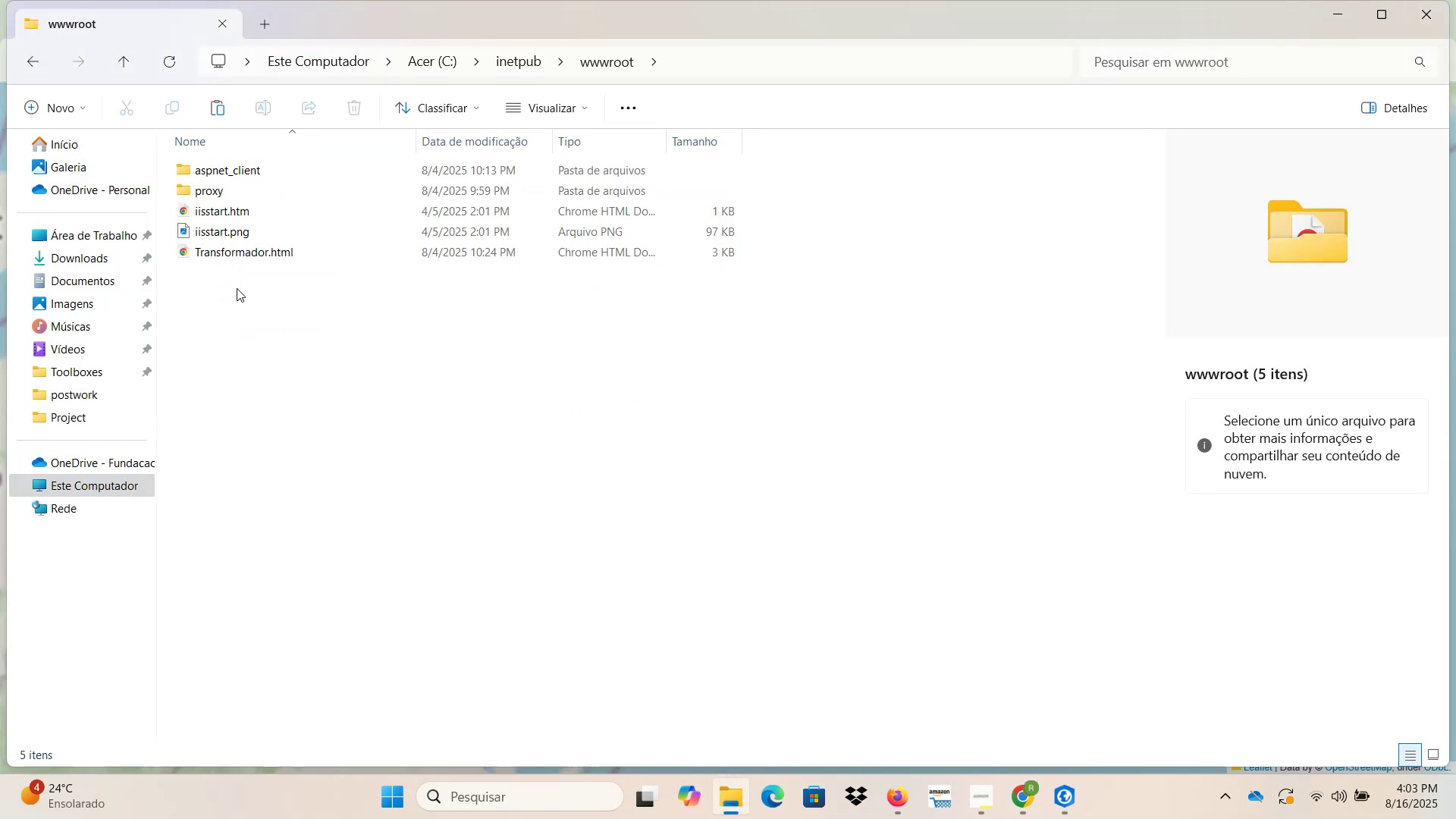 
left_click_drag(start_coordinate=[289, 385], to_coordinate=[395, 487])
 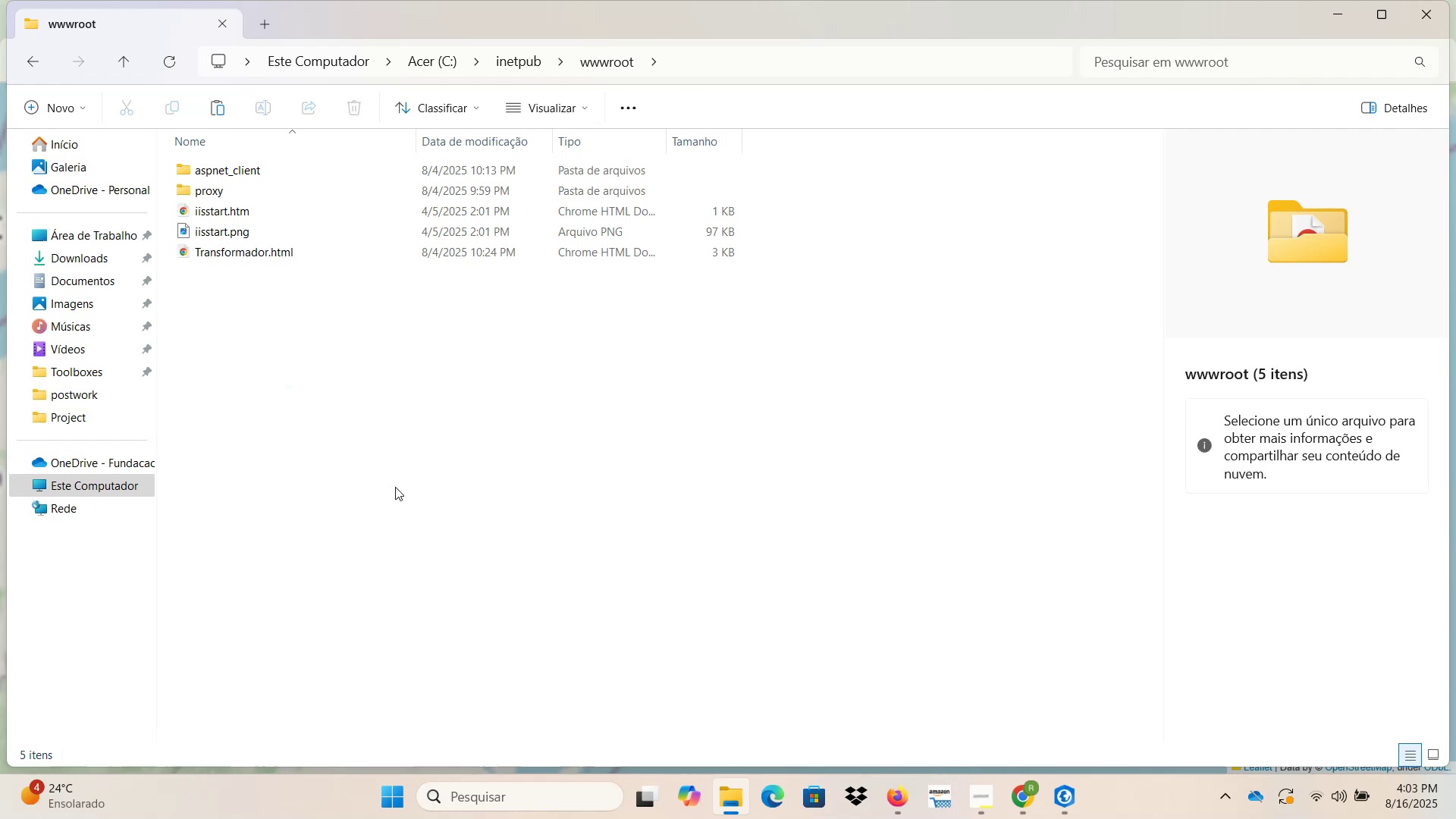 
key(Control+V)
 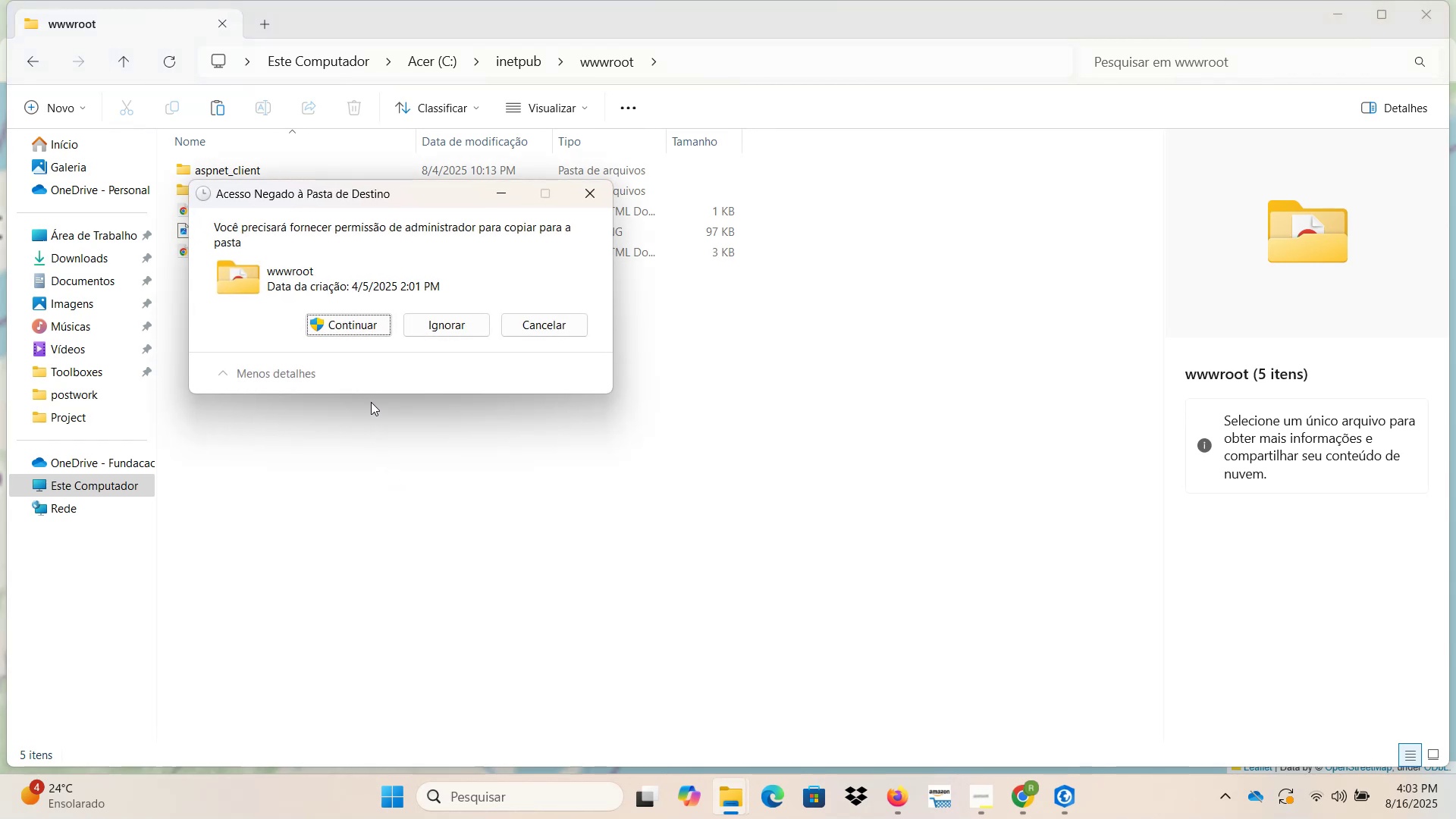 
left_click([369, 322])
 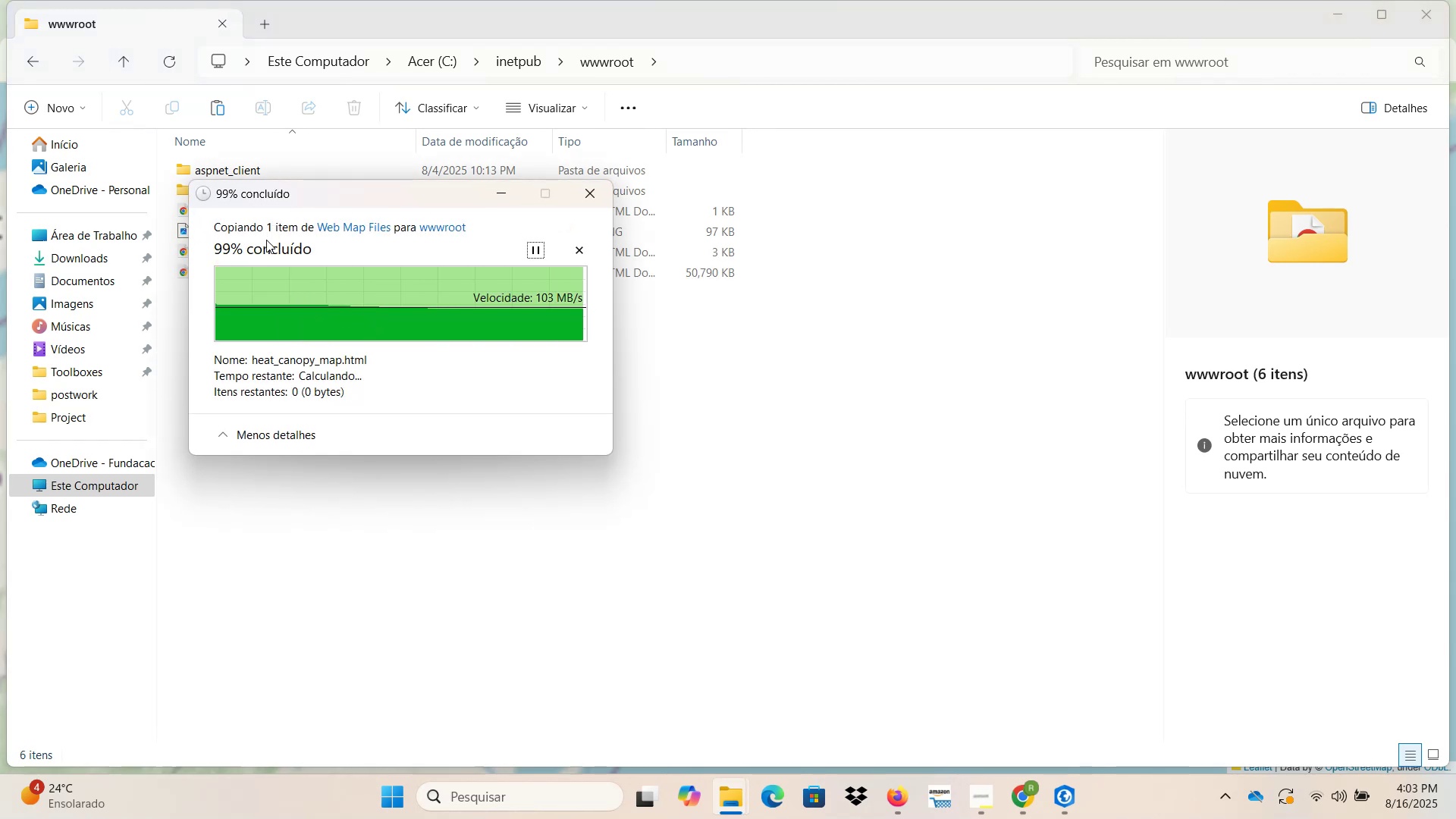 
left_click([277, 278])
 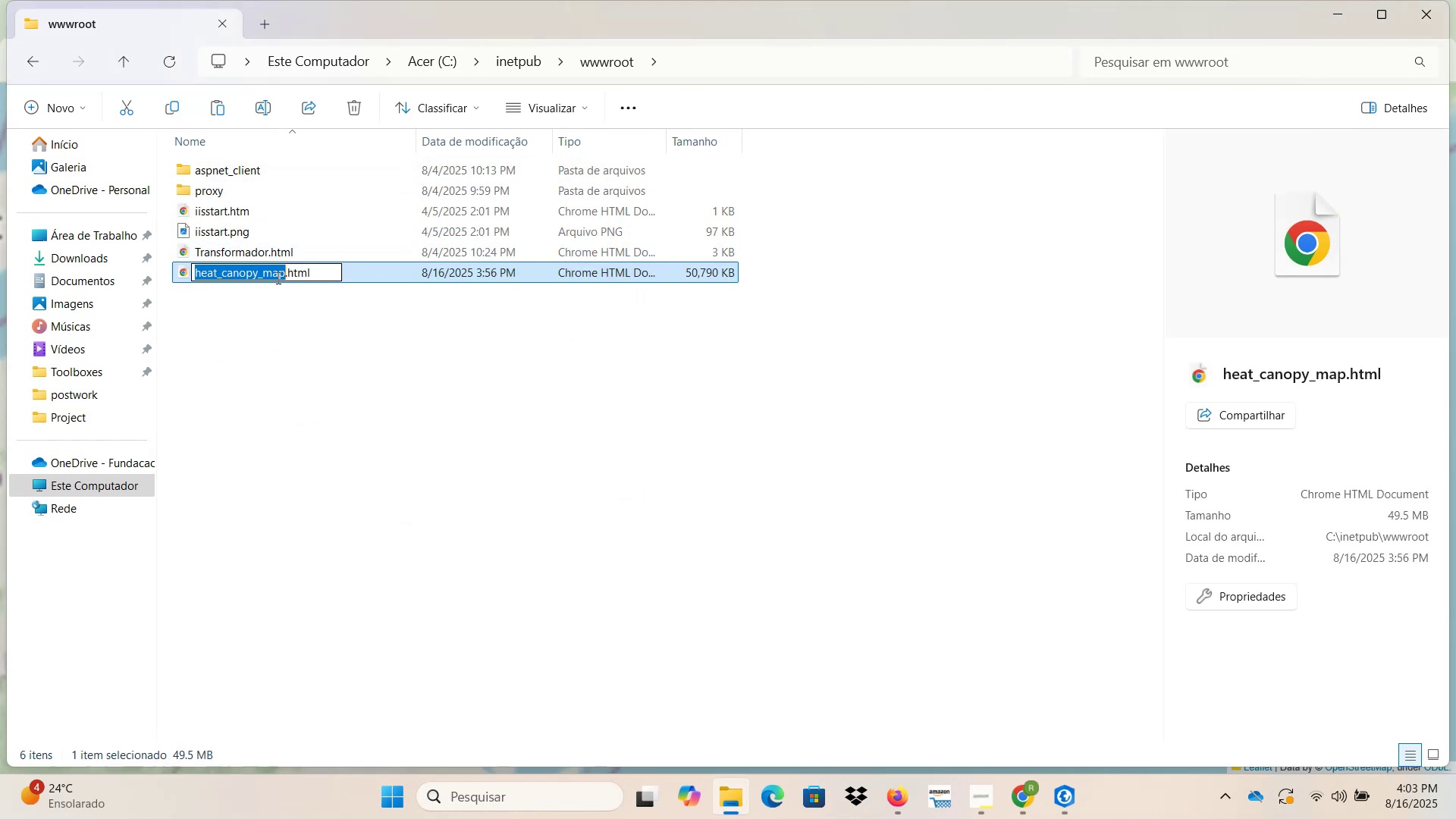 
key(Control+C)
 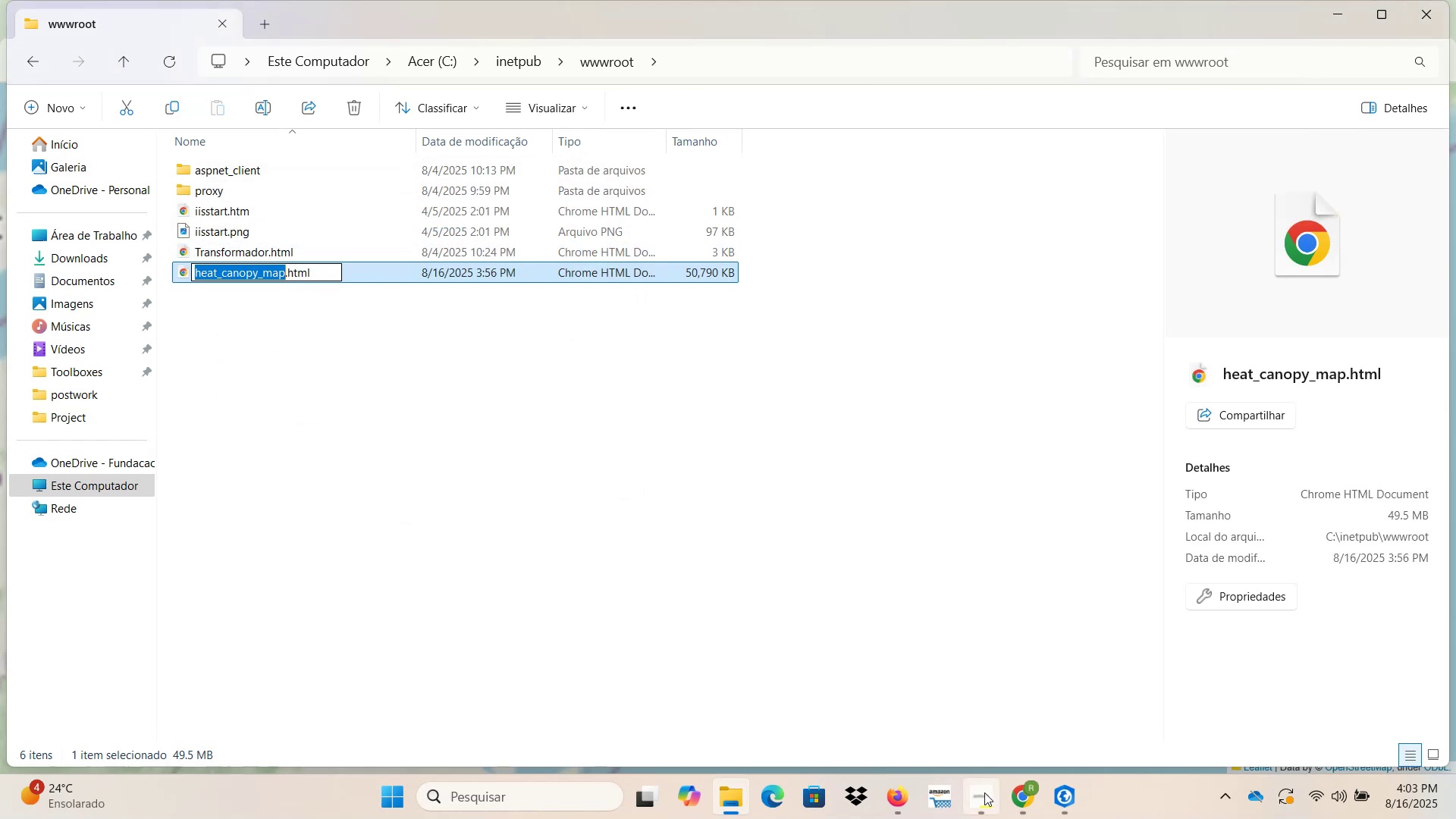 
left_click([1021, 799])
 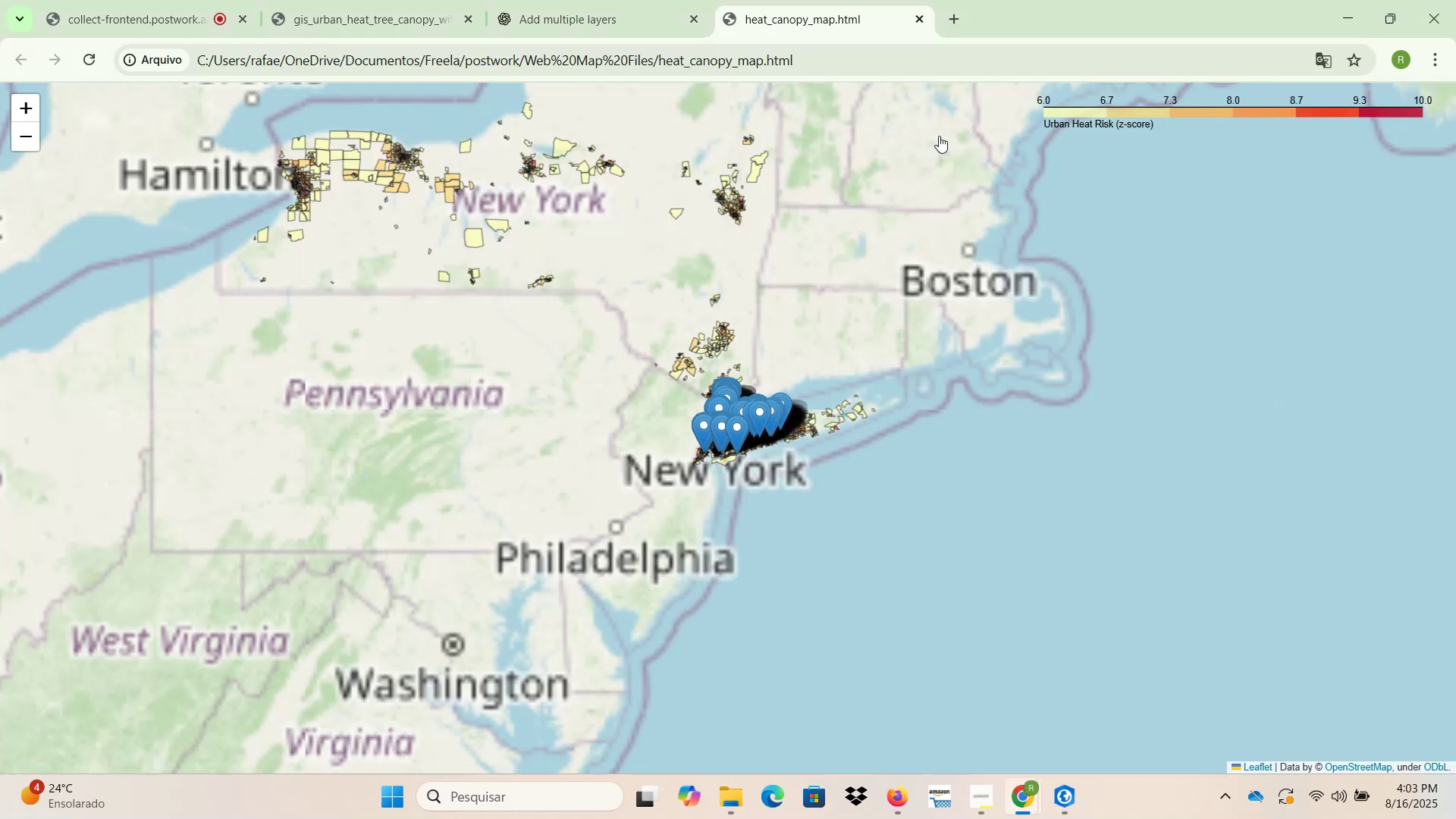 
left_click([956, 24])
 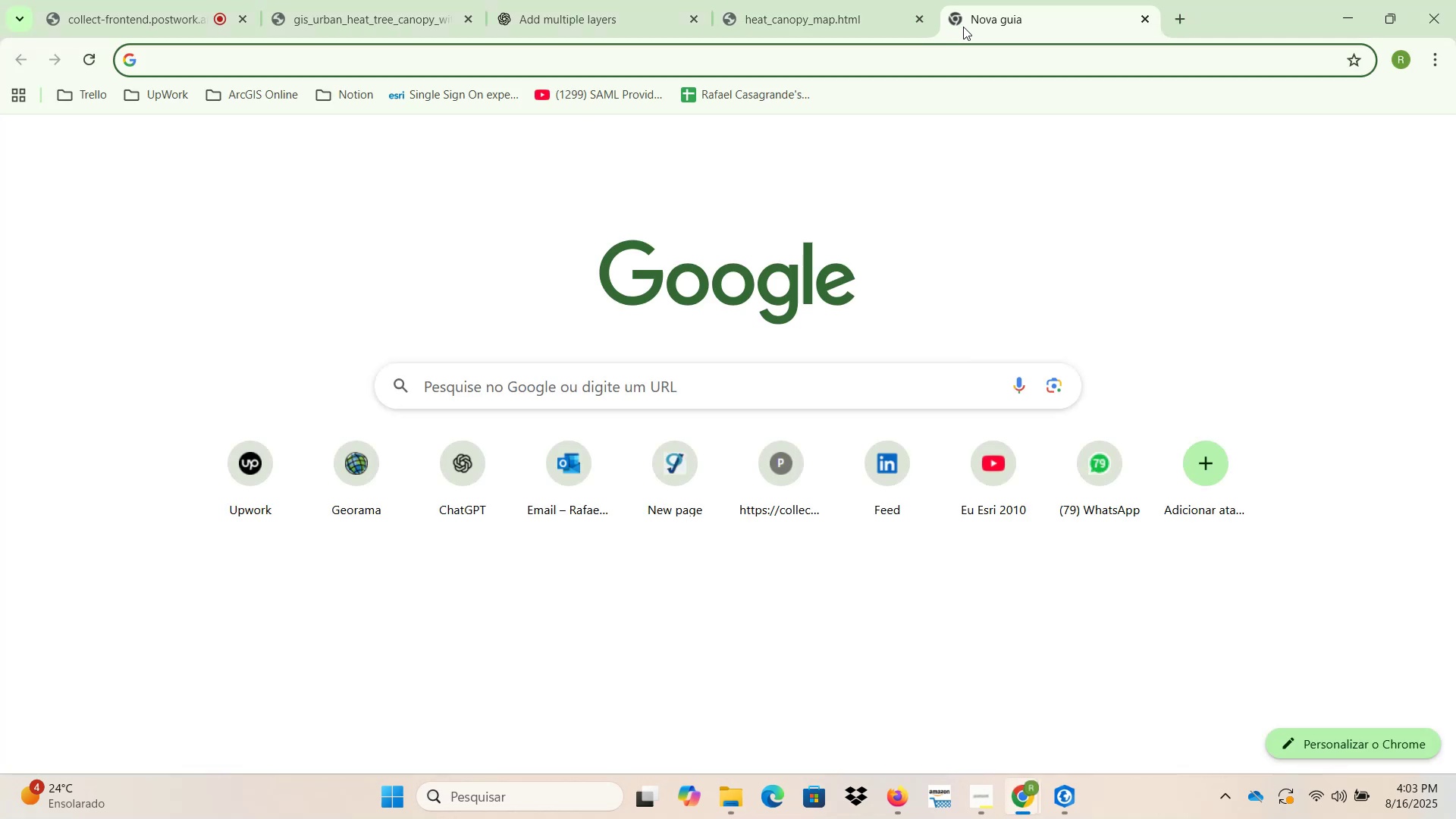 
type(https?)
 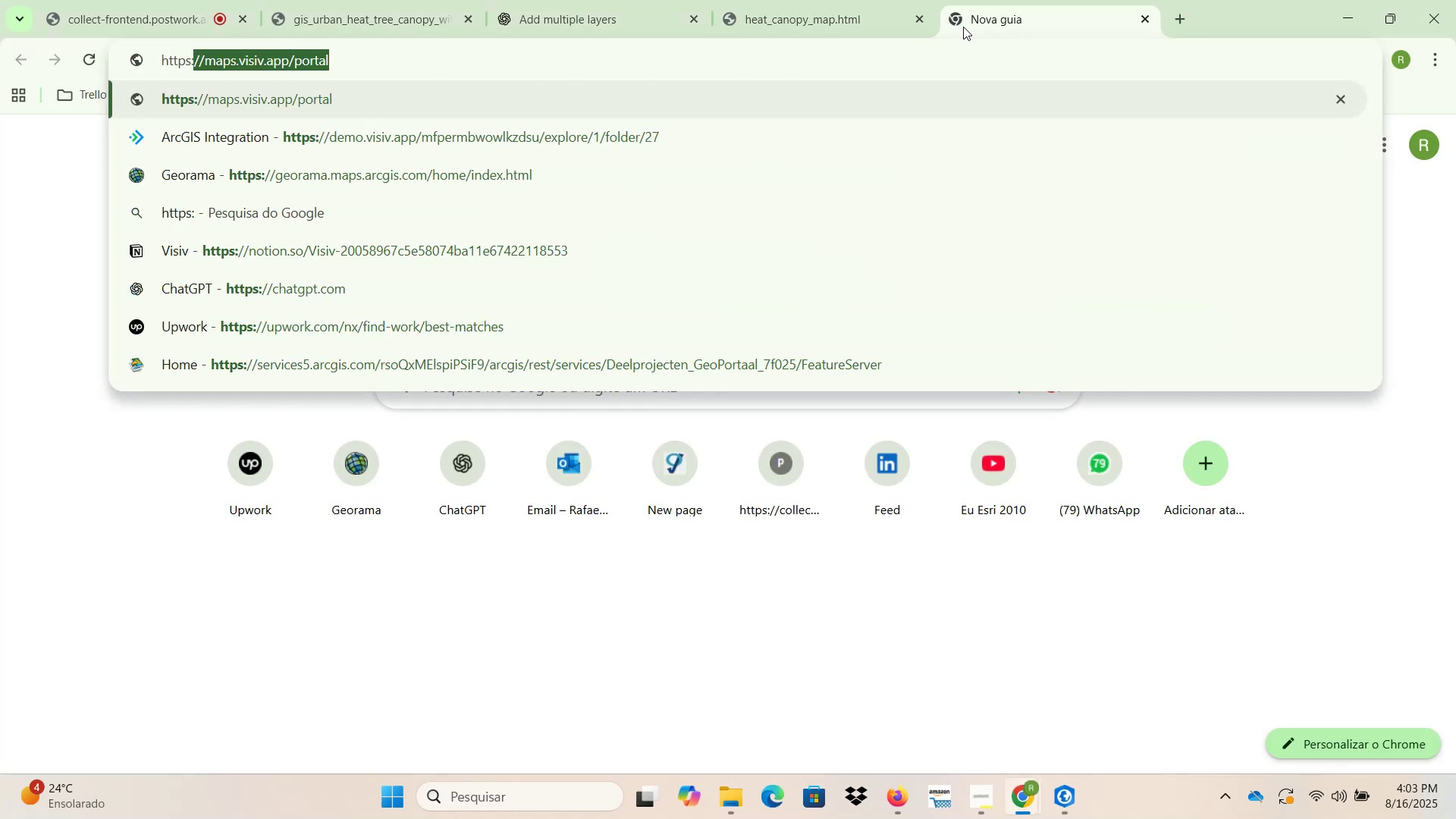 
key(Unknown)
 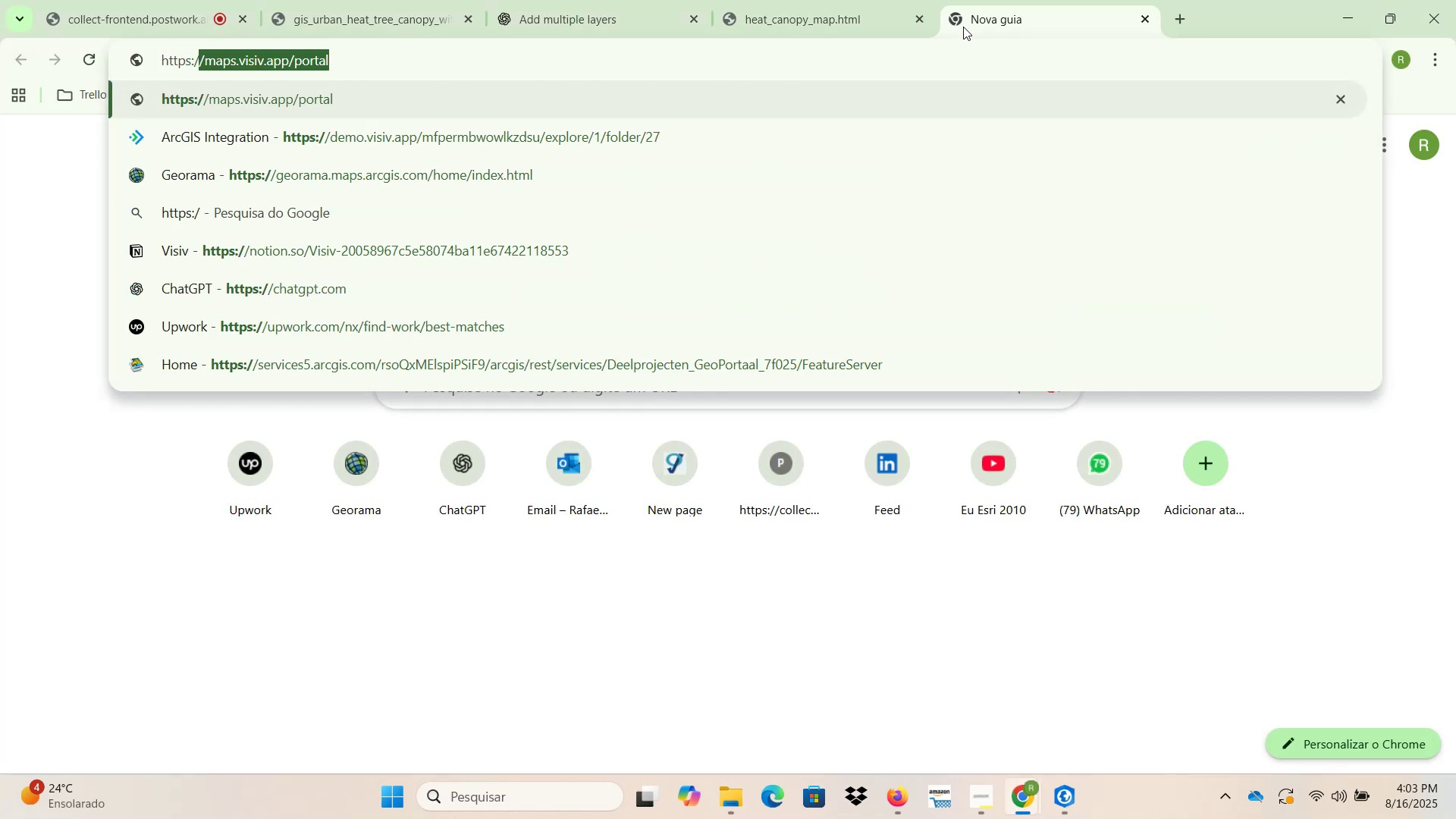 
key(Unknown)
 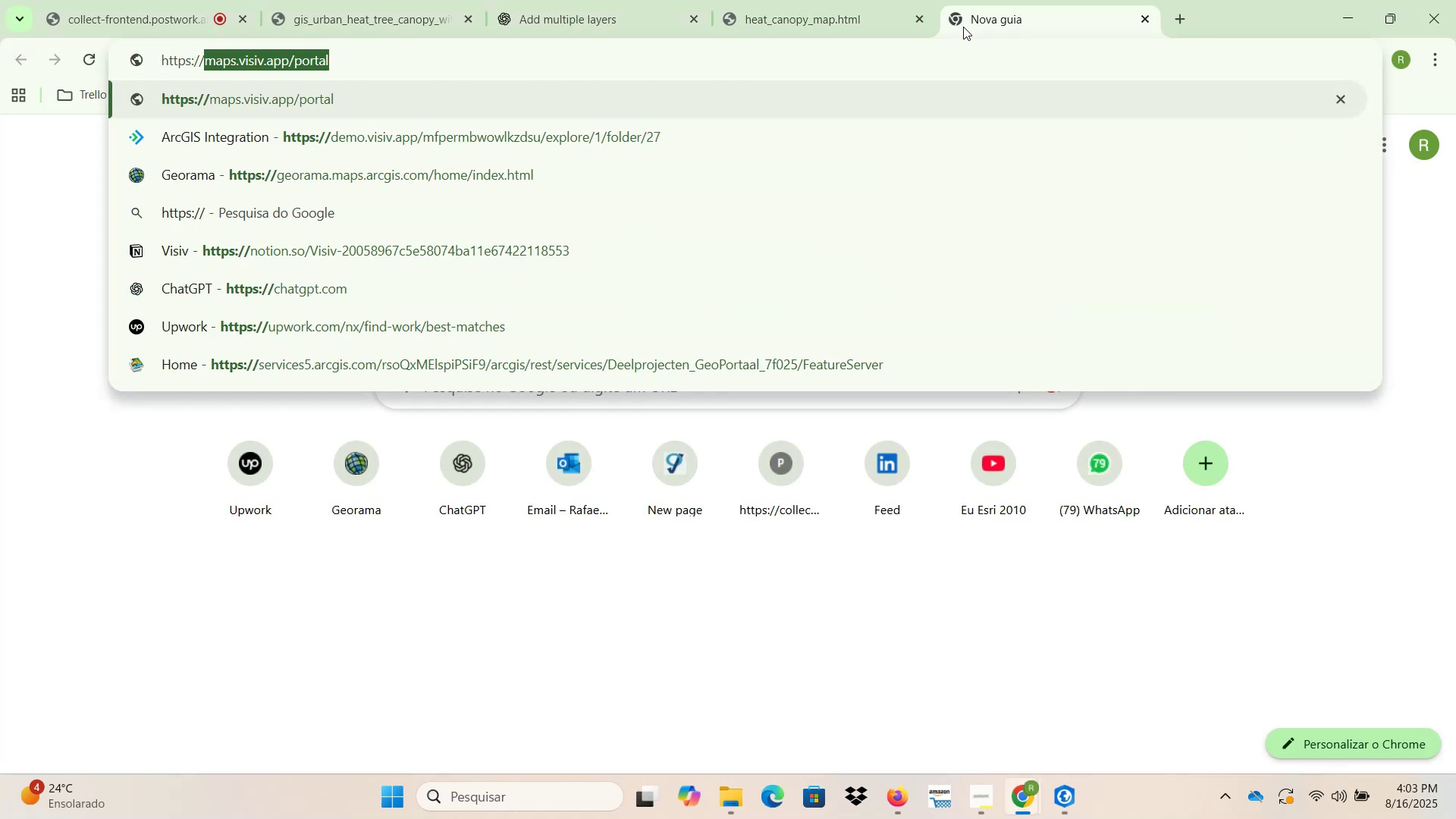 
key(Control+ControlLeft)
 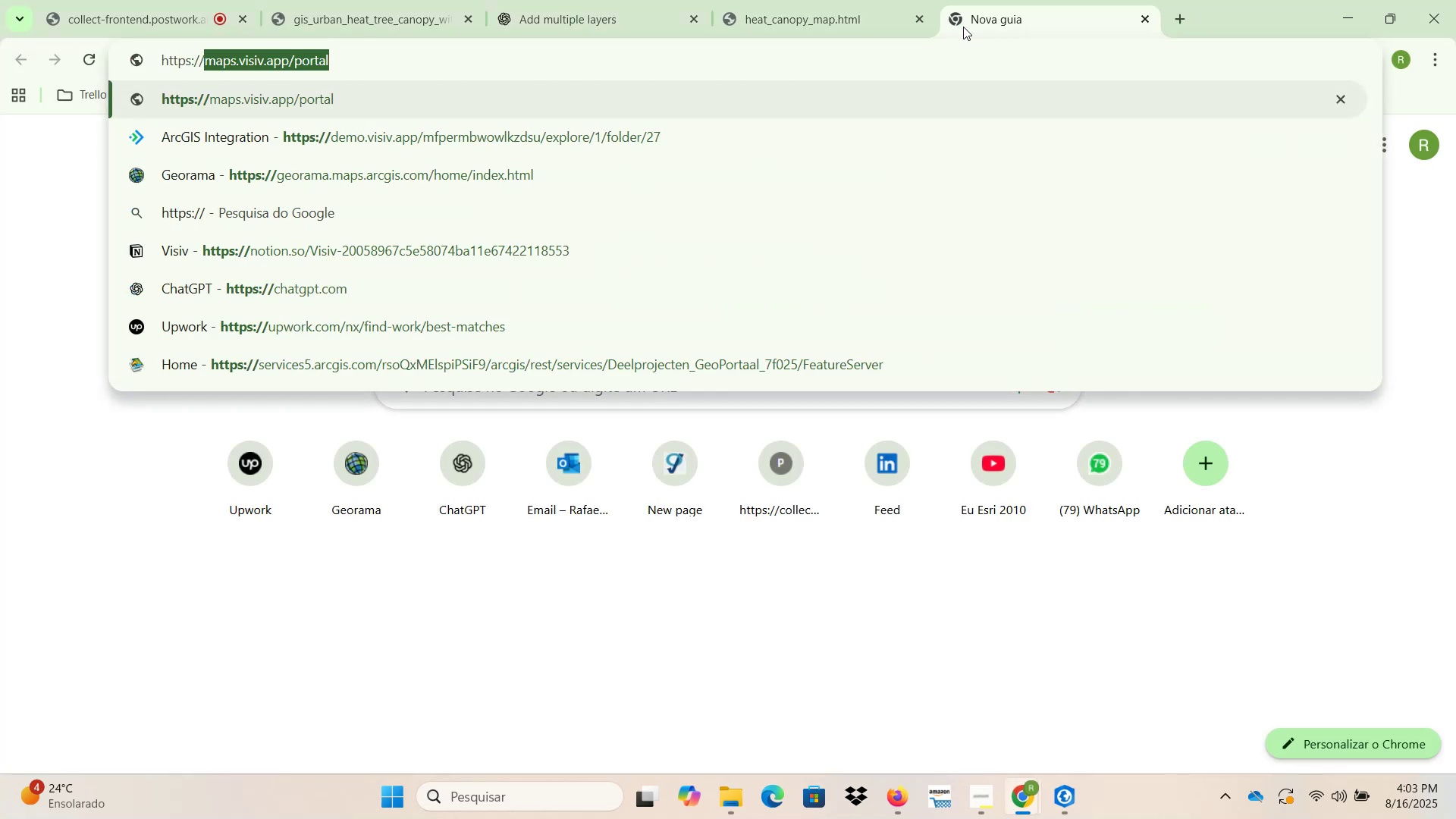 
key(Control+V)
 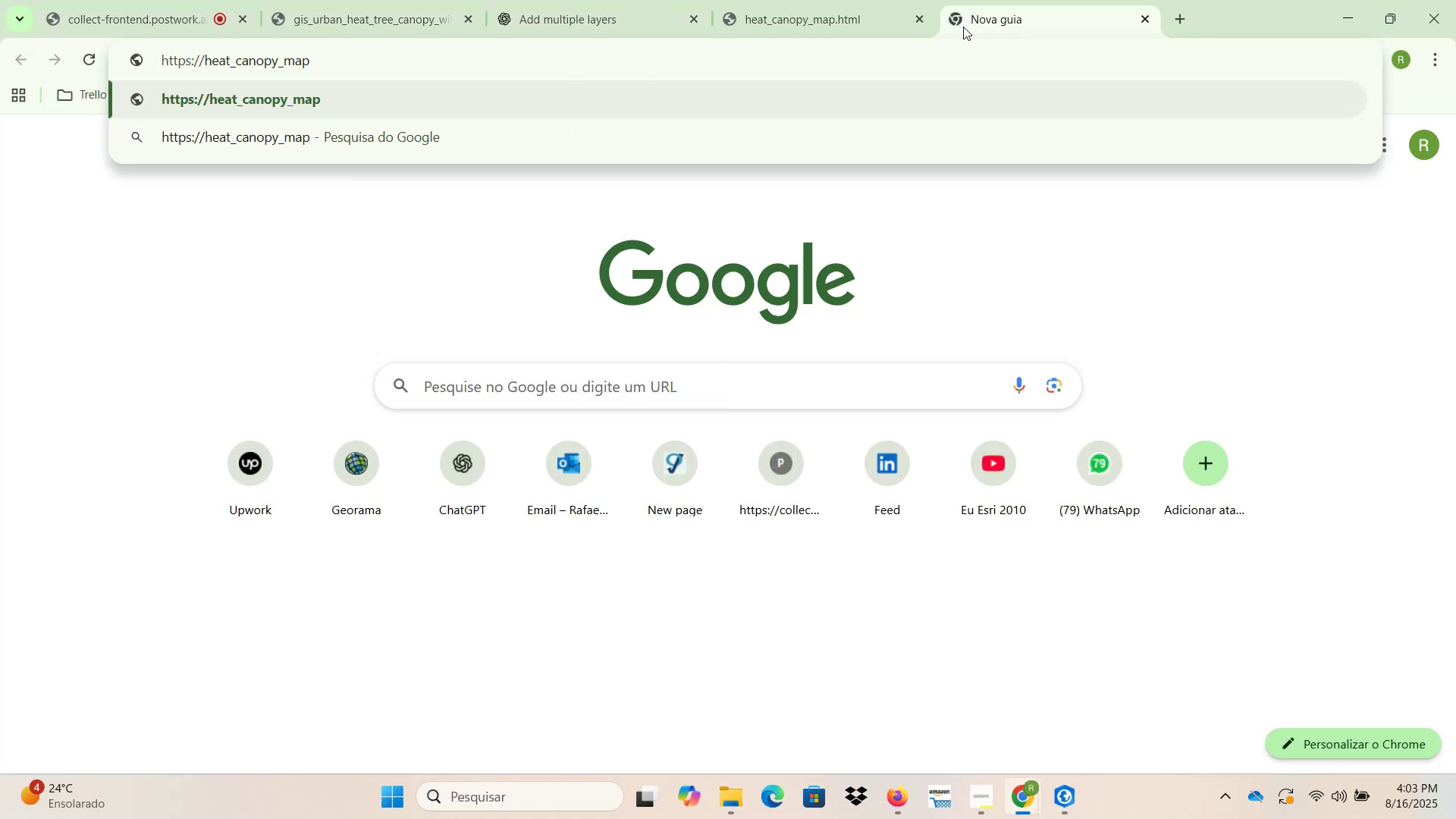 
type(.html)
 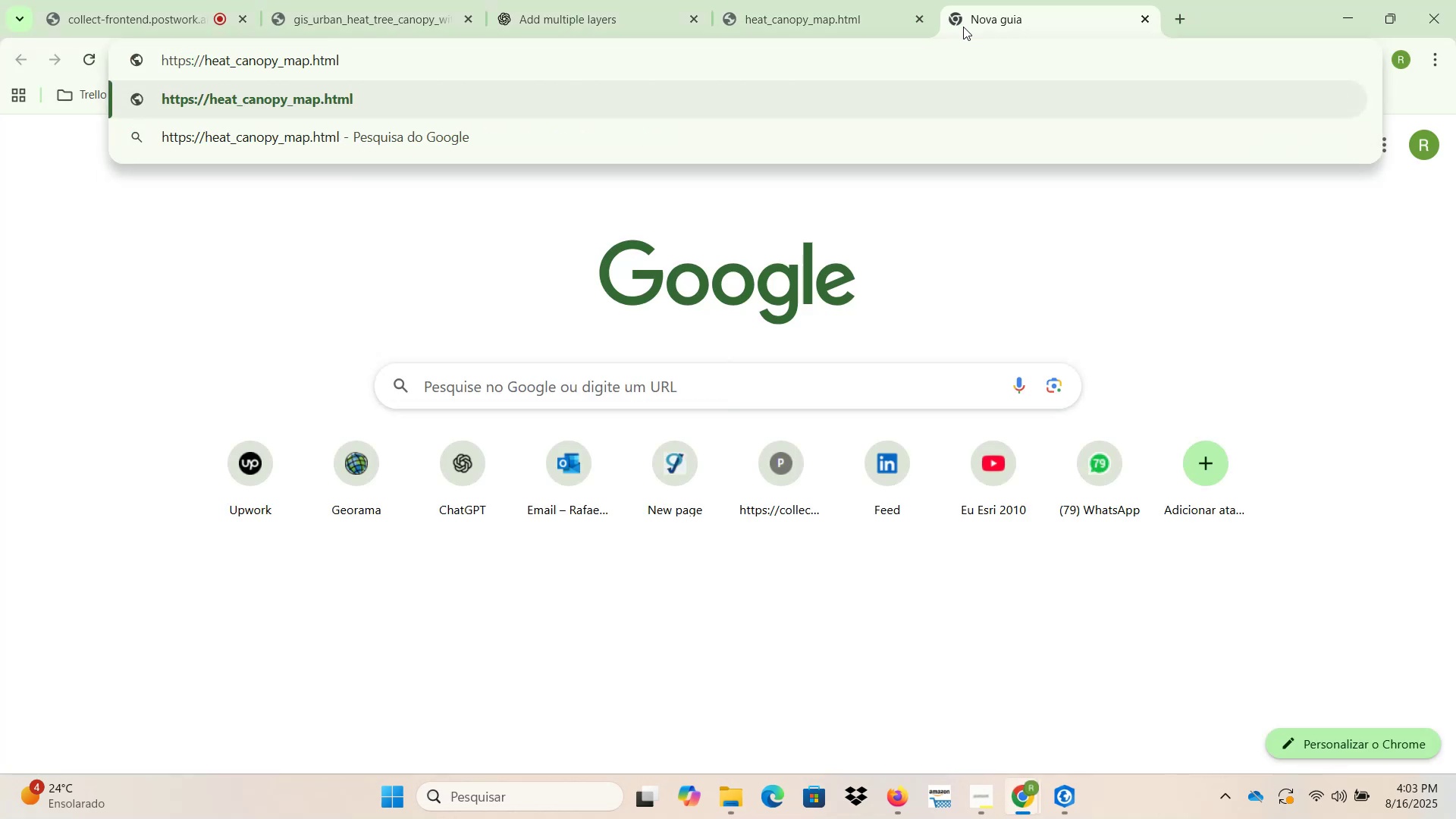 
key(Enter)
 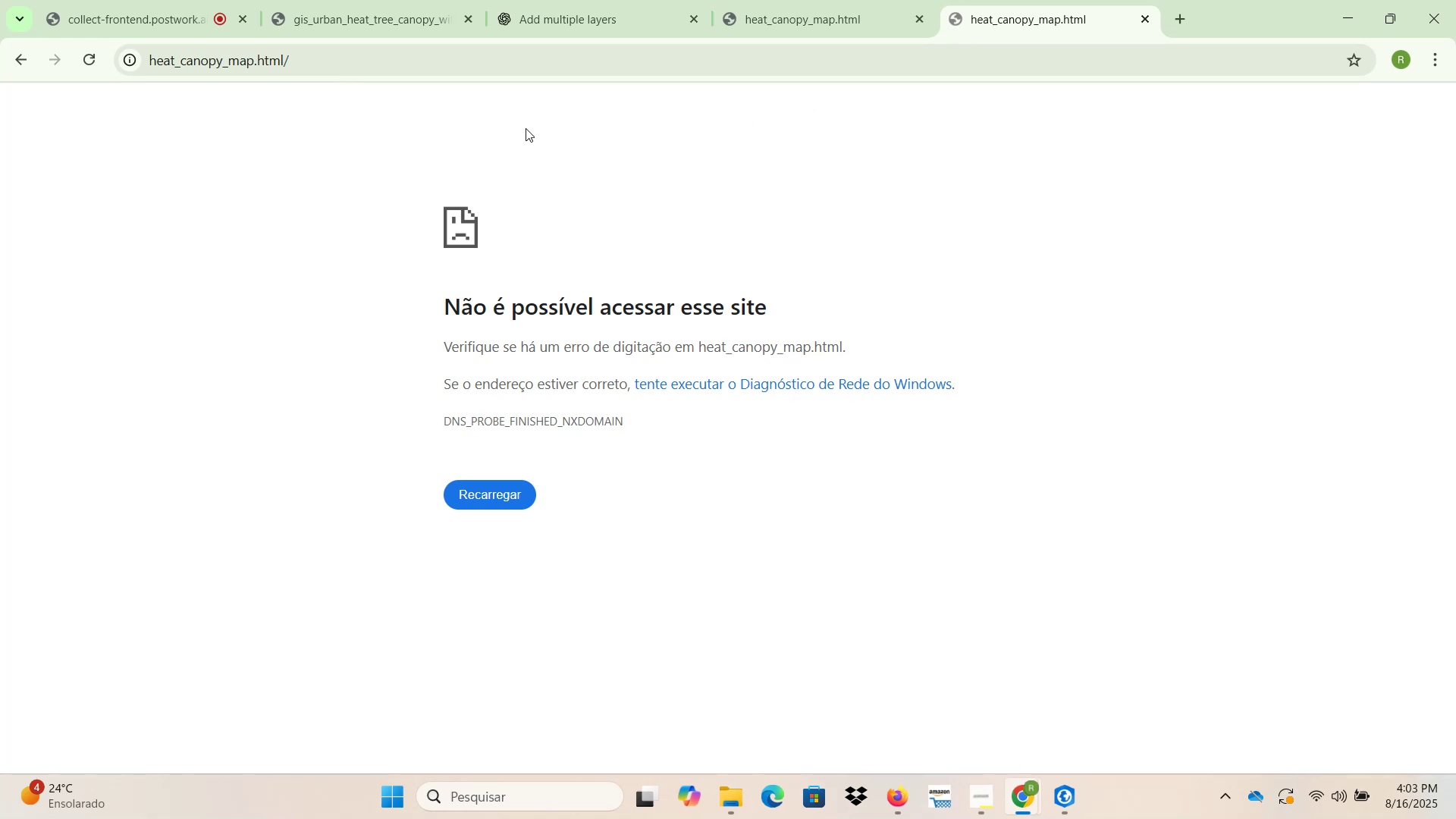 
left_click([323, 62])
 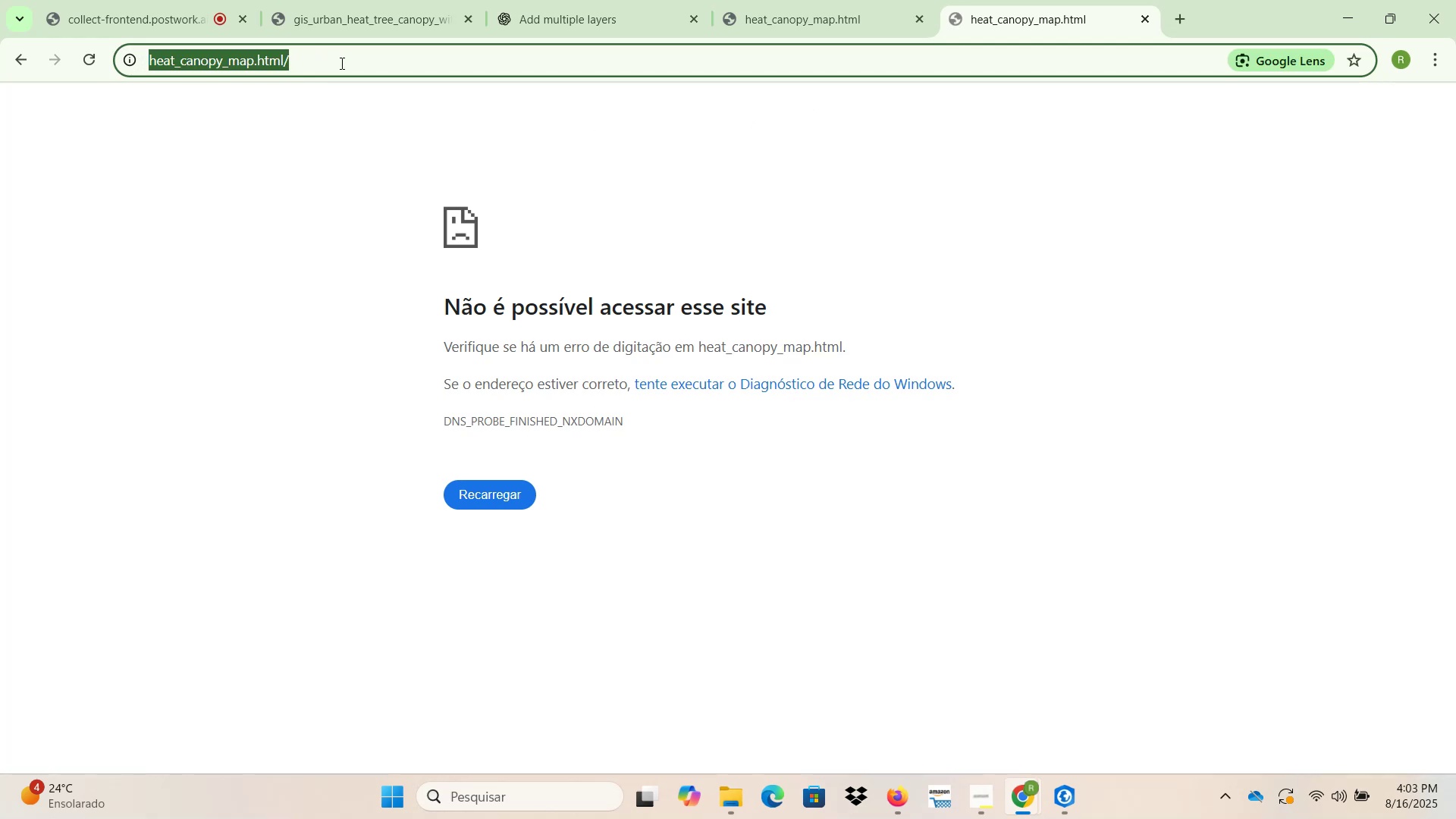 
left_click([340, 64])
 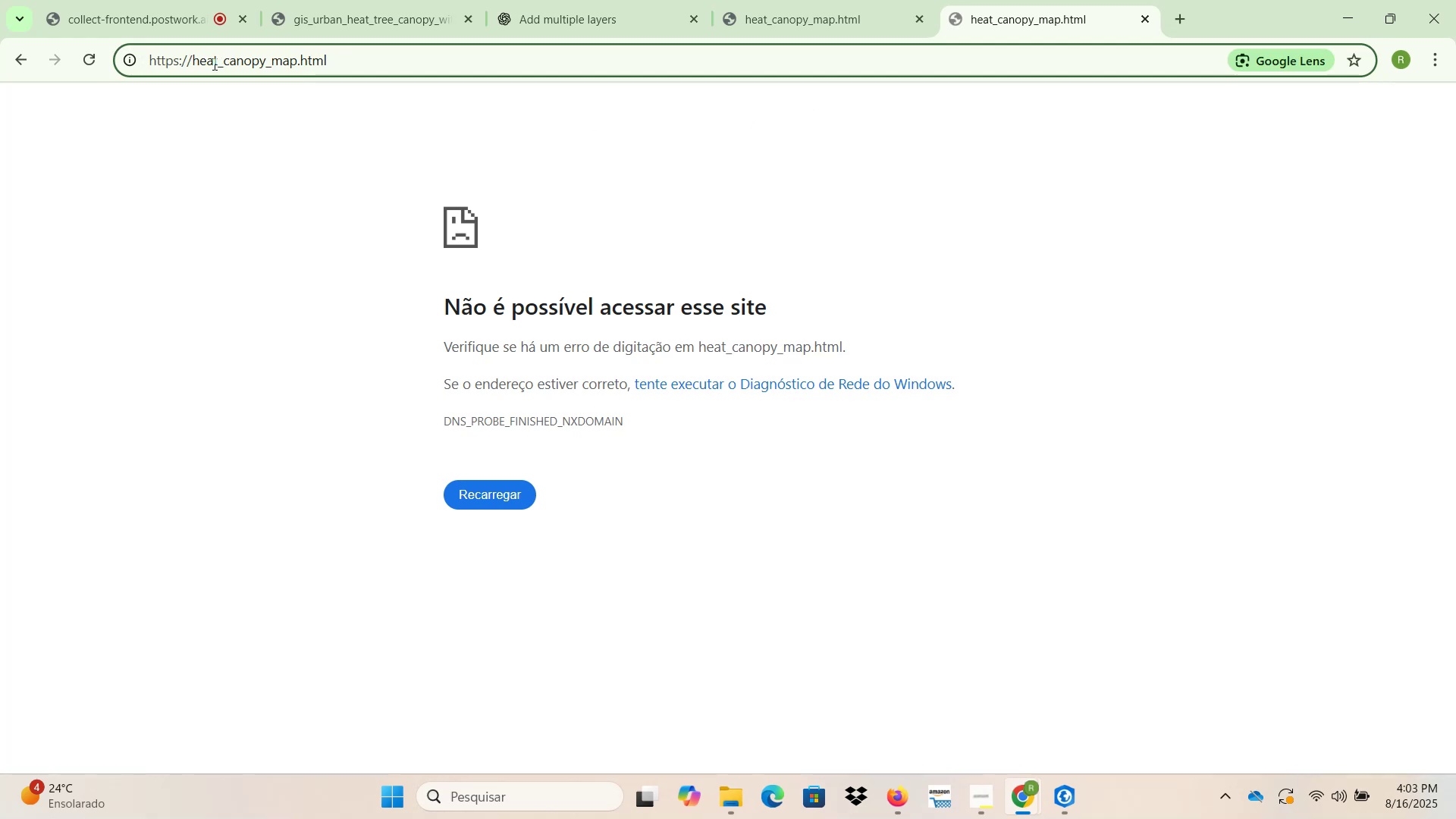 
left_click([194, 58])
 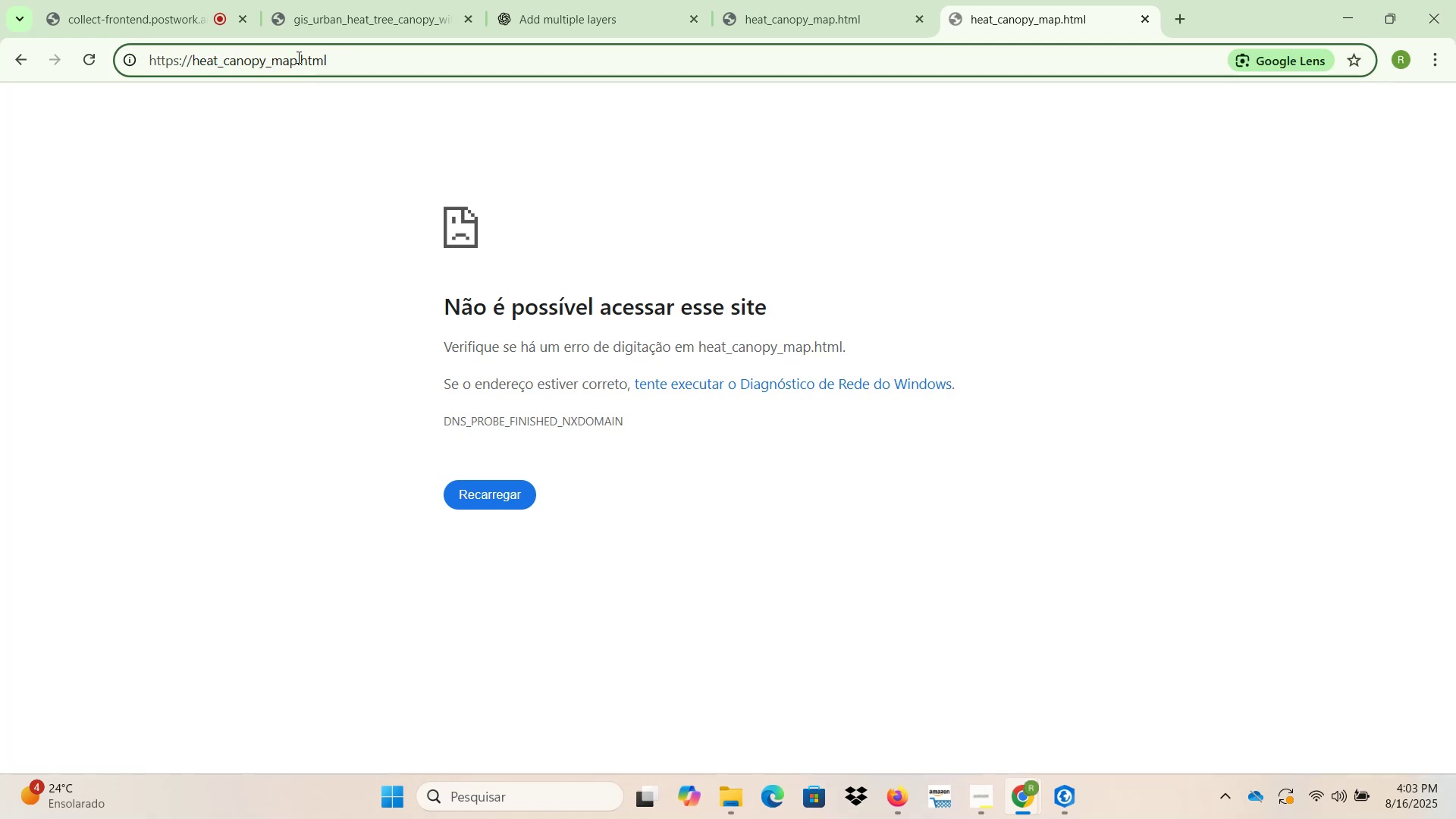 
type(localhost)
 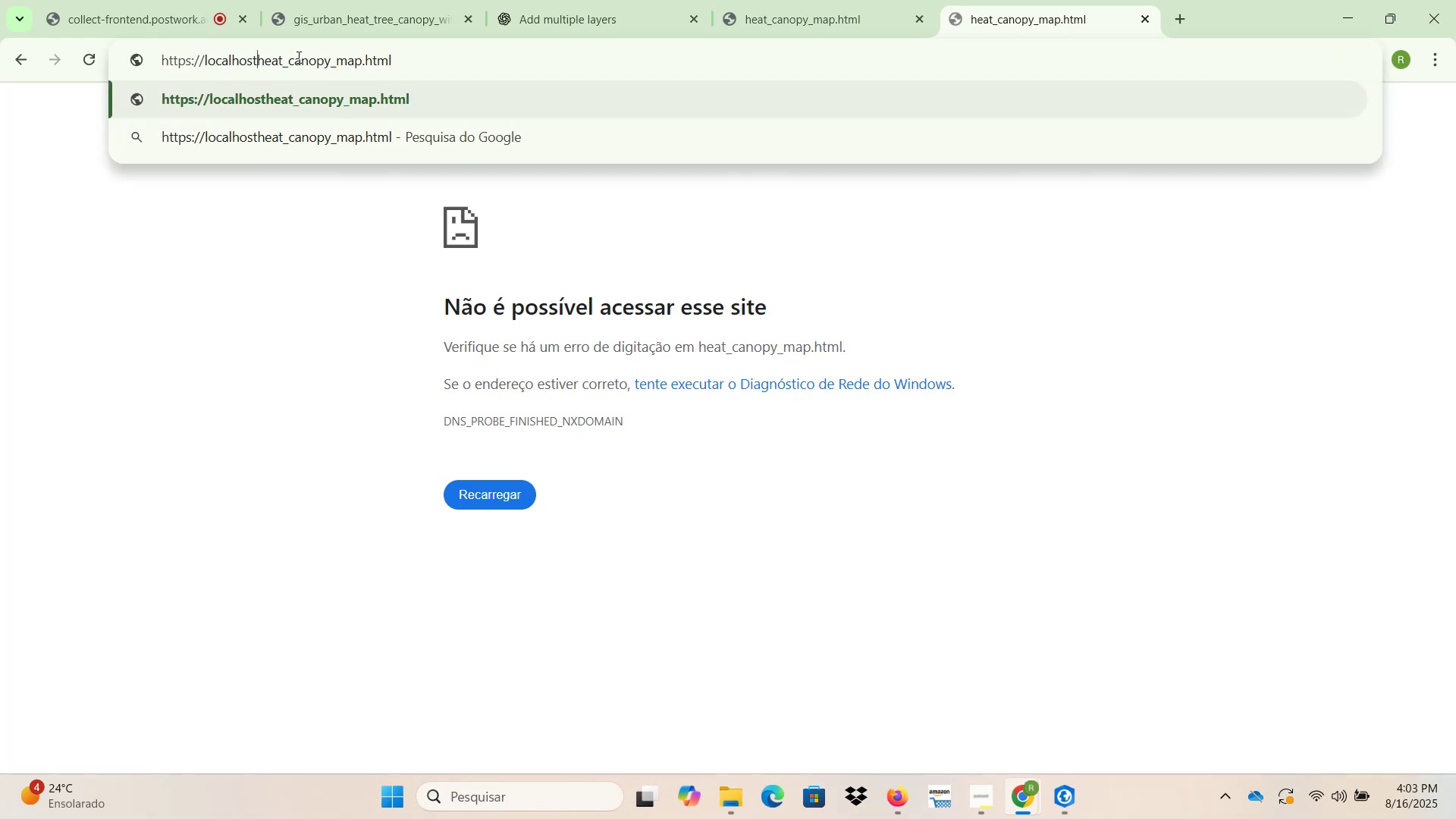 
key(Unknown)
 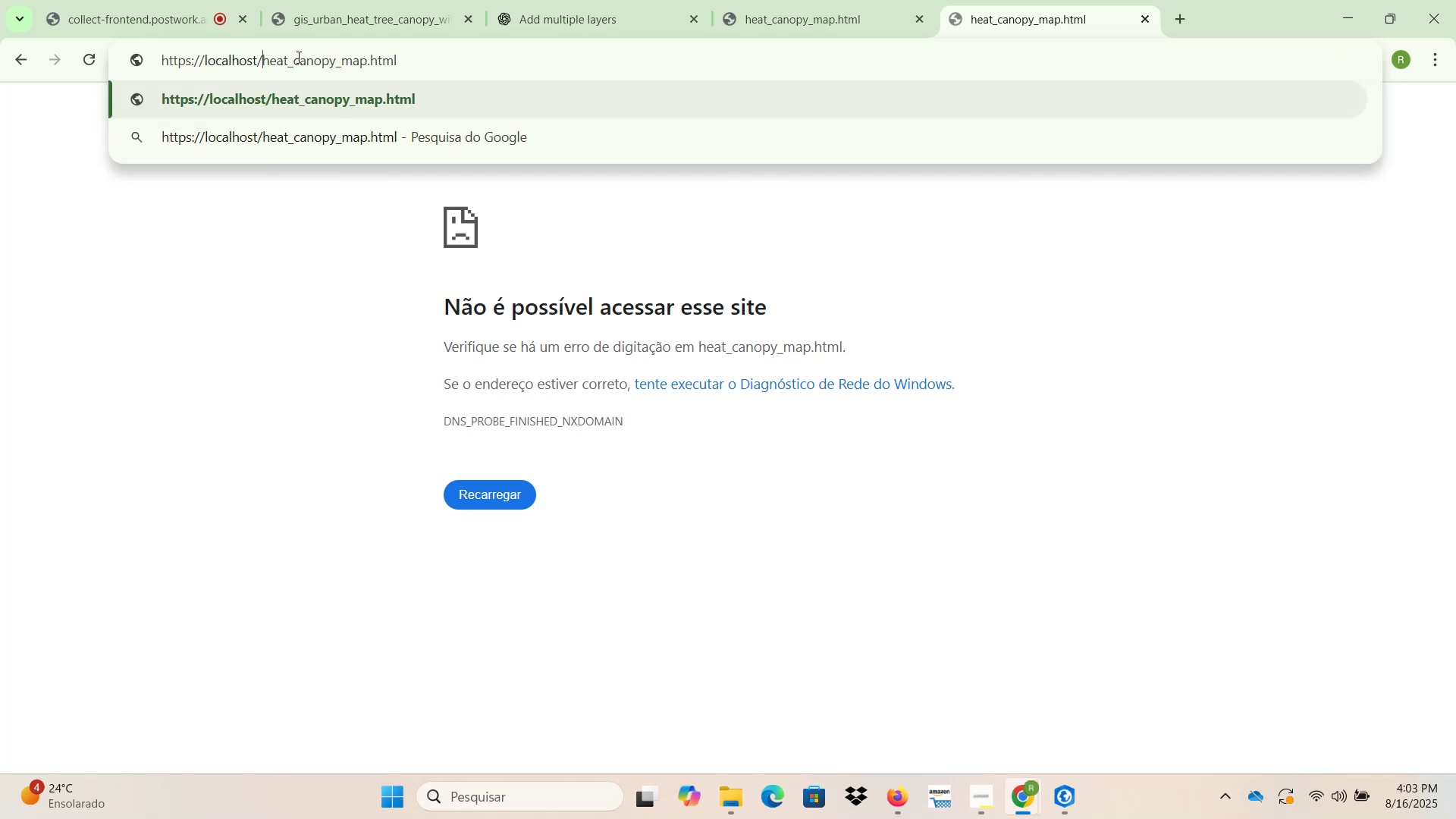 
key(Enter)
 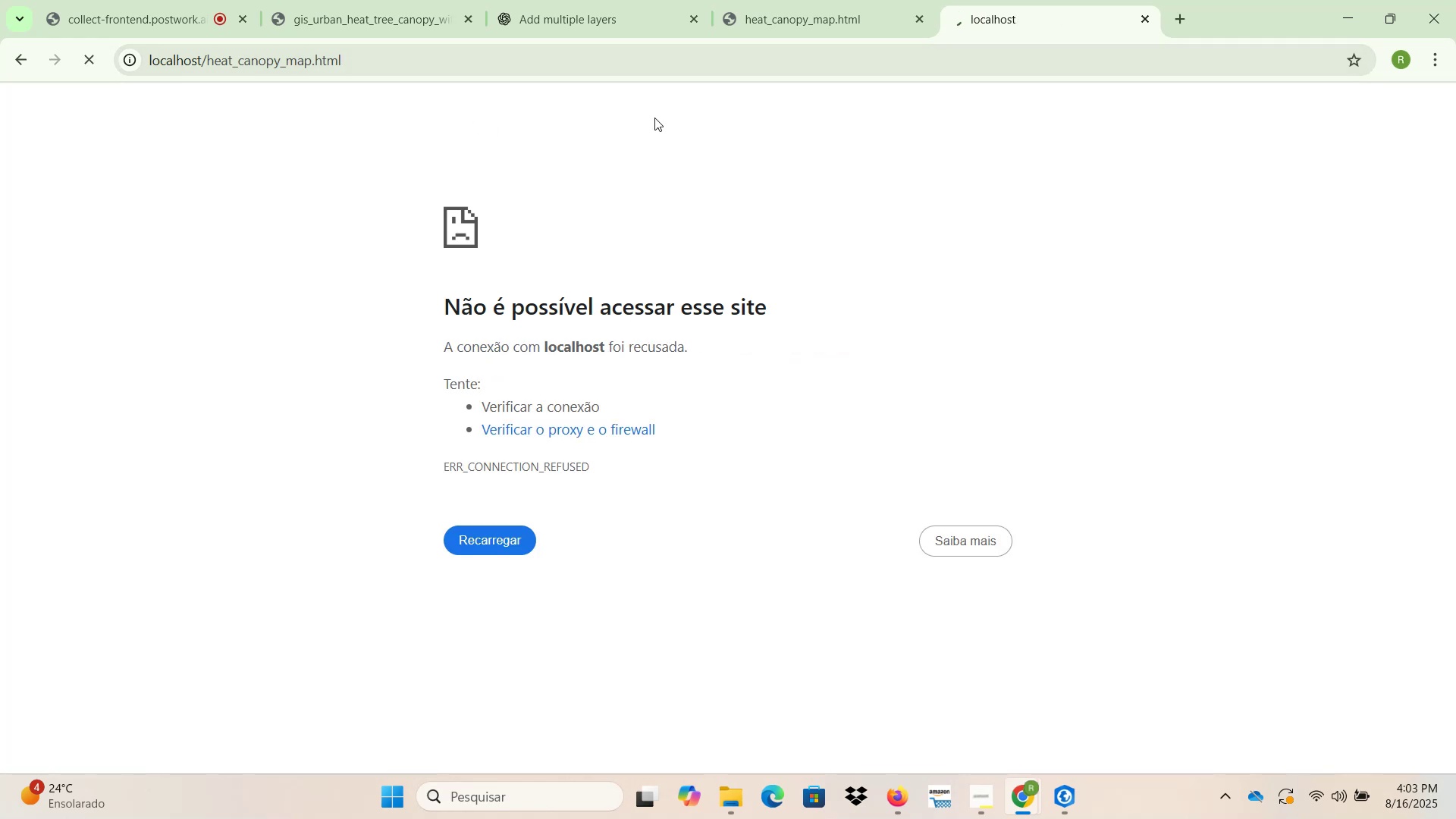 
wait(6.15)
 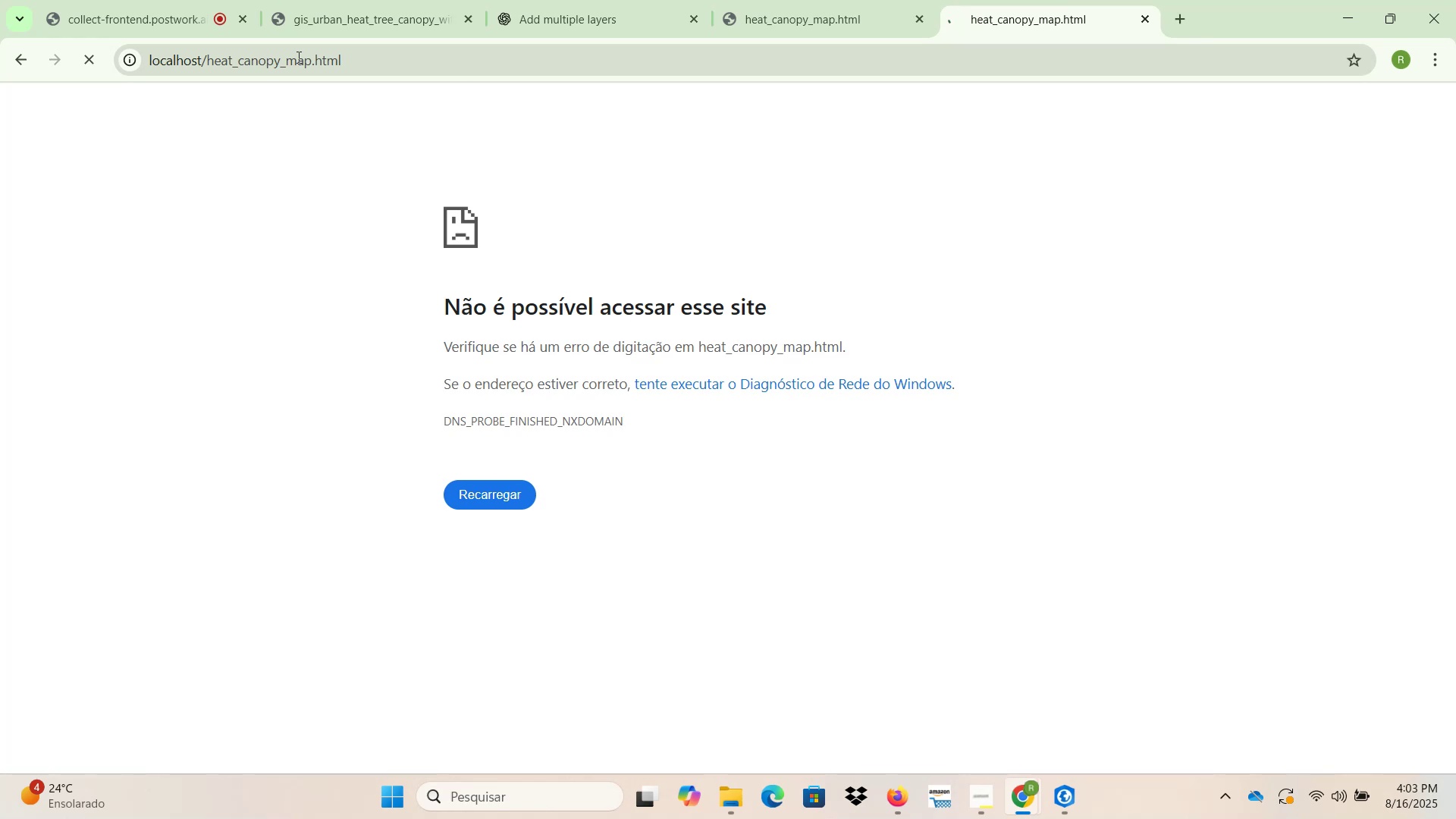 
left_click([826, 20])
 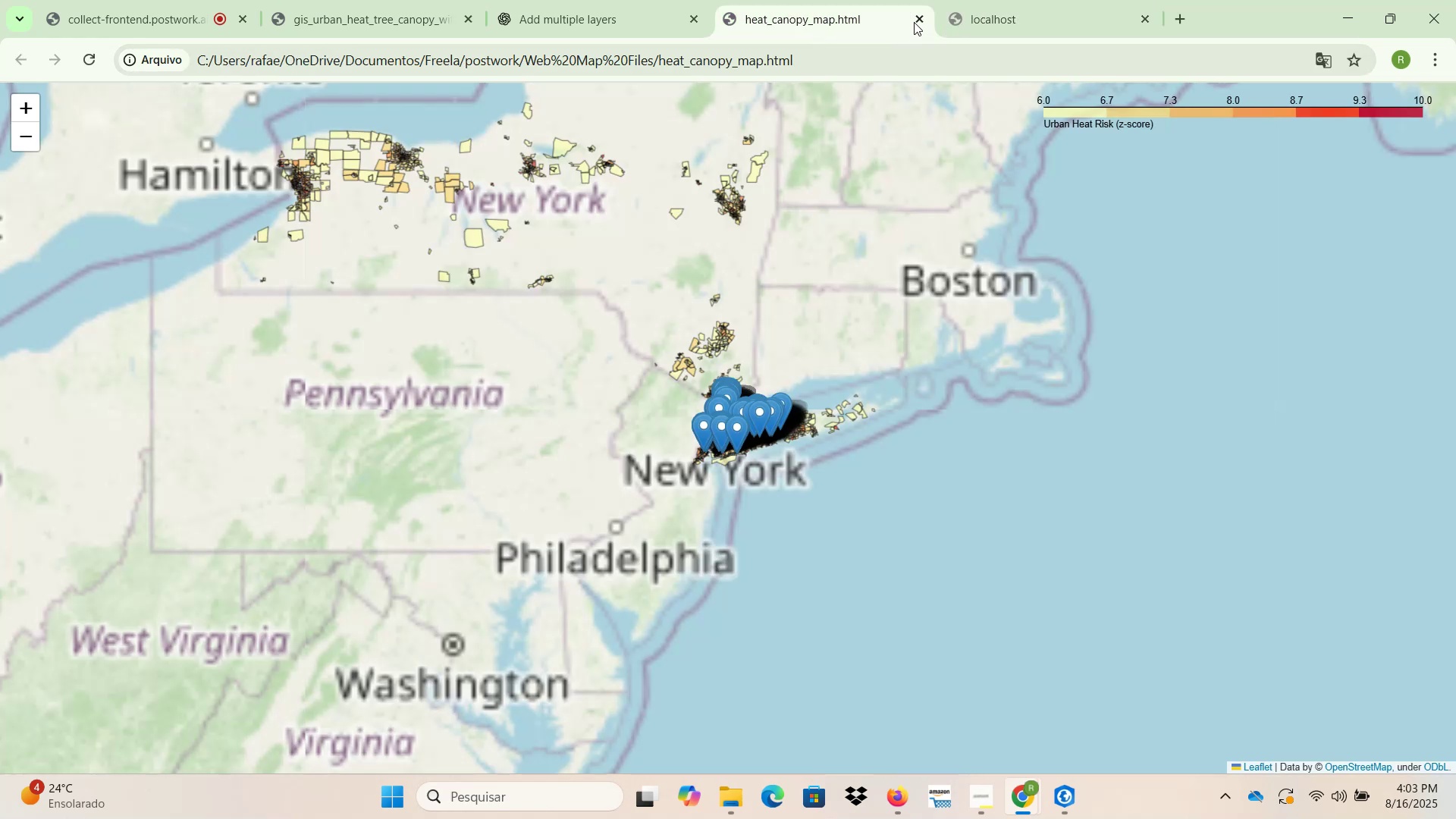 
left_click([920, 19])
 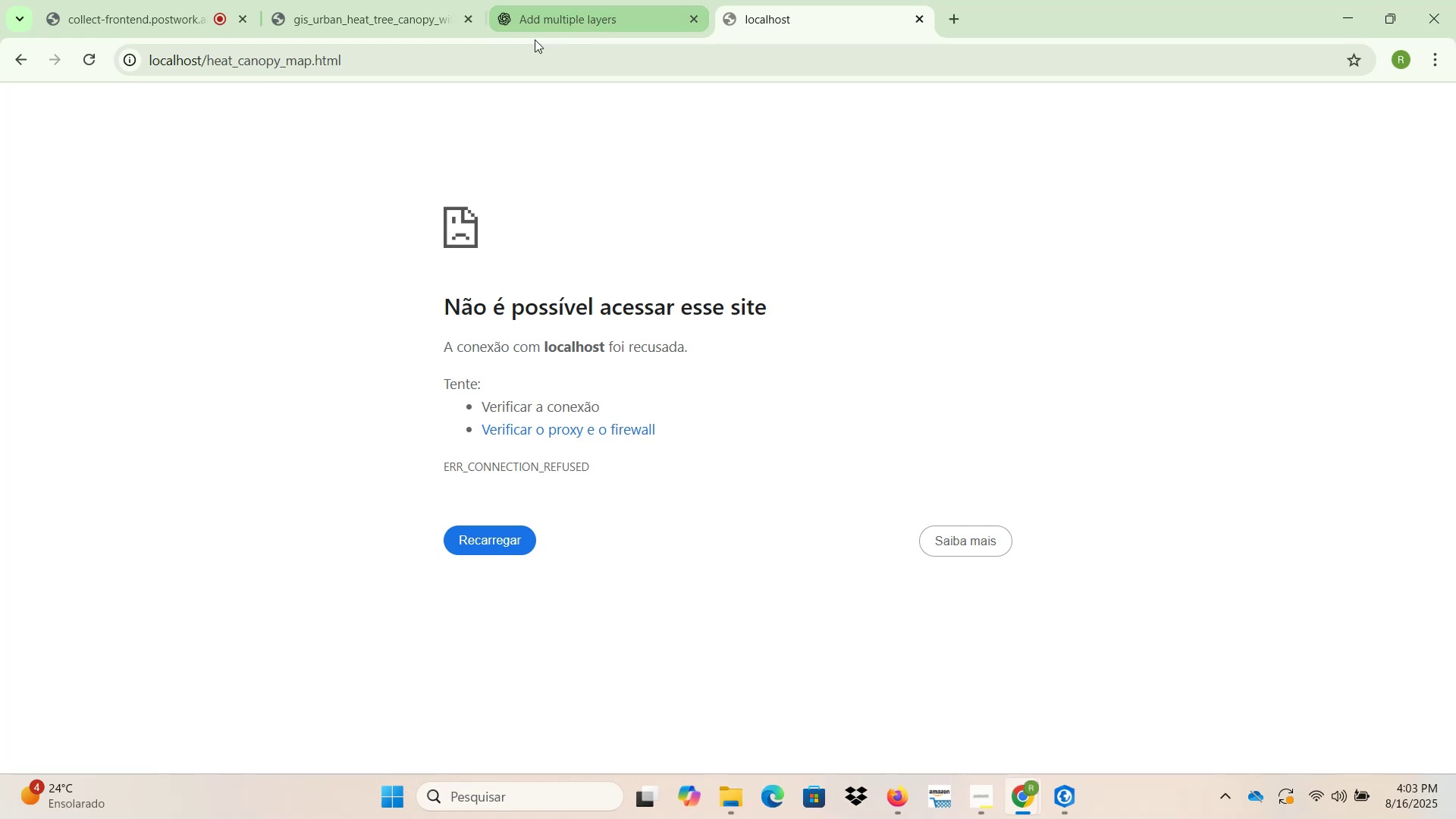 
left_click([697, 18])
 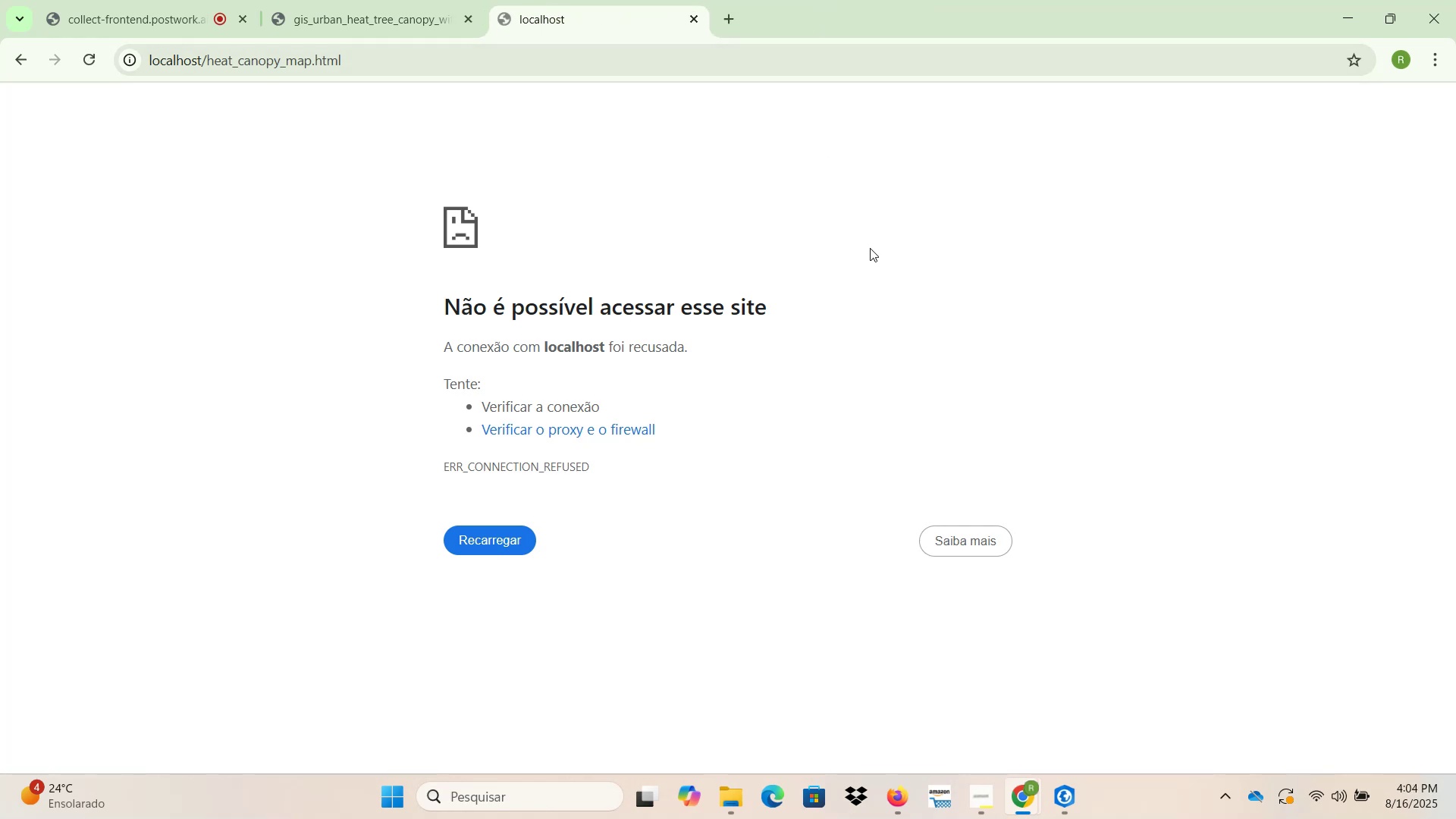 
wait(8.95)
 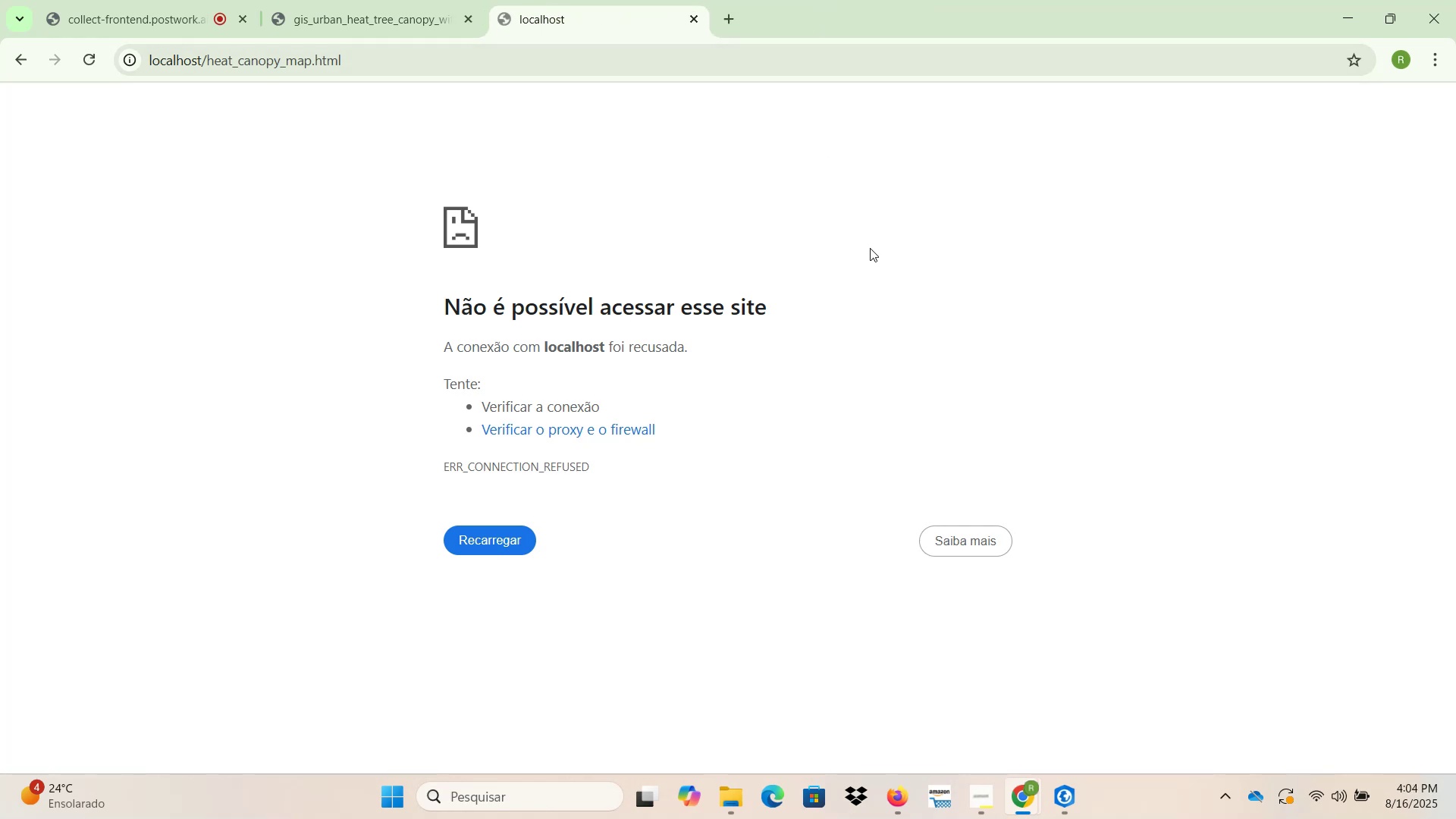 
left_click([384, 67])
 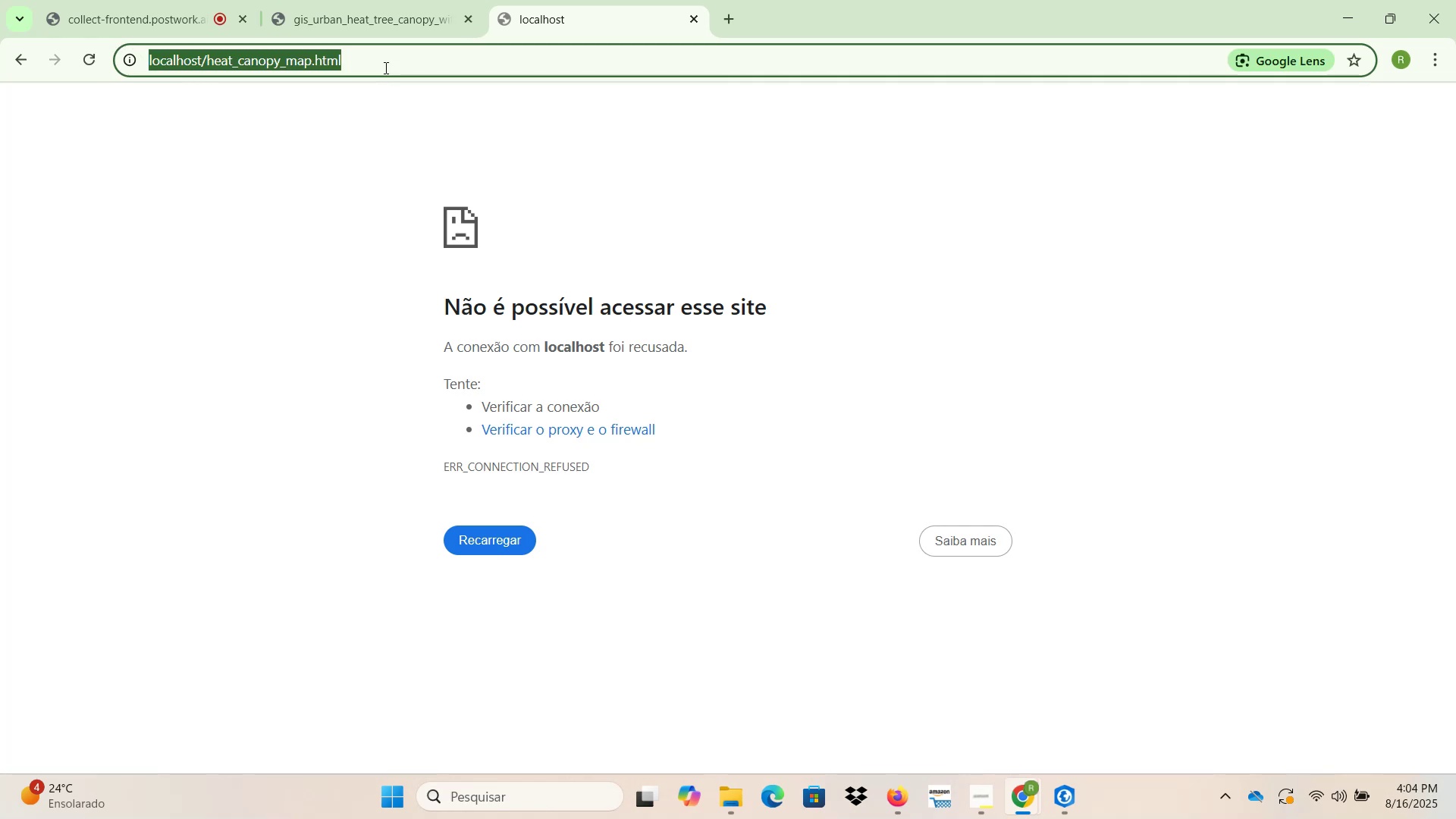 
left_click([384, 67])
 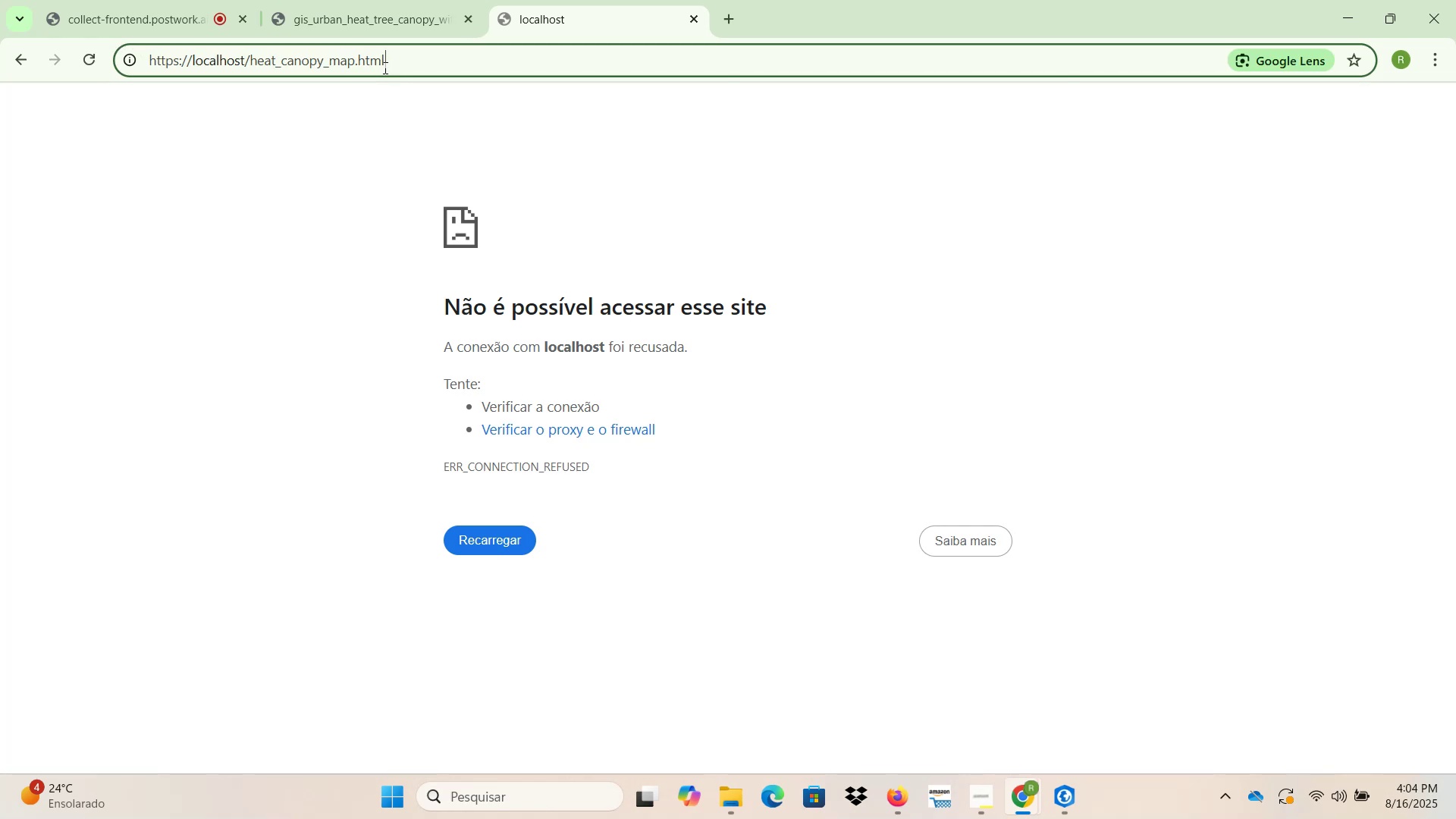 
wait(8.47)
 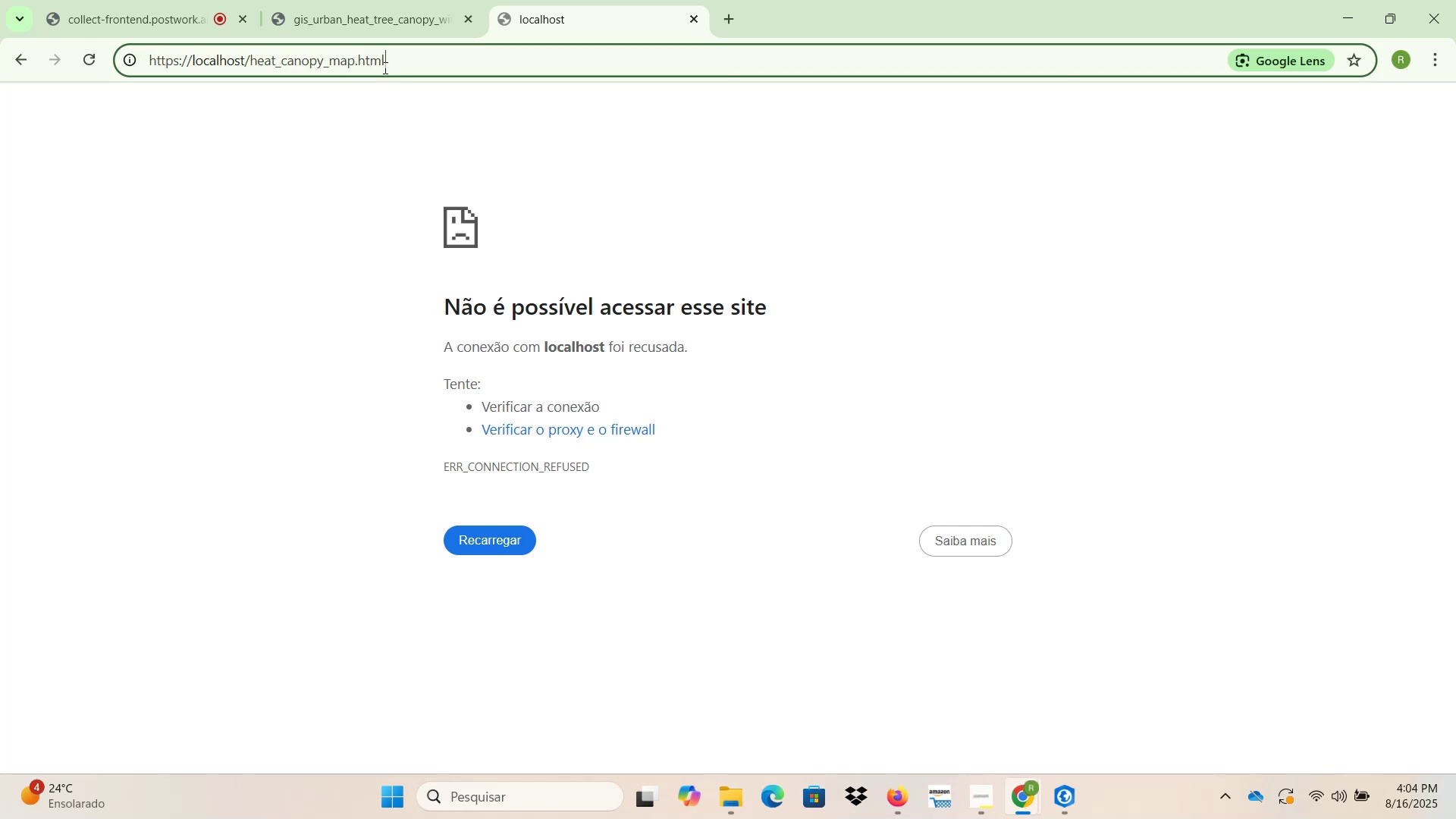 
left_click([84, 60])
 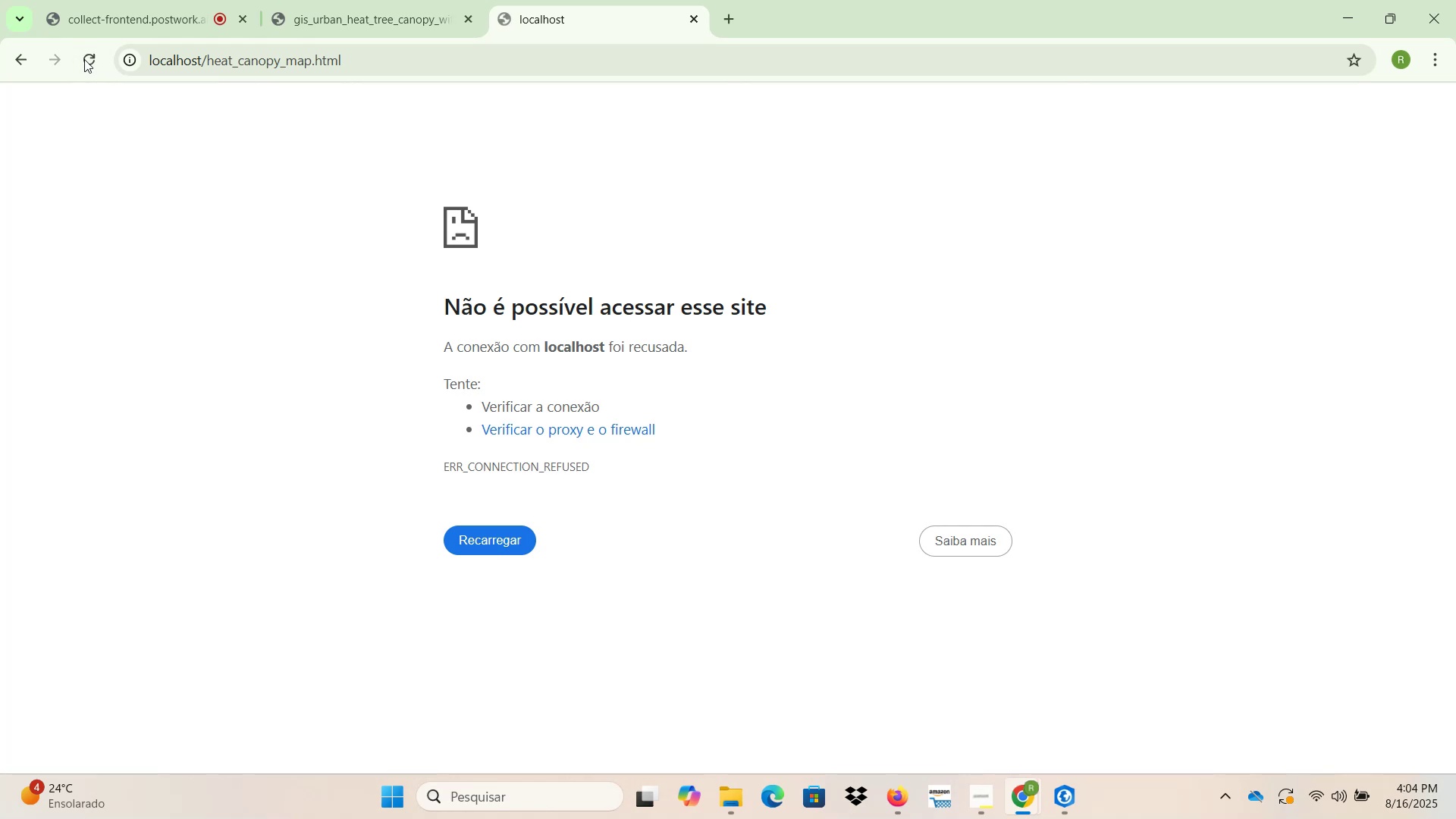 
wait(5.15)
 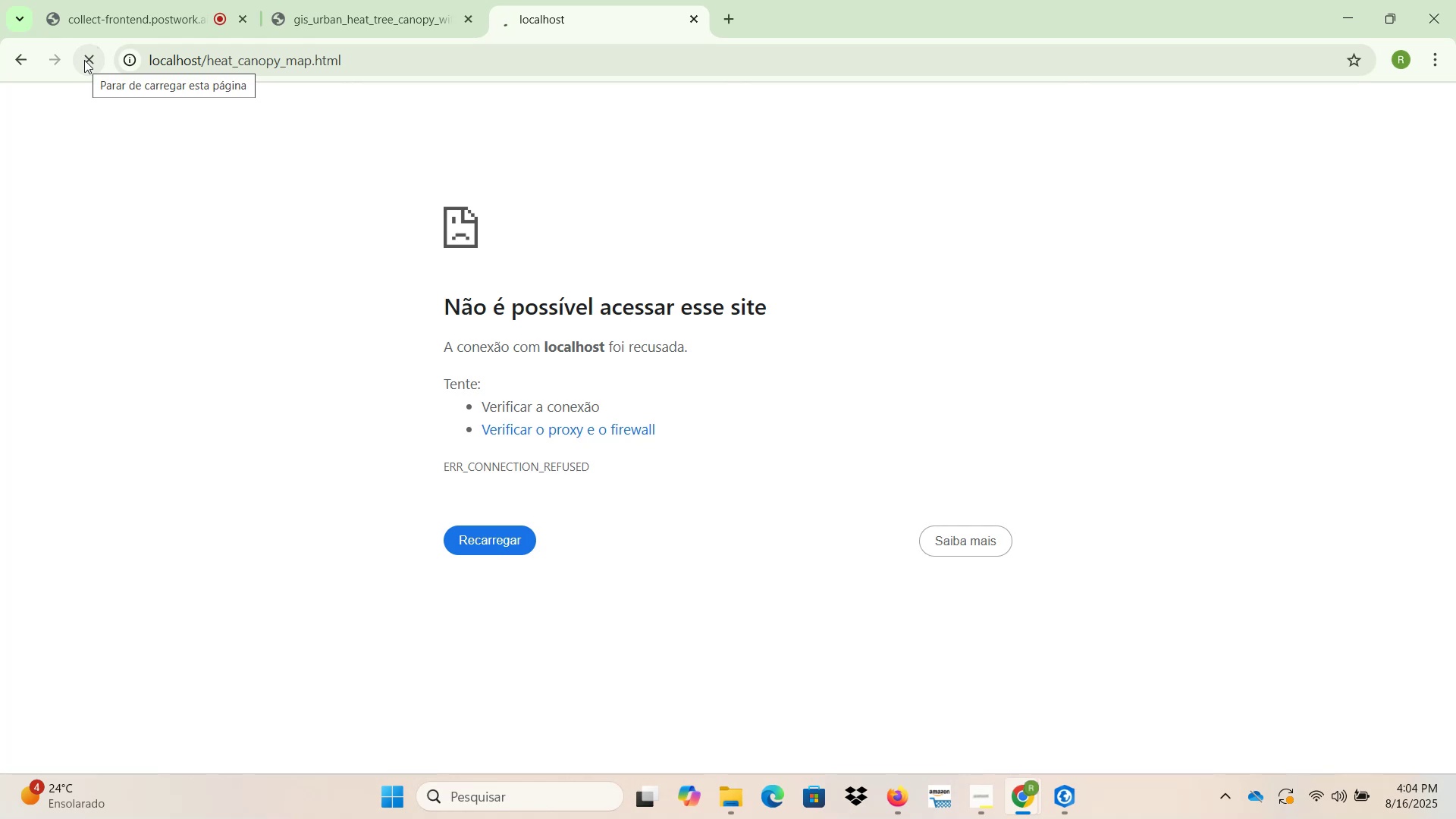 
left_click([93, 62])
 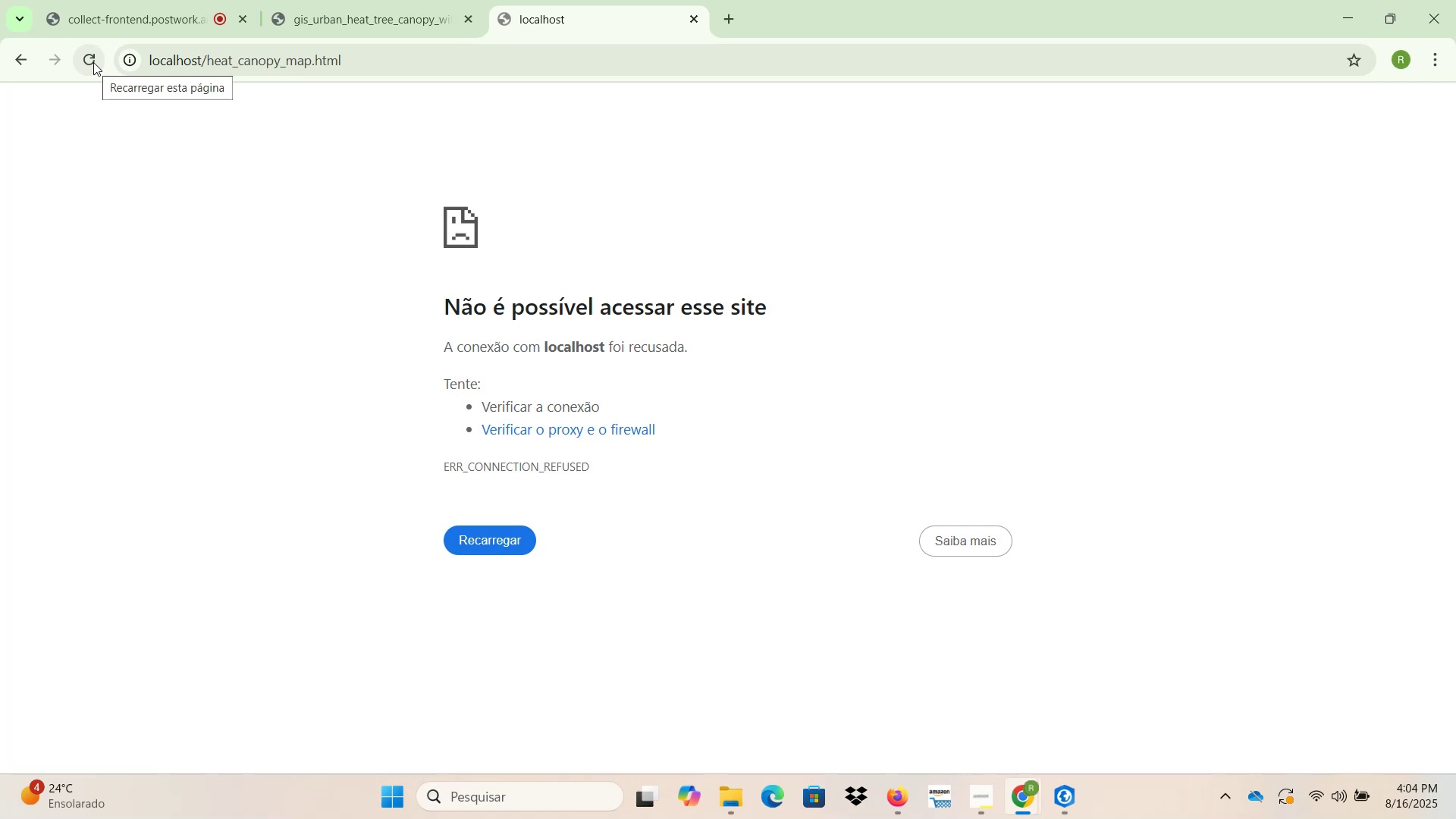 
wait(12.04)
 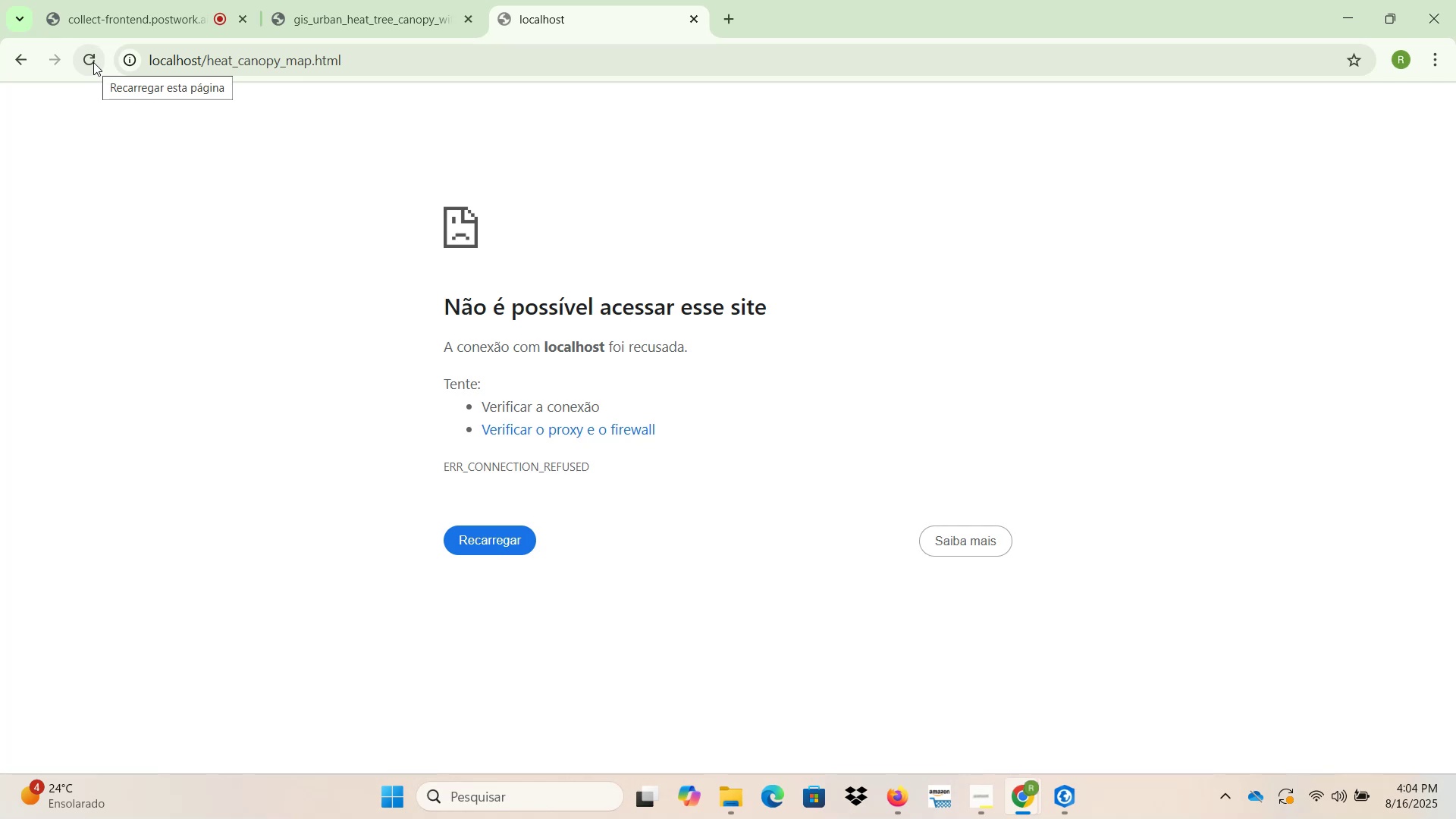 
left_click([224, 61])
 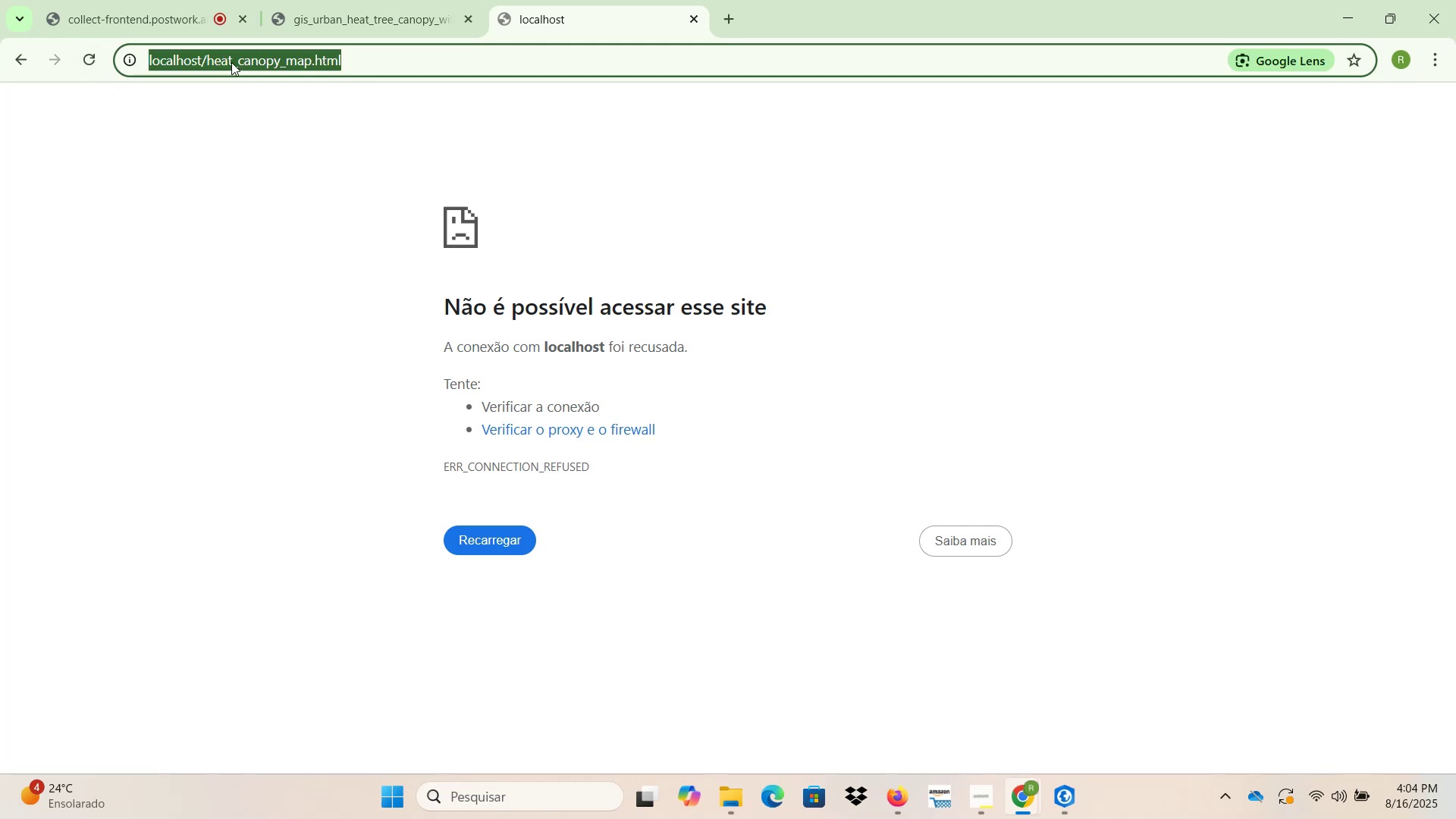 
left_click([264, 65])
 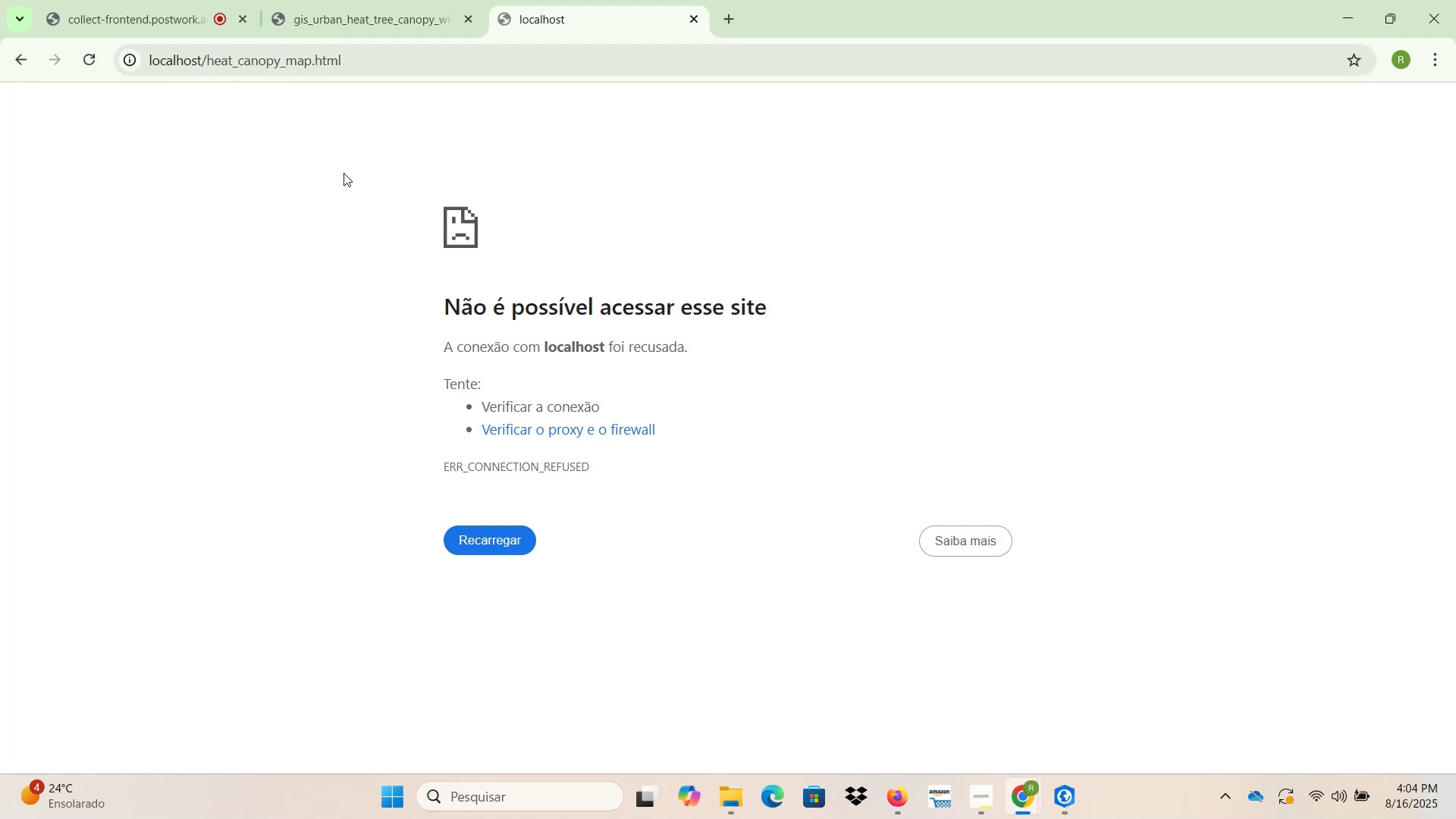 
wait(12.34)
 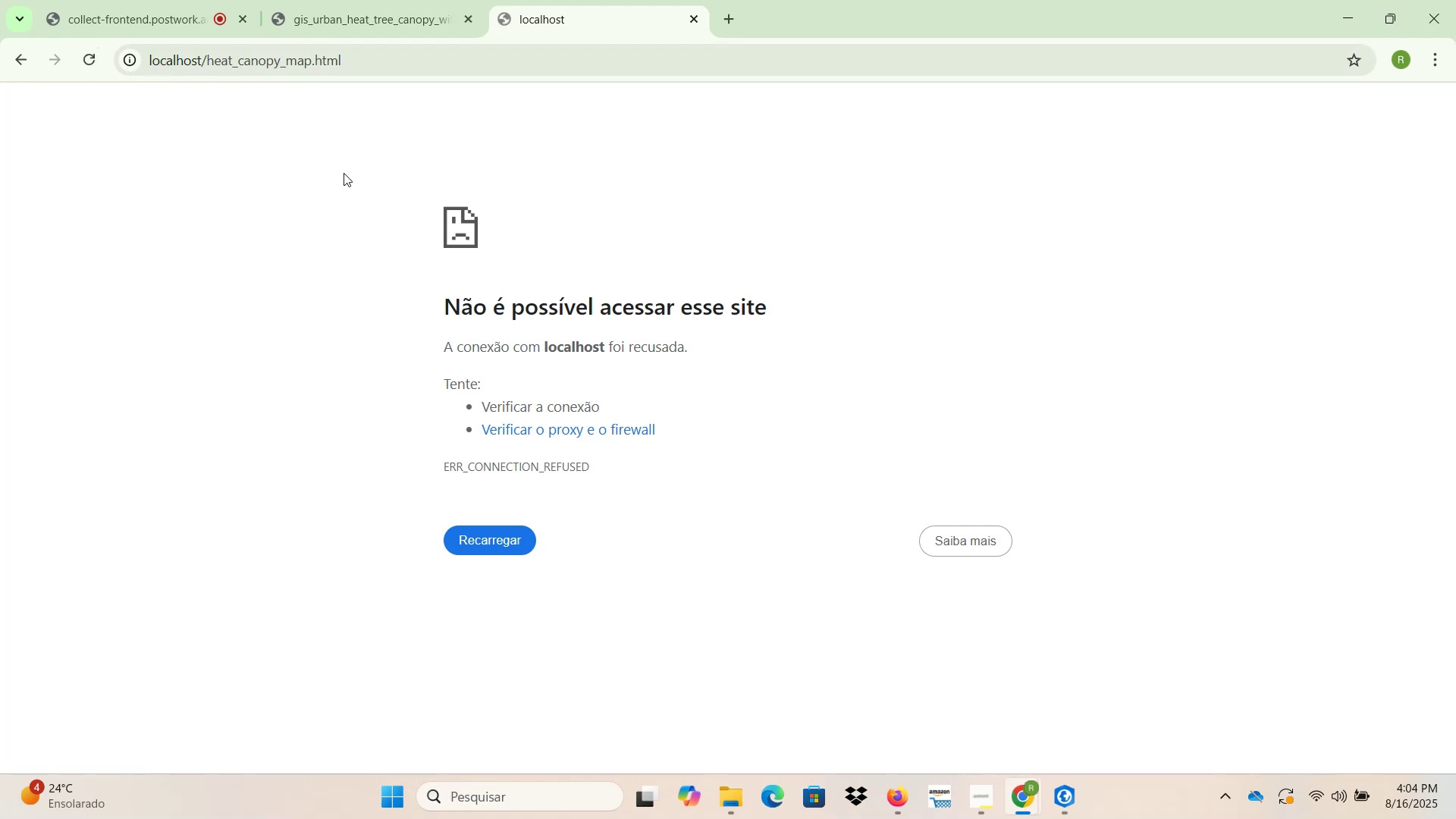 
left_click([96, 63])
 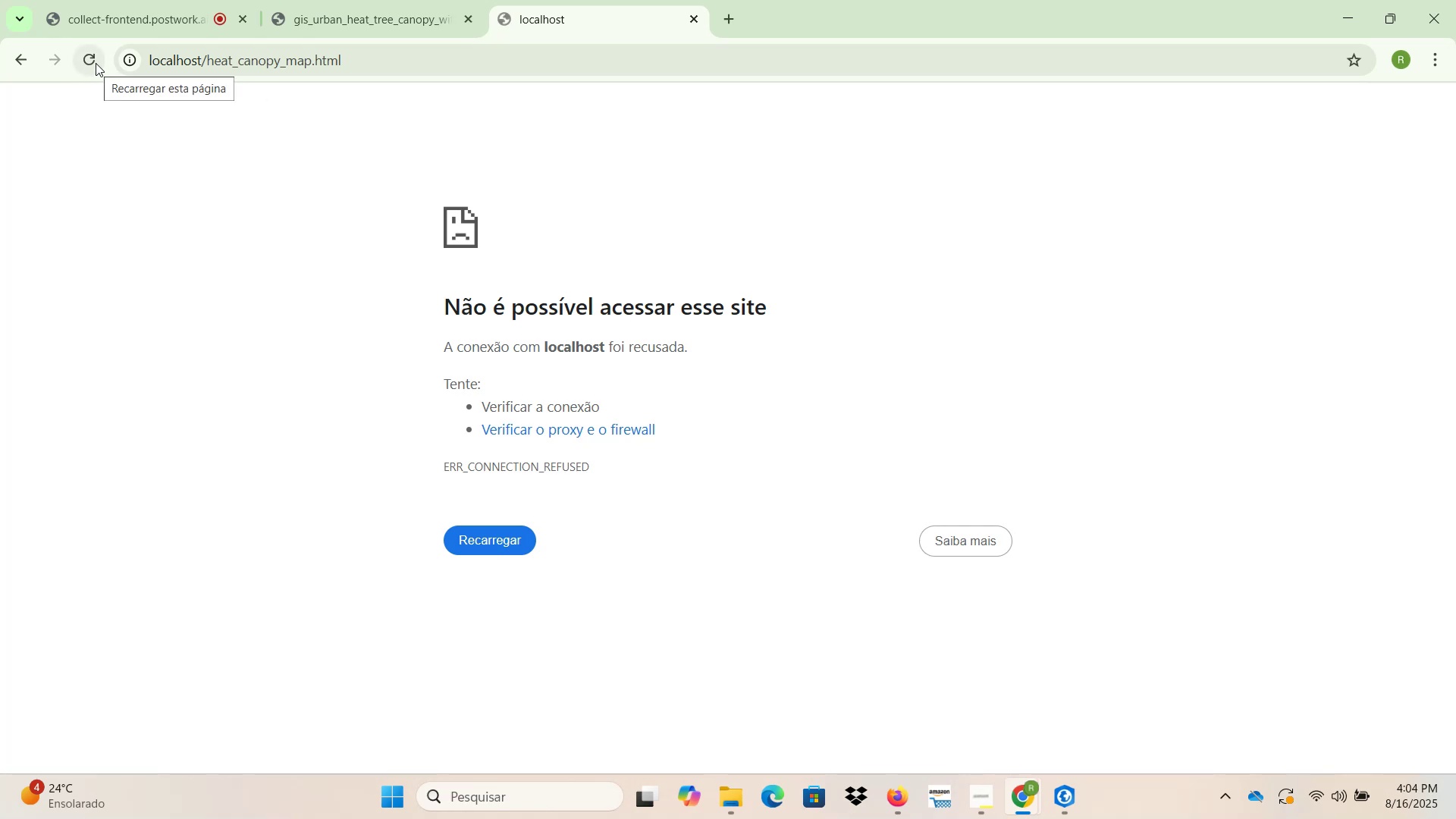 
wait(7.24)
 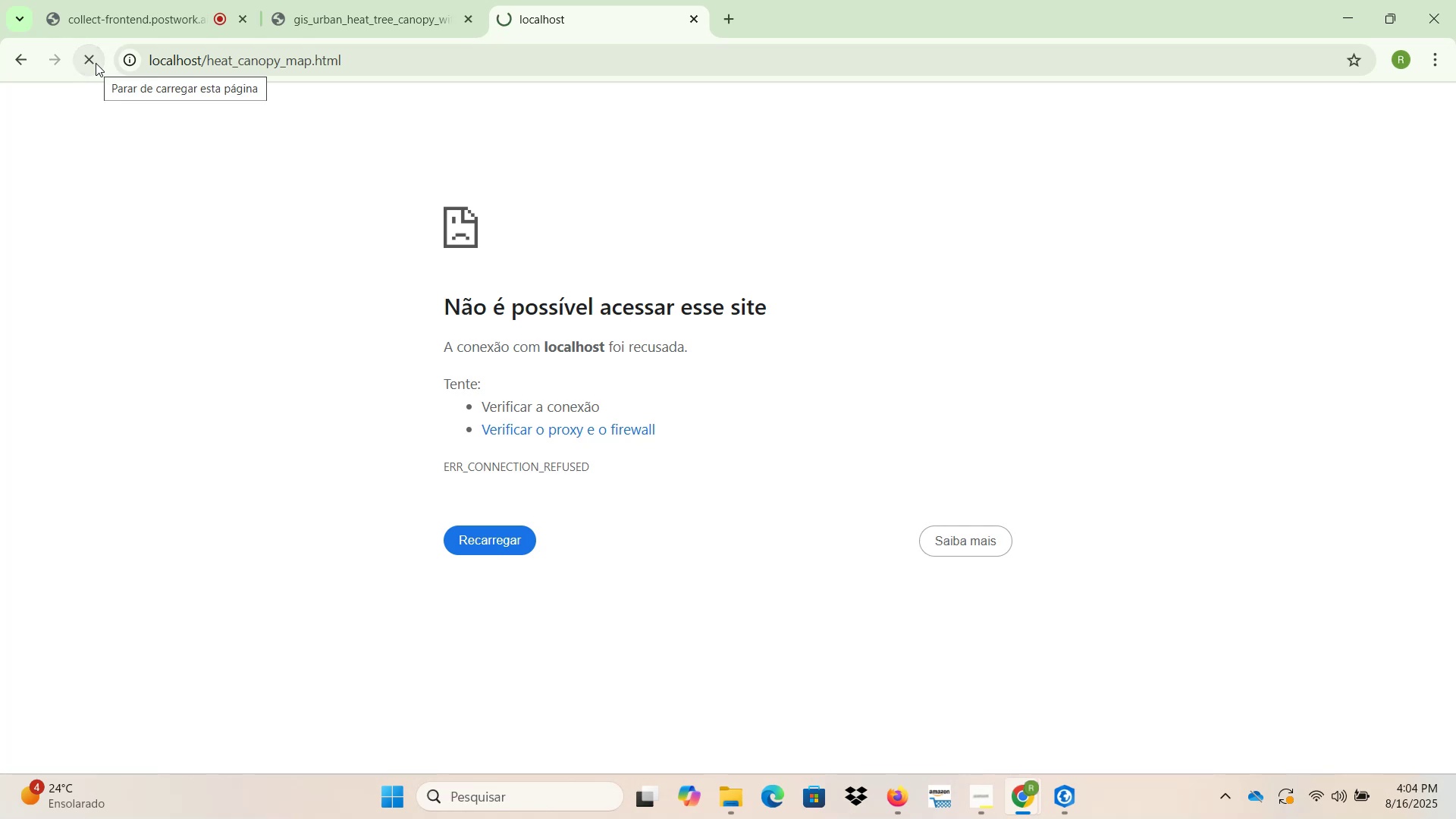 
left_click([94, 63])
 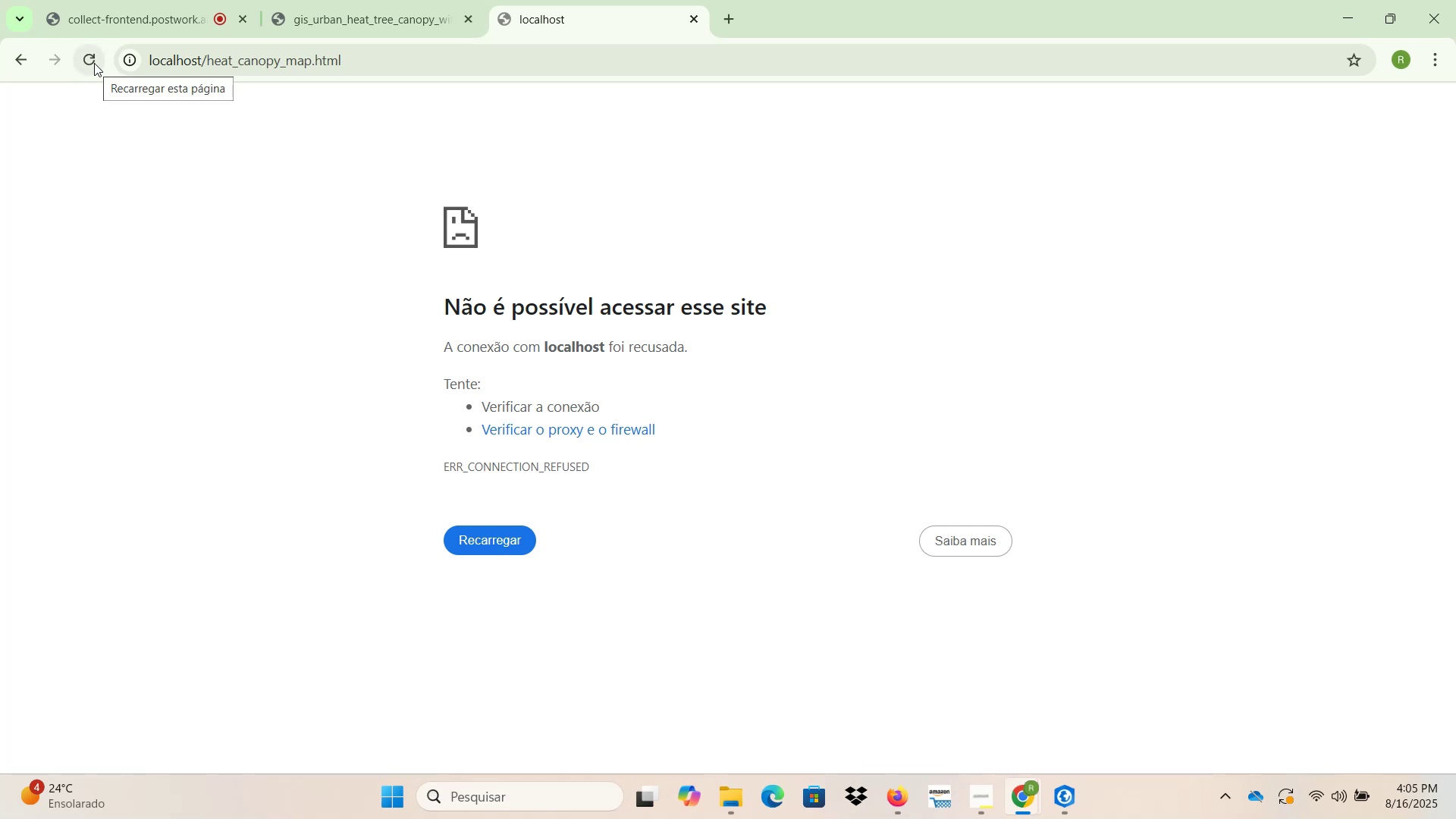 
wait(11.55)
 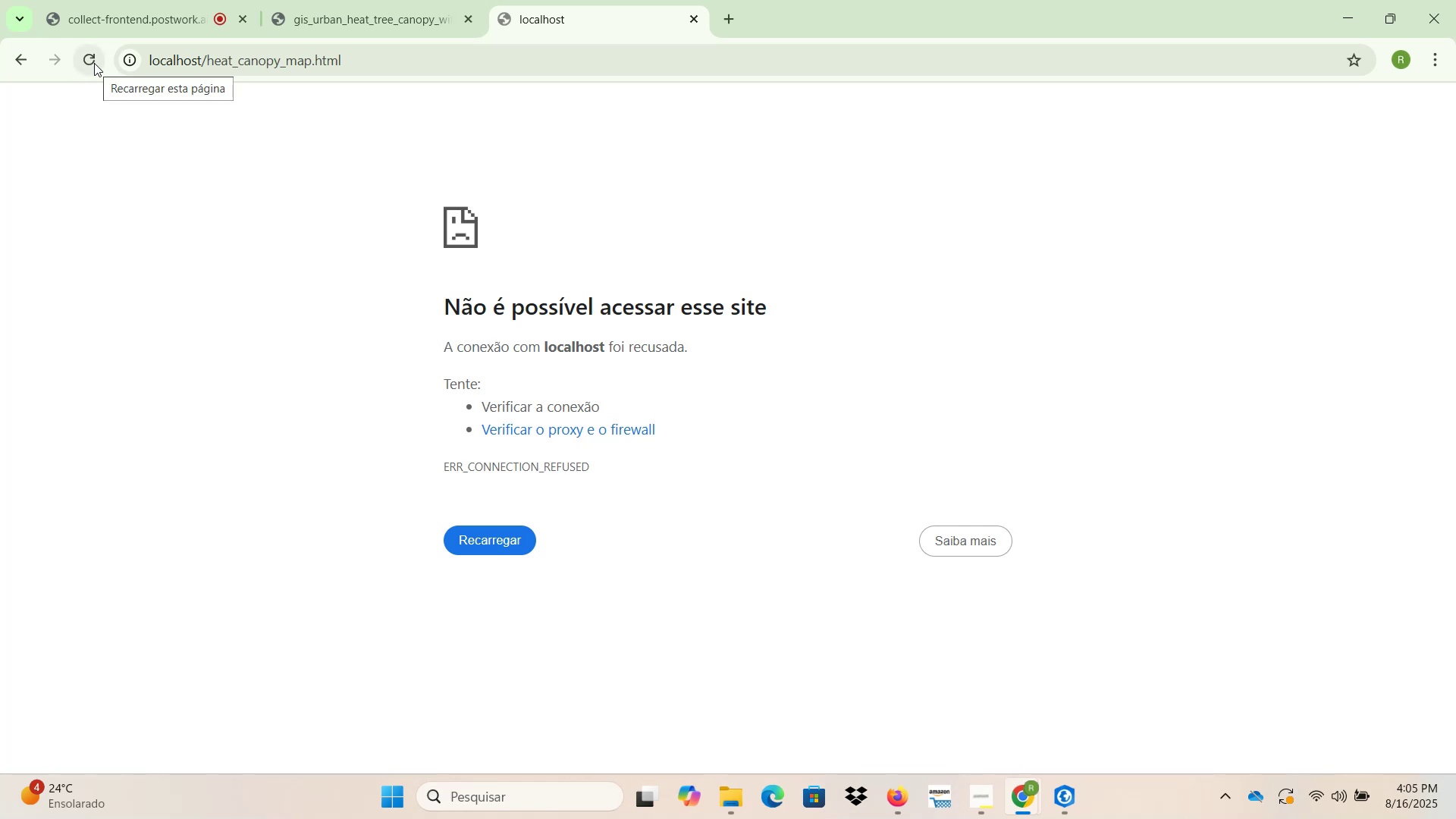 
left_click([692, 24])
 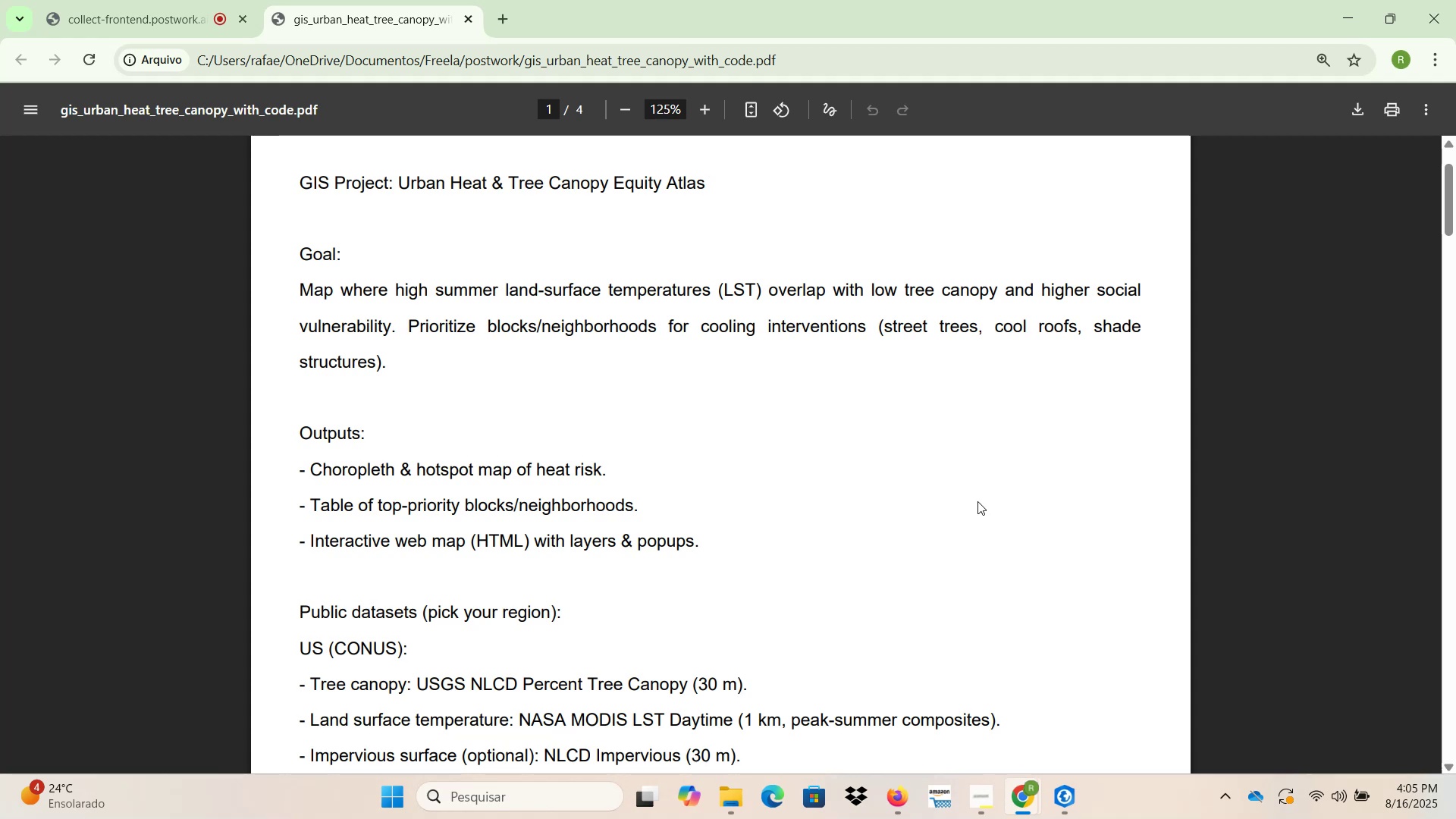 
left_click([1062, 789])
 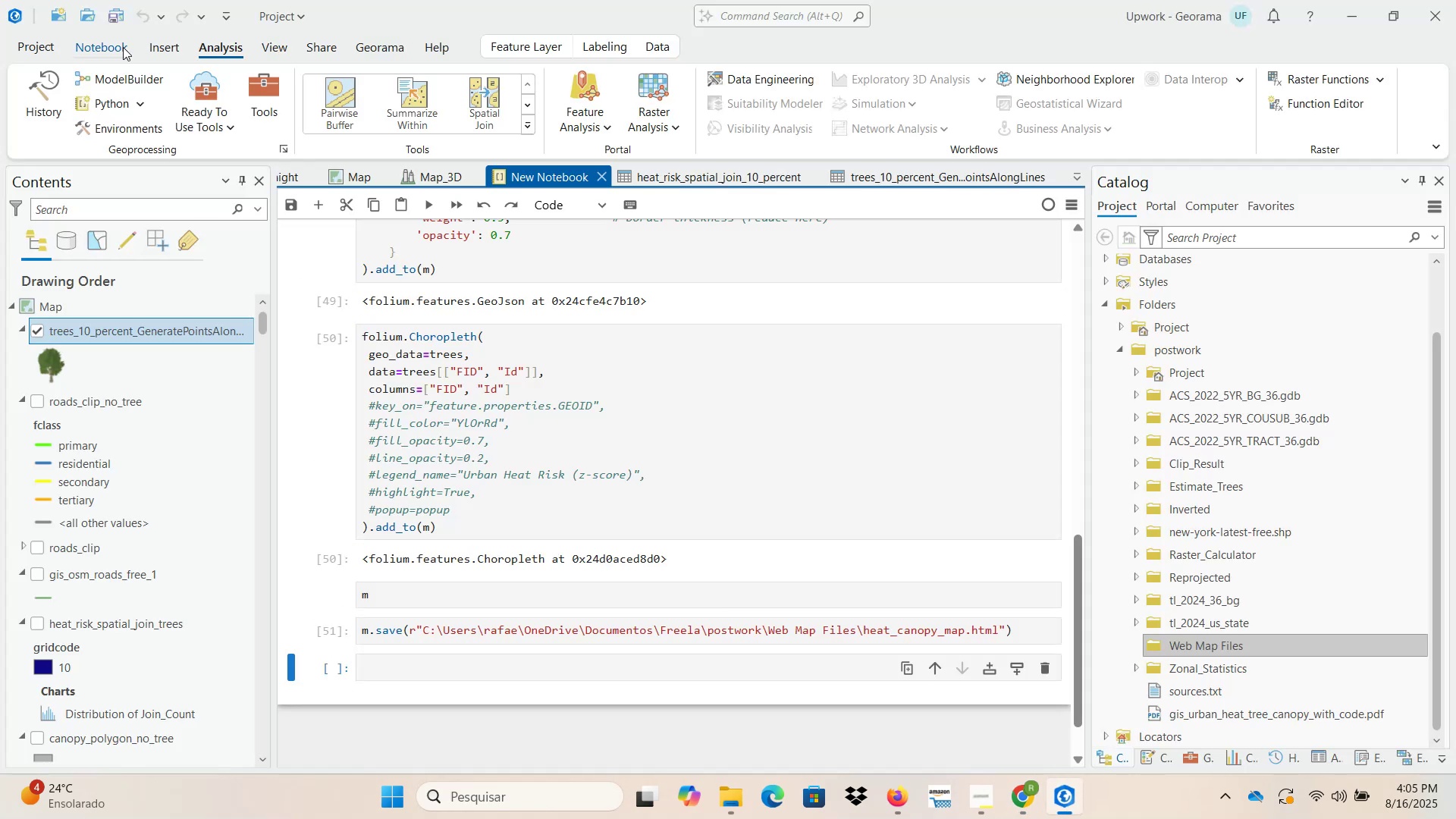 
left_click([120, 12])
 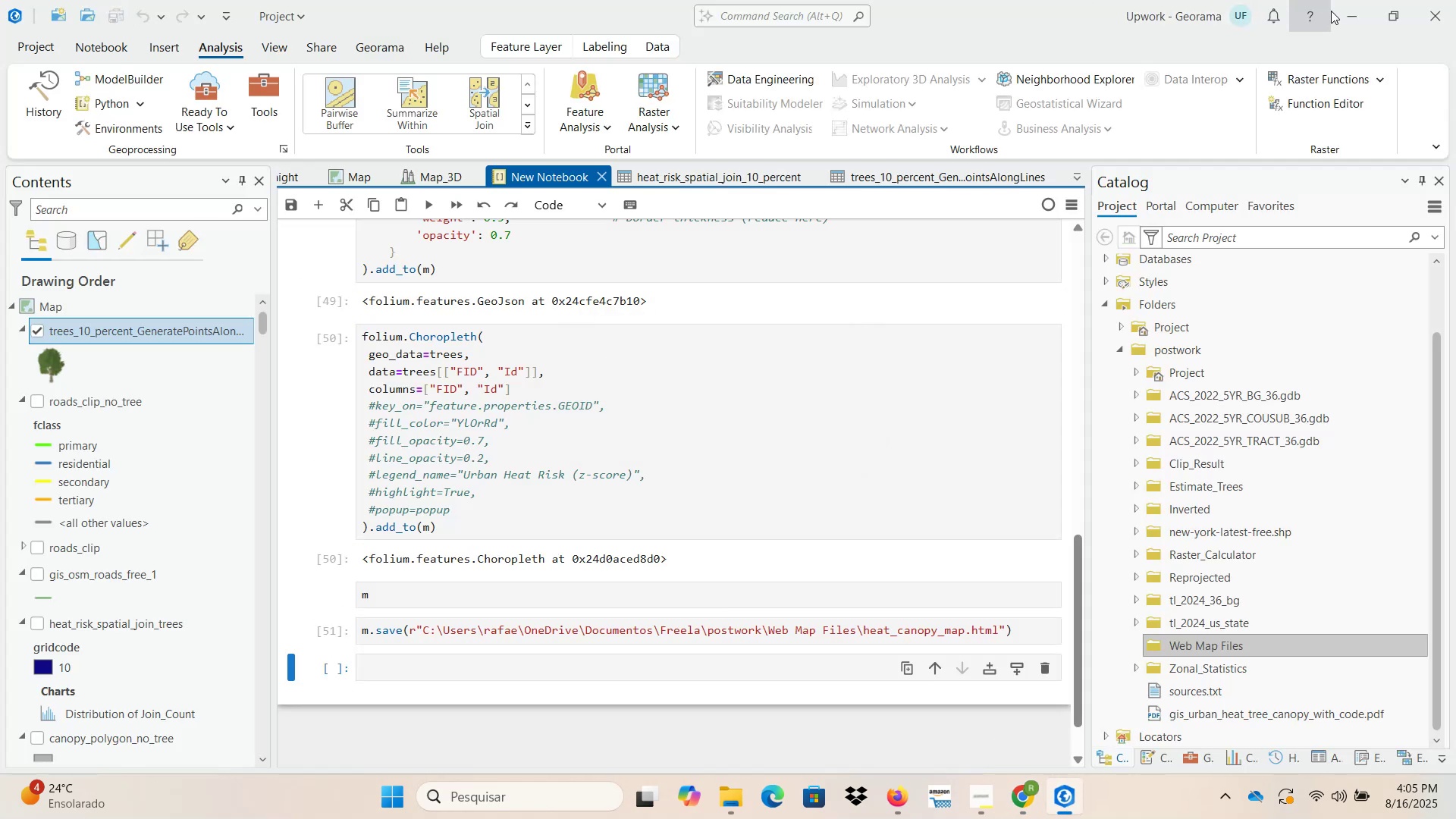 
left_click([1428, 13])
 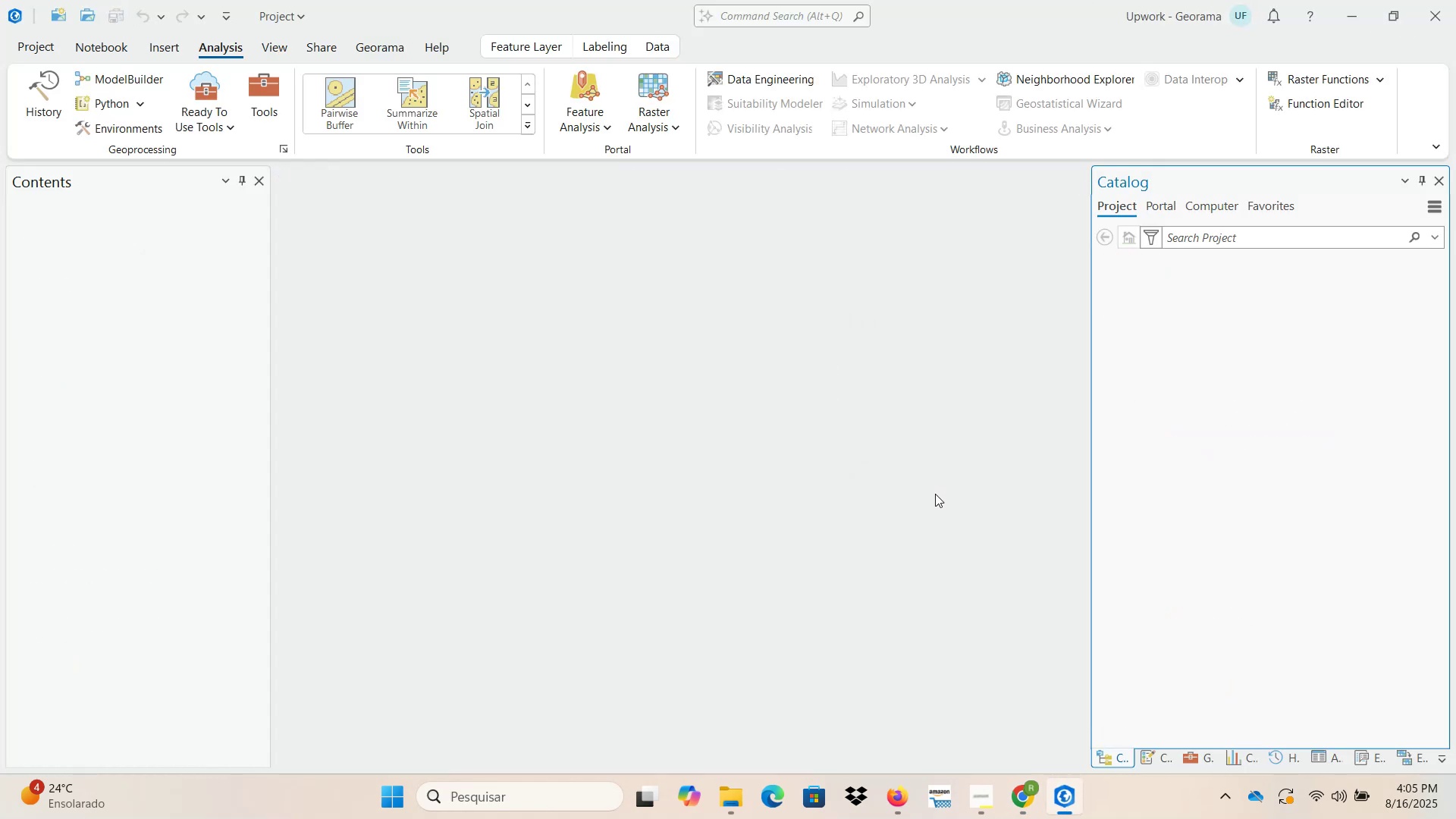 
left_click([761, 807])
 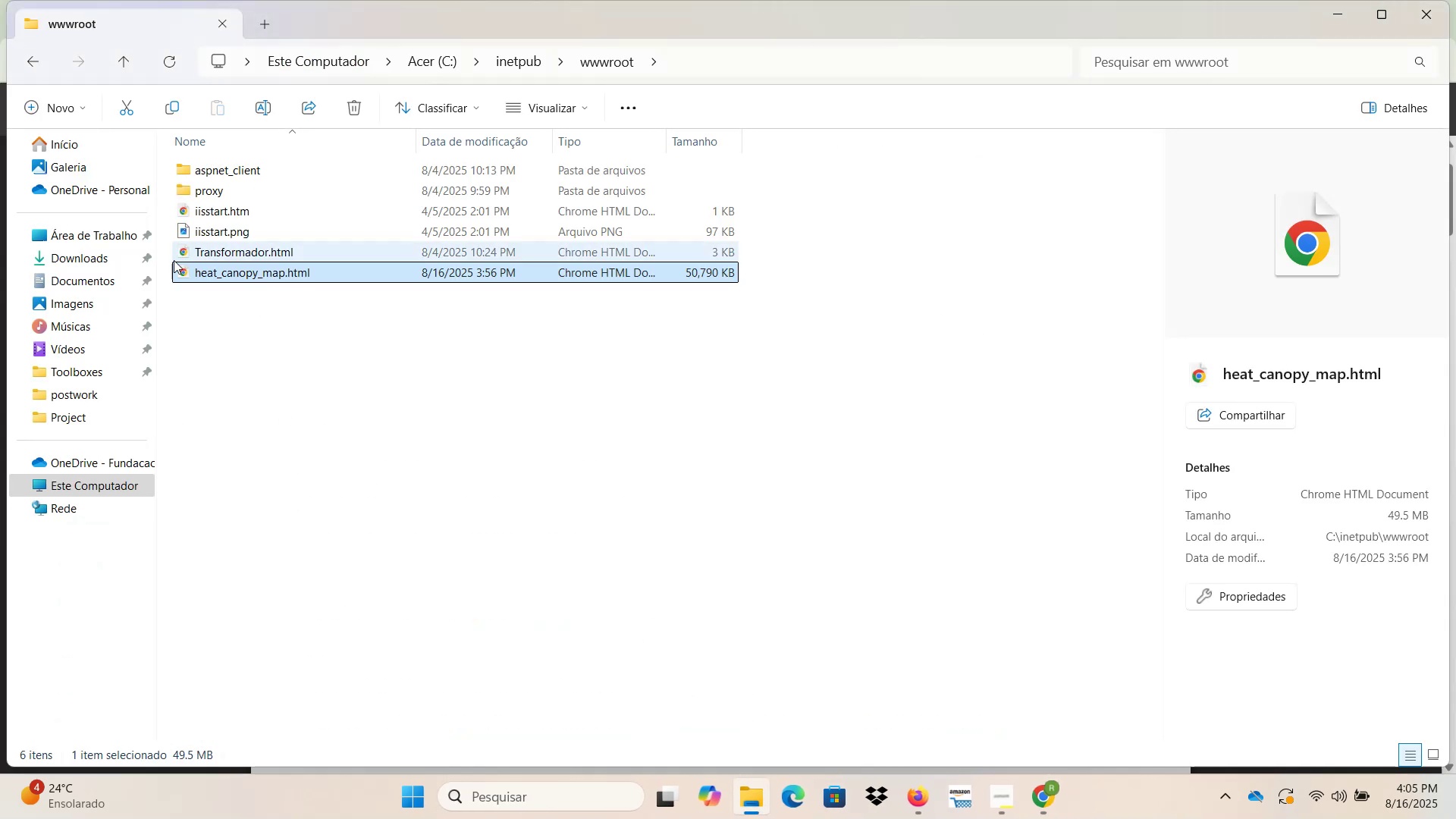 
left_click([24, 68])
 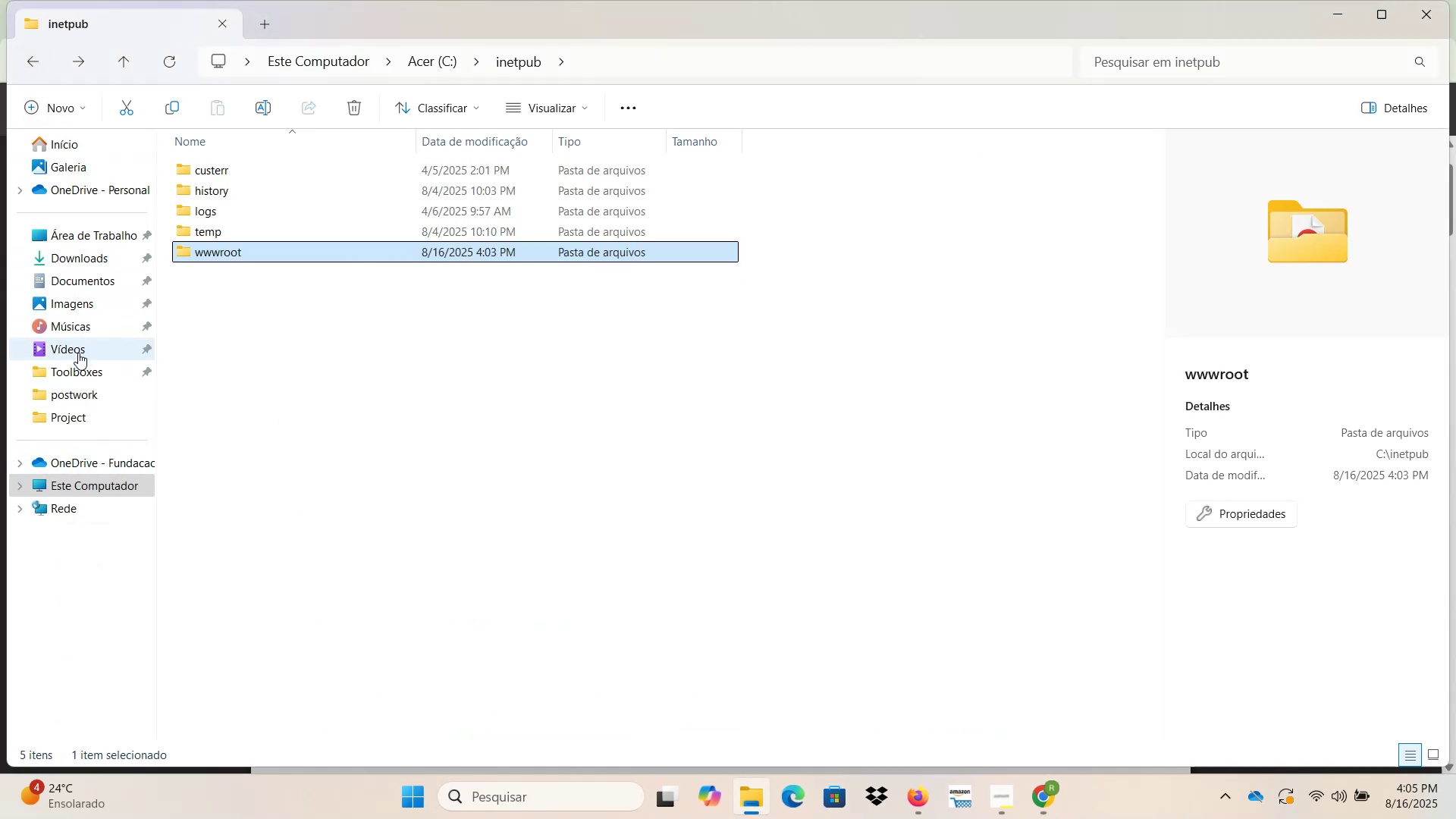 
left_click([81, 391])
 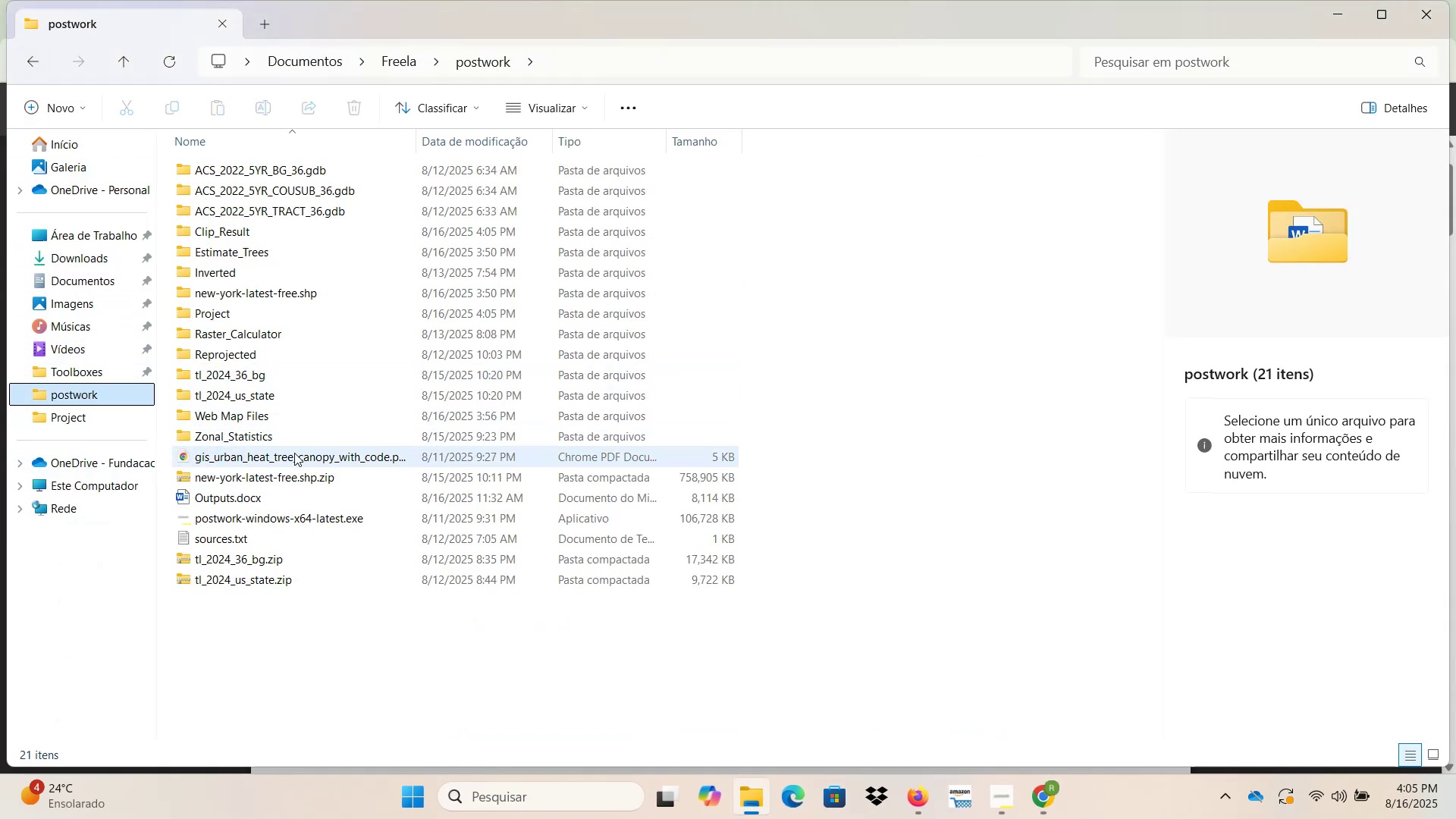 
double_click([294, 453])
 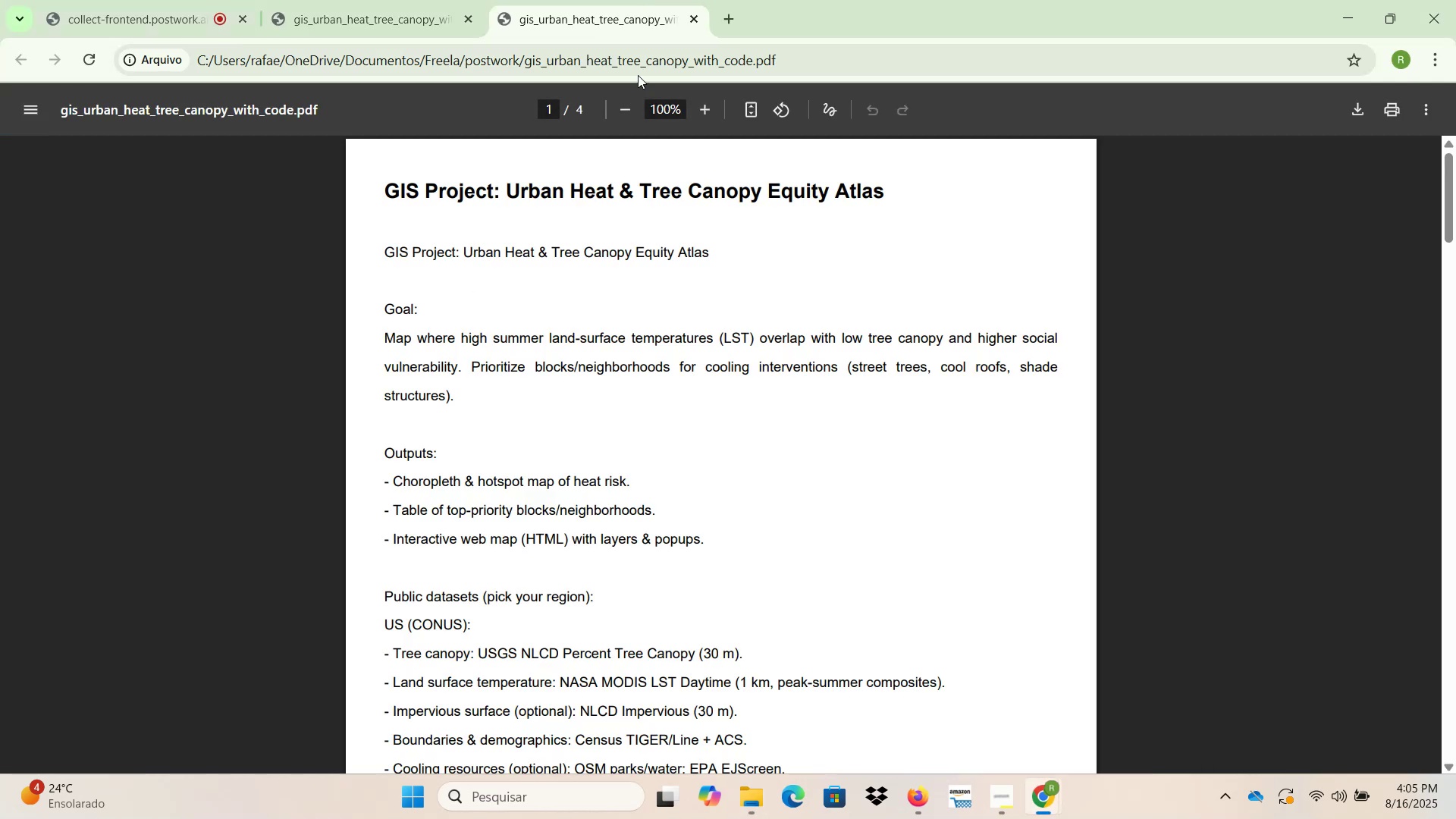 
left_click([695, 27])
 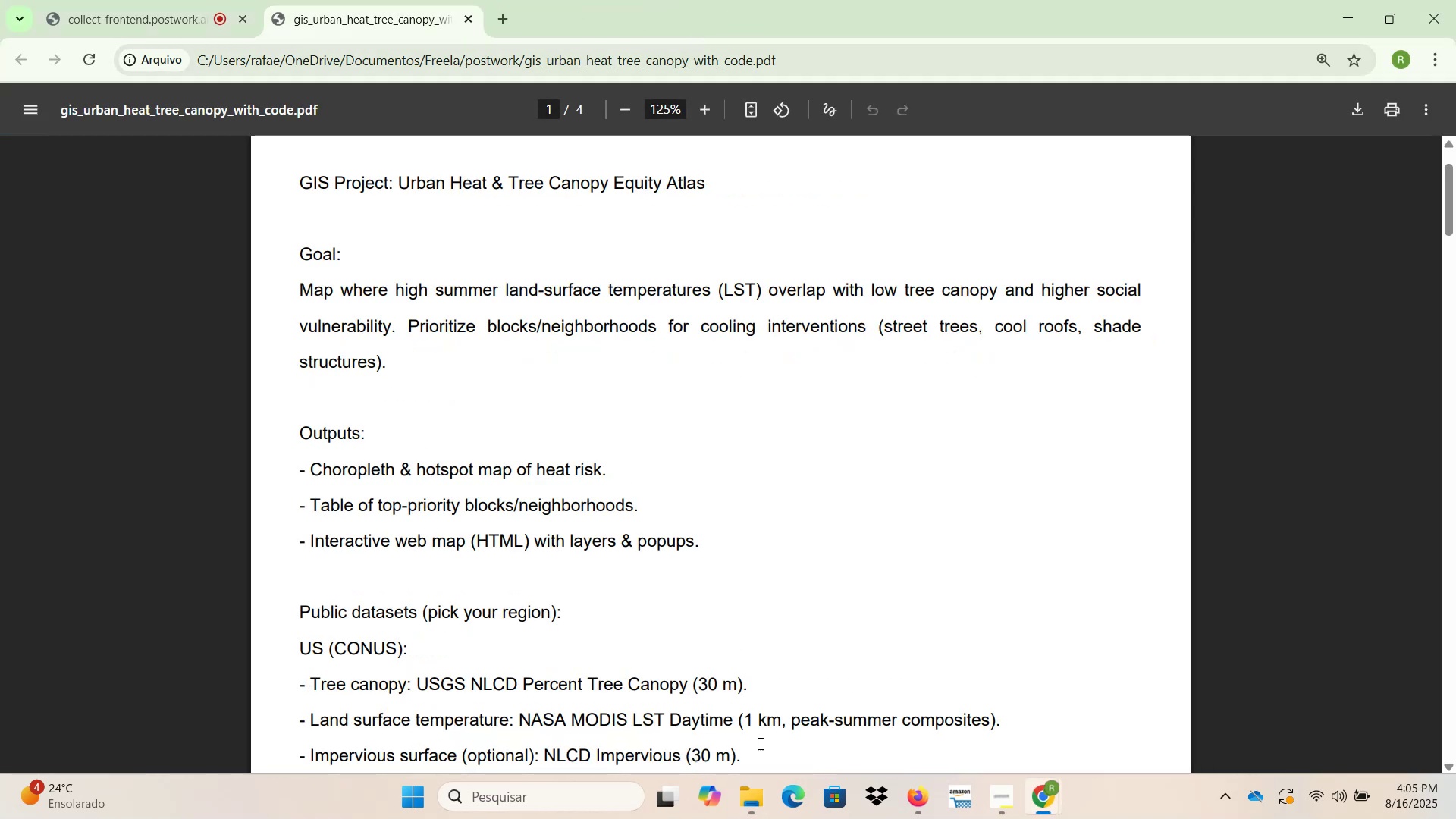 
left_click([748, 795])
 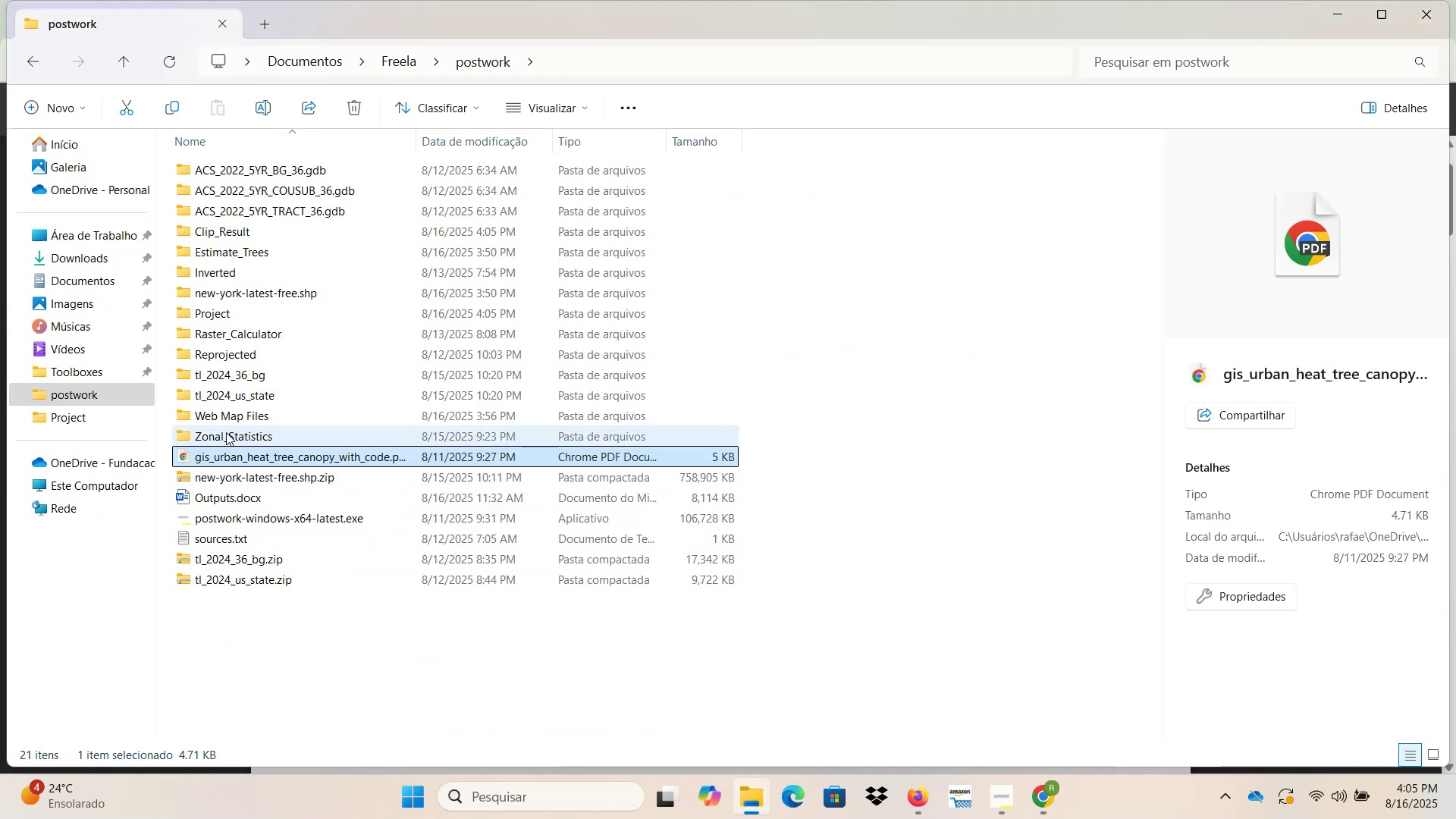 
double_click([226, 422])
 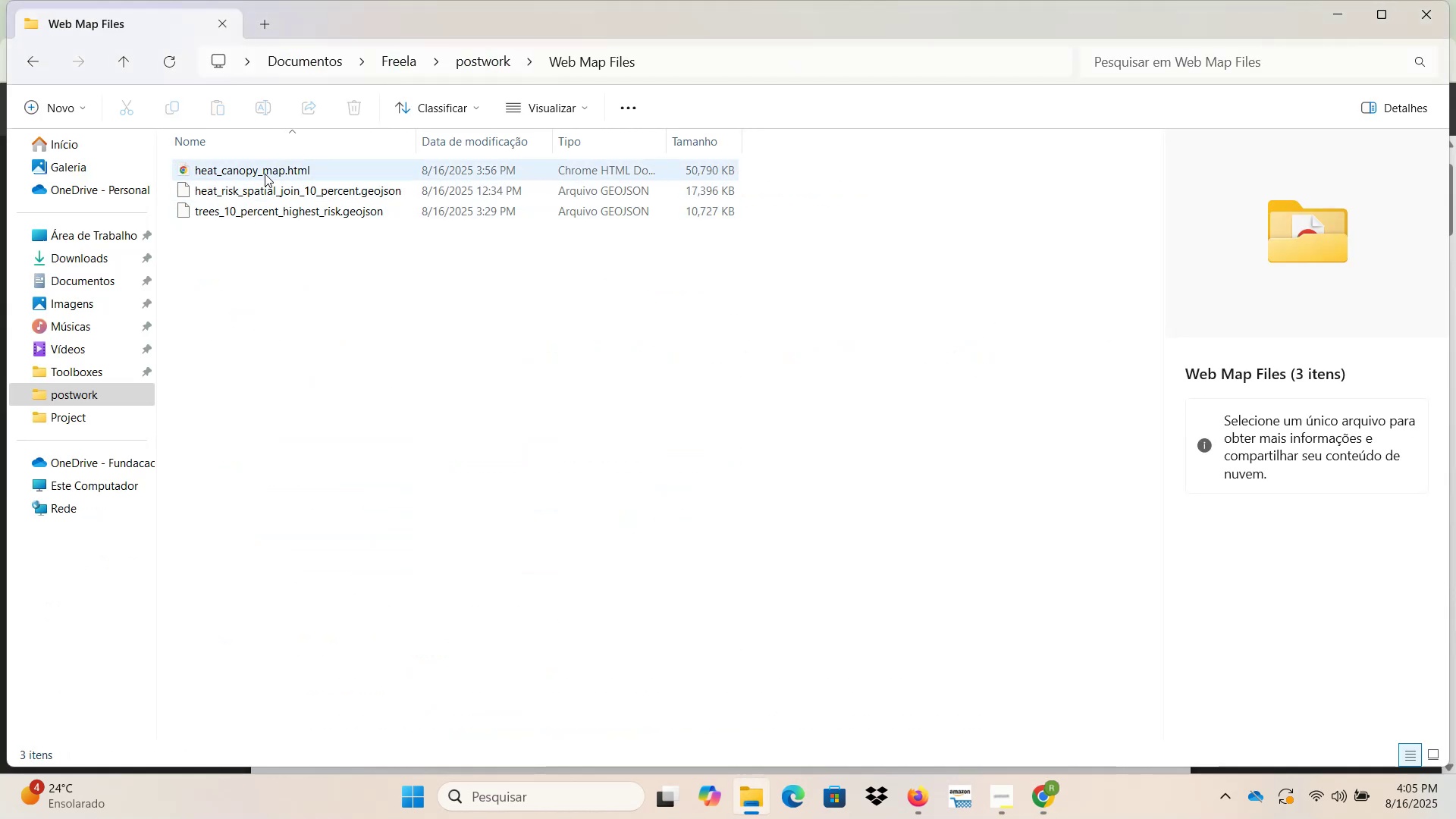 
double_click([266, 167])
 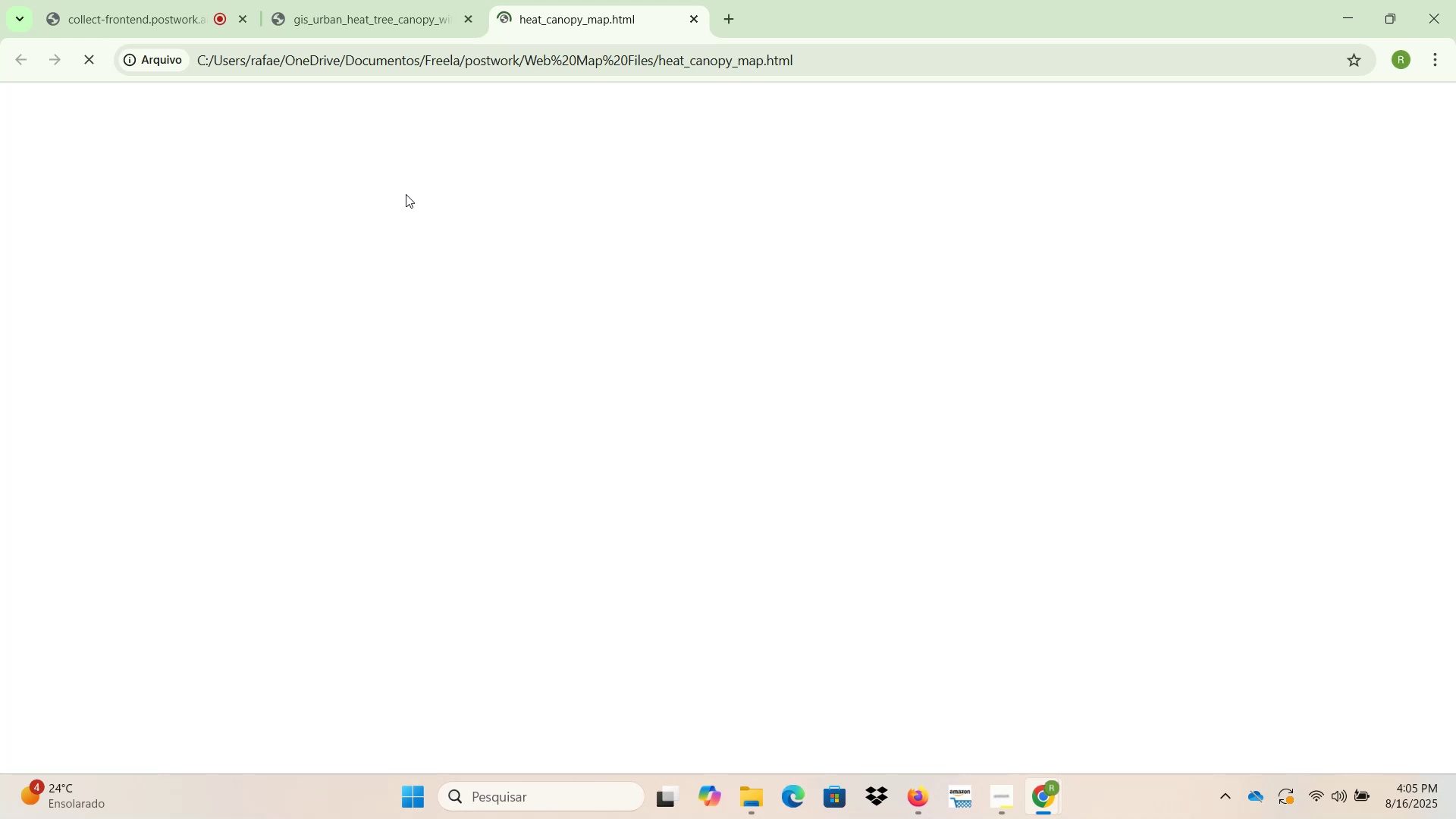 
wait(19.42)
 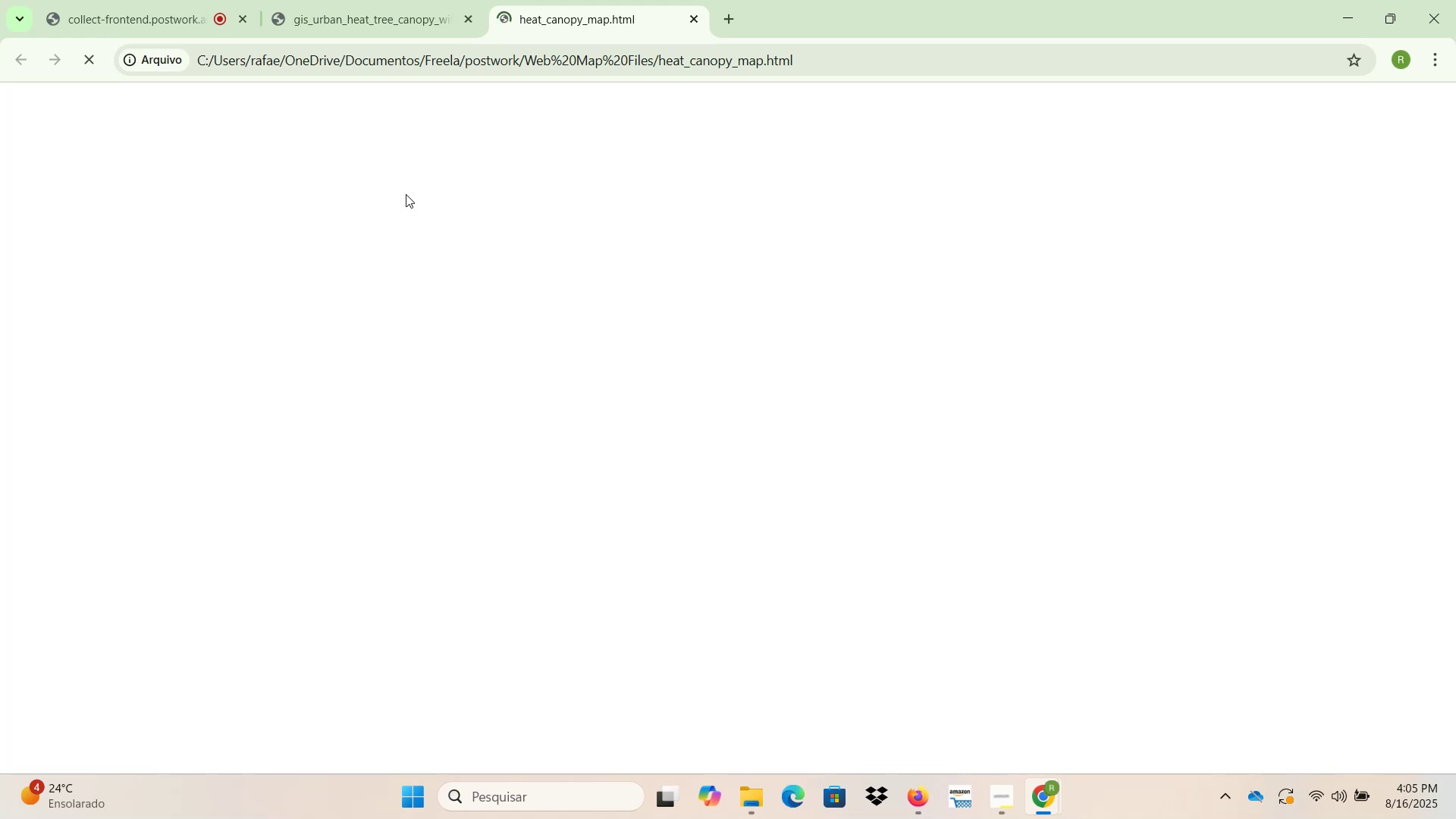 
left_click([739, 281])
 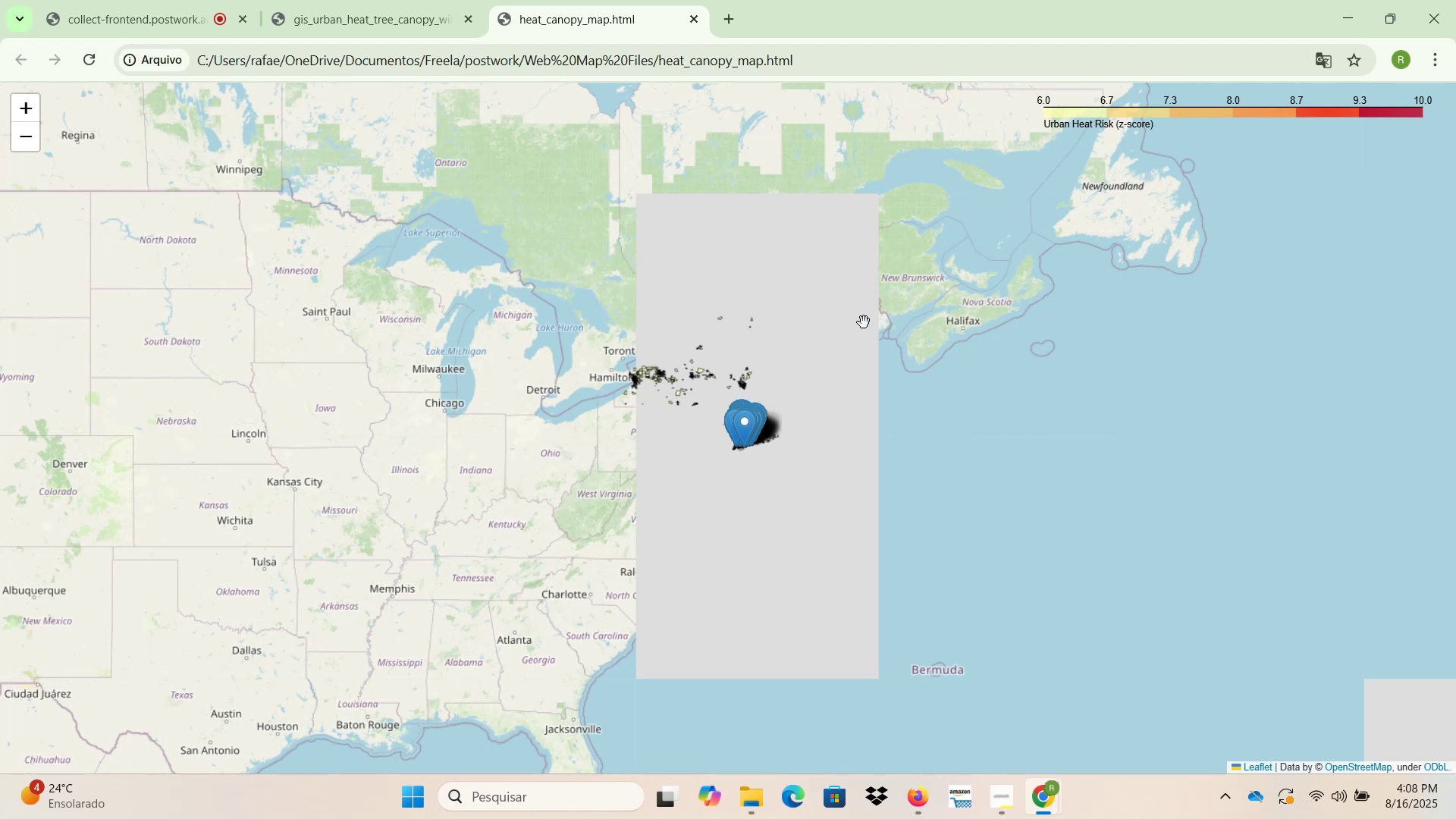 
wait(132.76)
 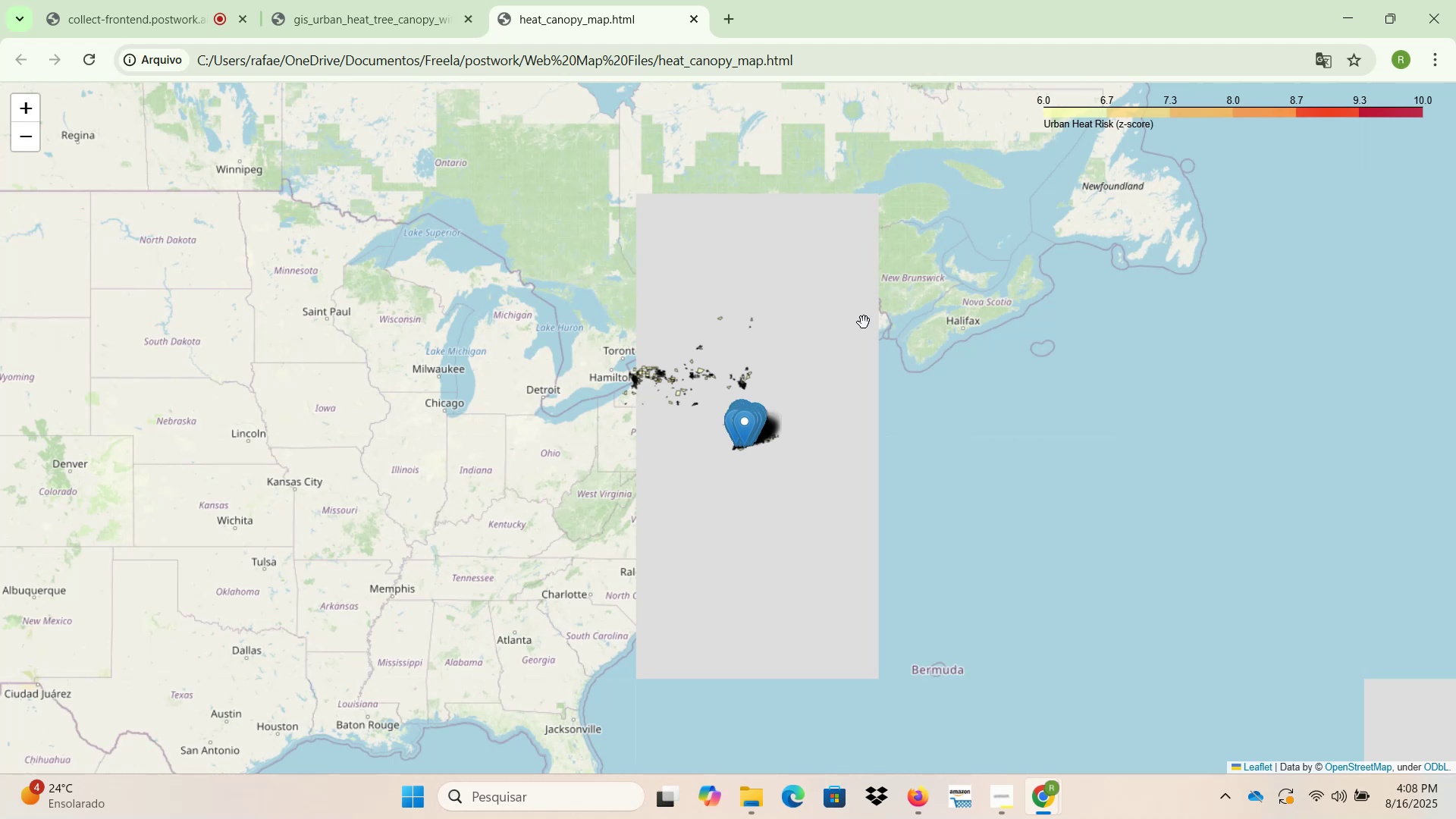 
scroll: coordinate [741, 443], scroll_direction: up, amount: 8.0
 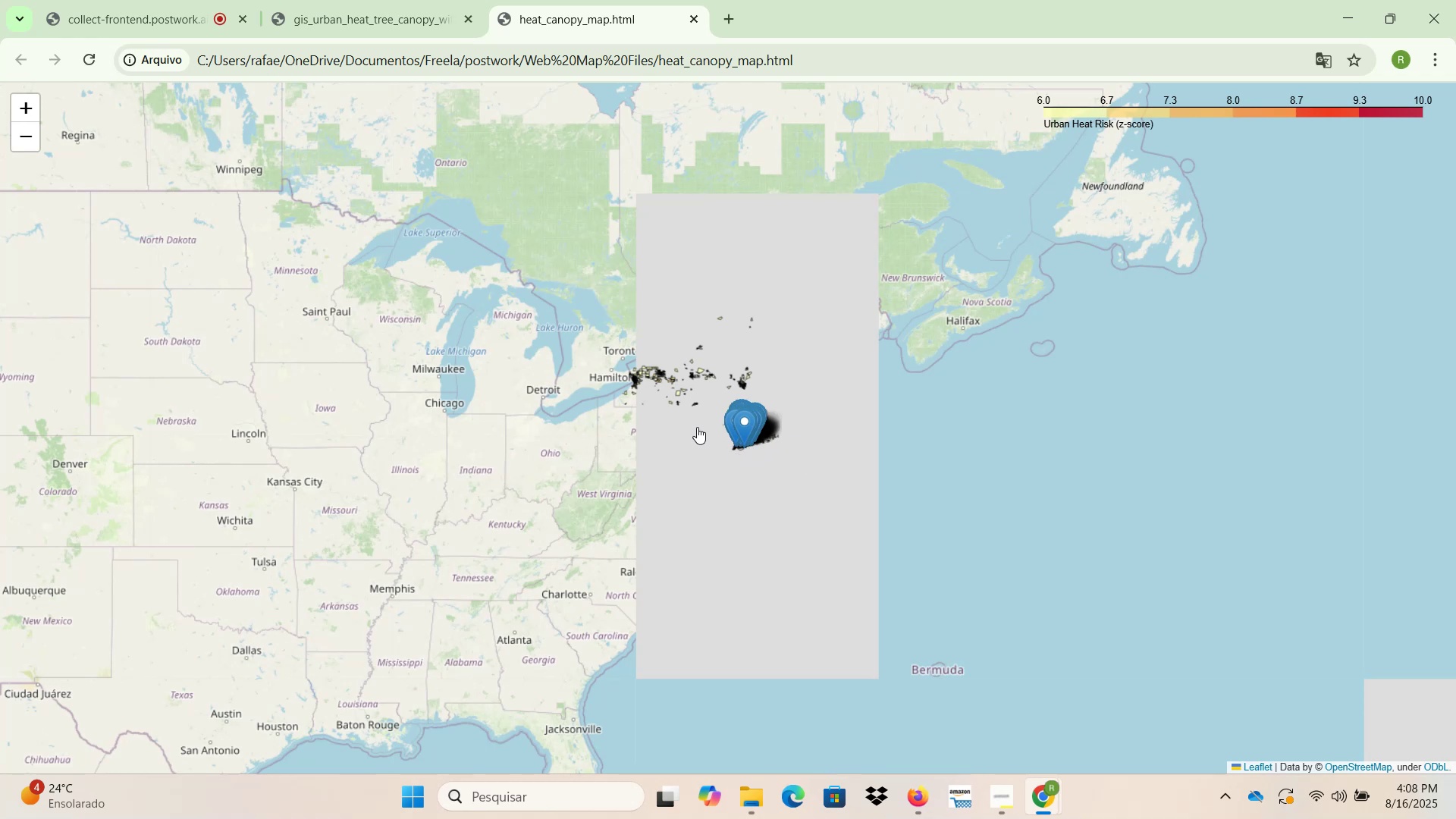 
left_click_drag(start_coordinate=[788, 422], to_coordinate=[748, 485])
 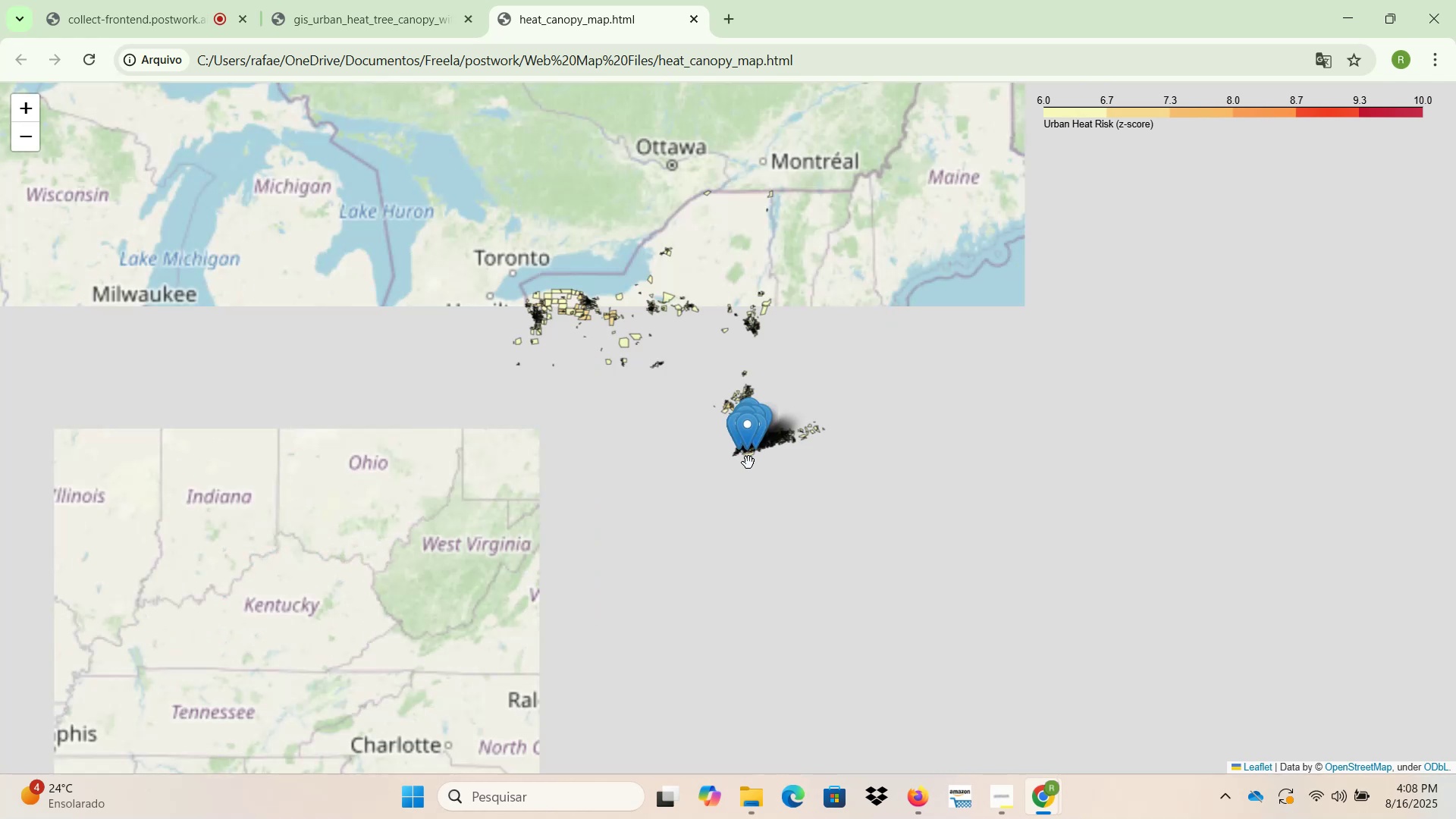 
wait(24.62)
 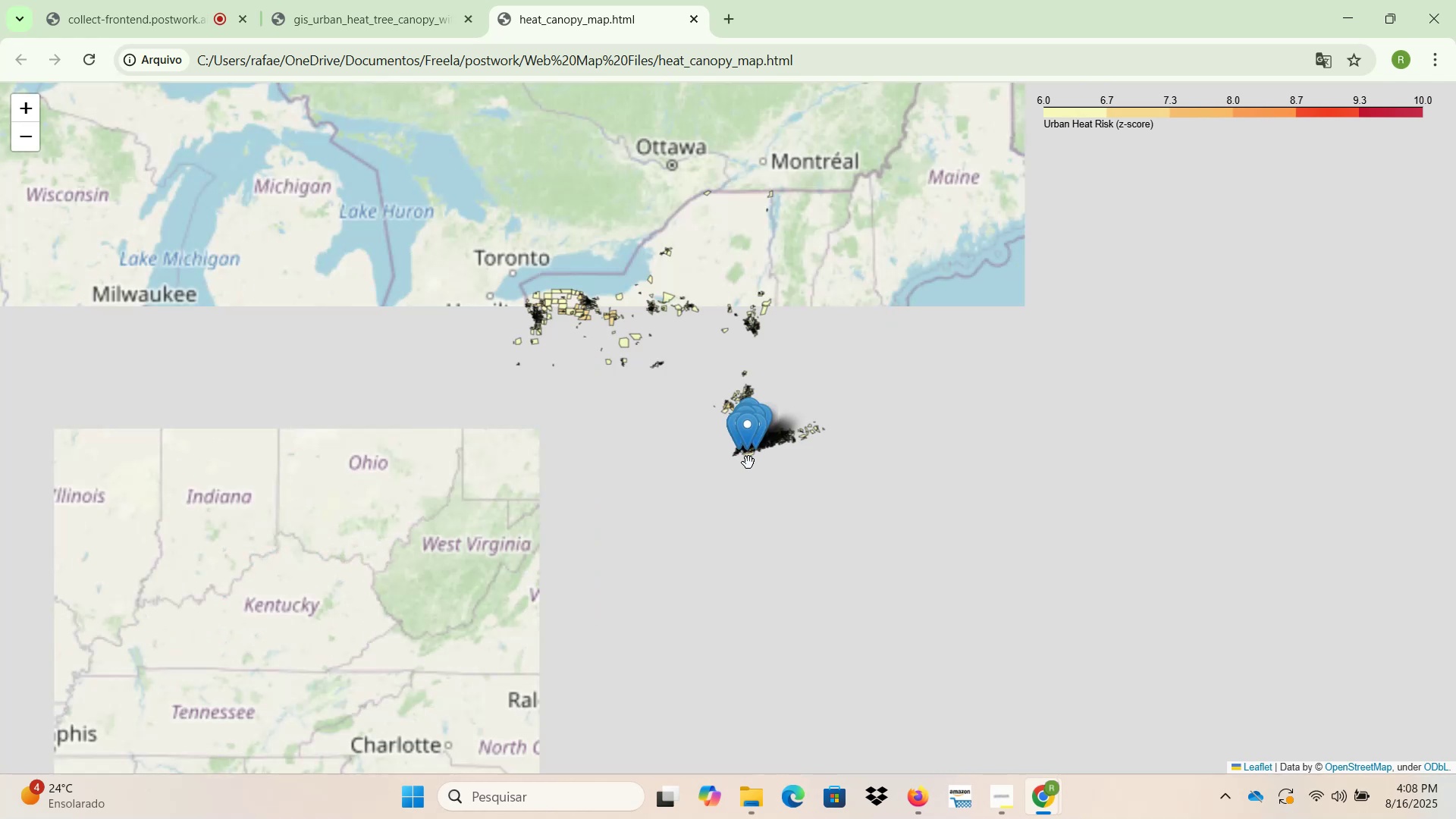 
scroll: coordinate [768, 455], scroll_direction: up, amount: 5.0
 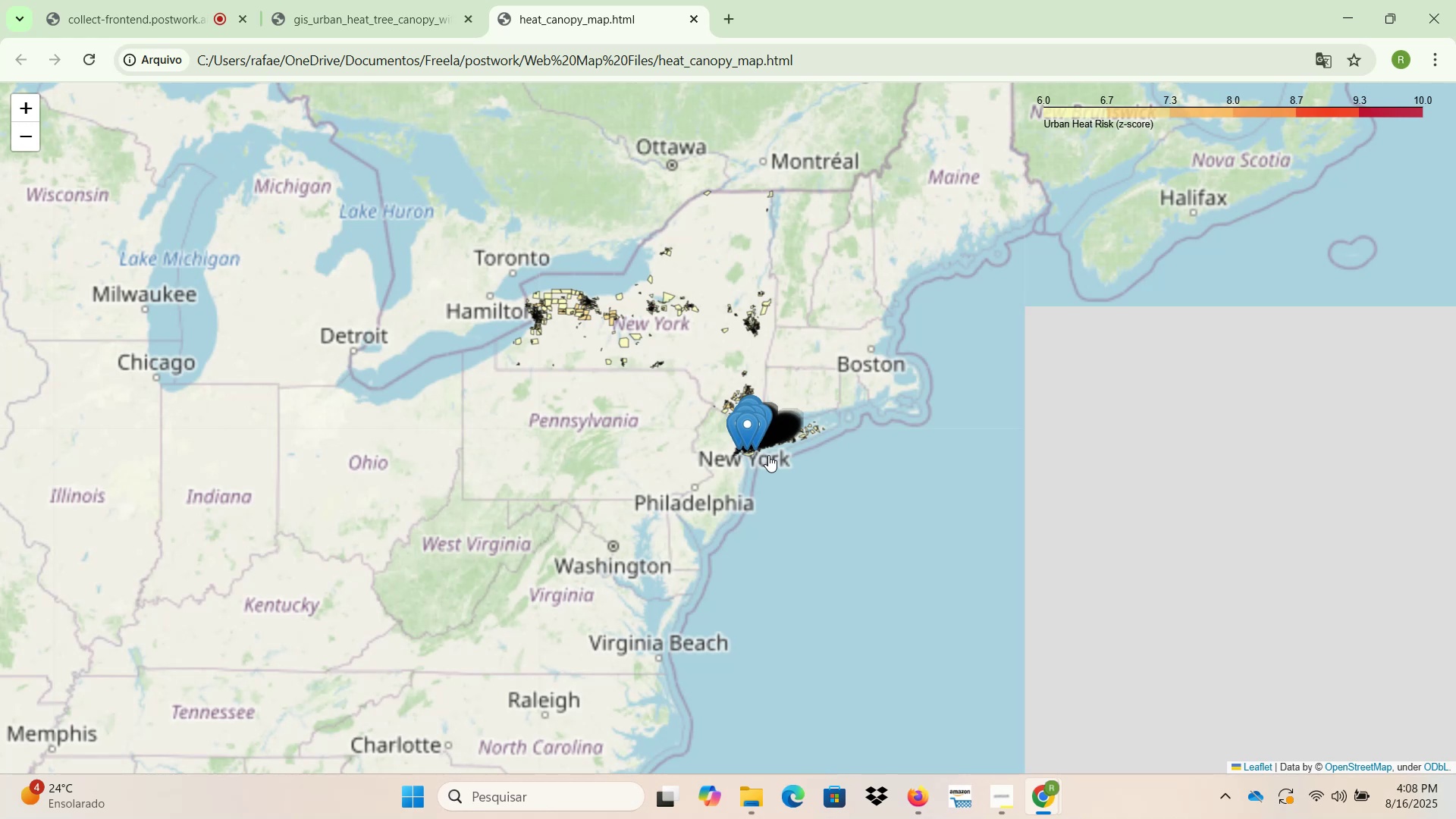 
wait(18.15)
 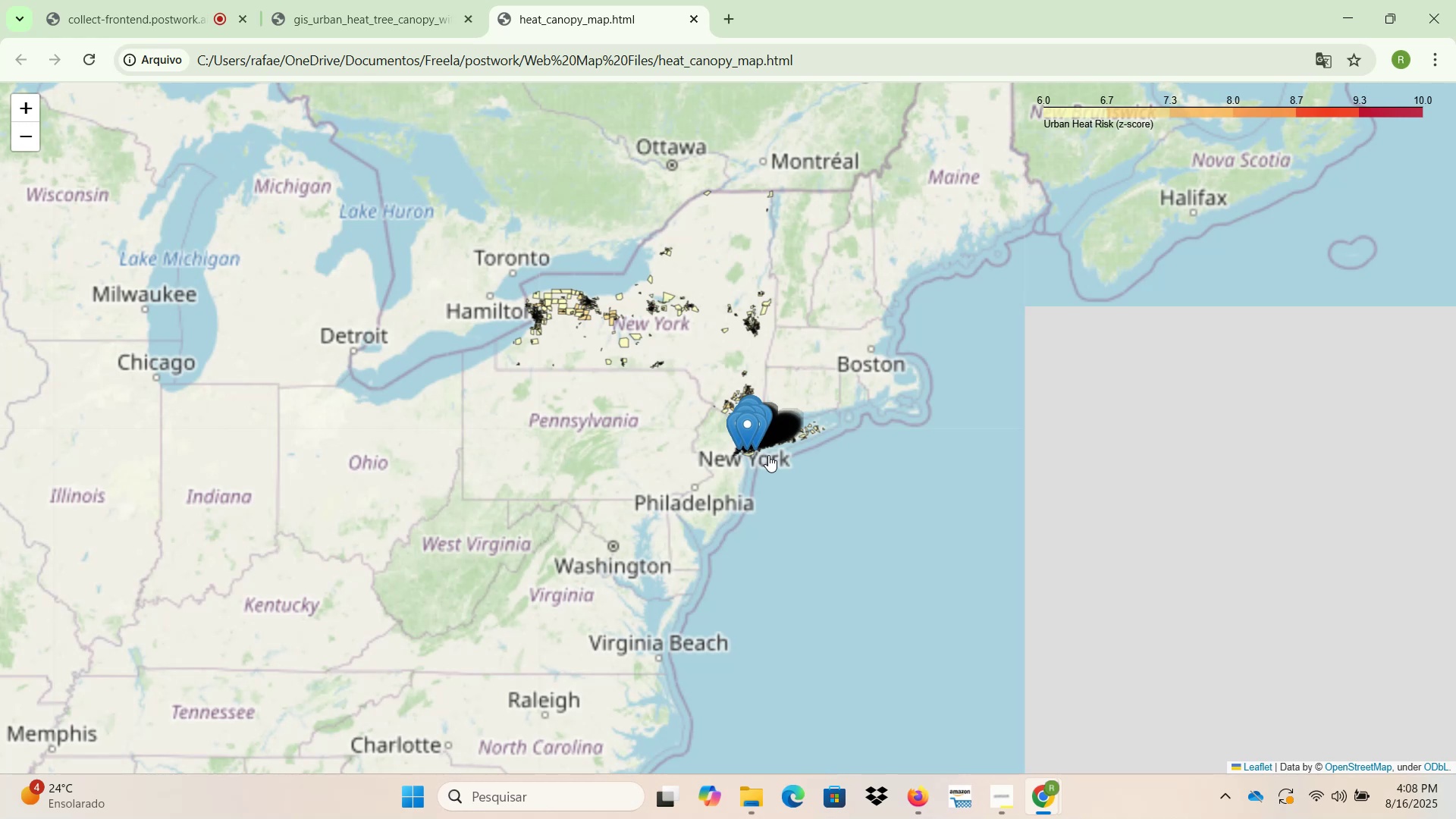 
scroll: coordinate [768, 455], scroll_direction: up, amount: 4.0
 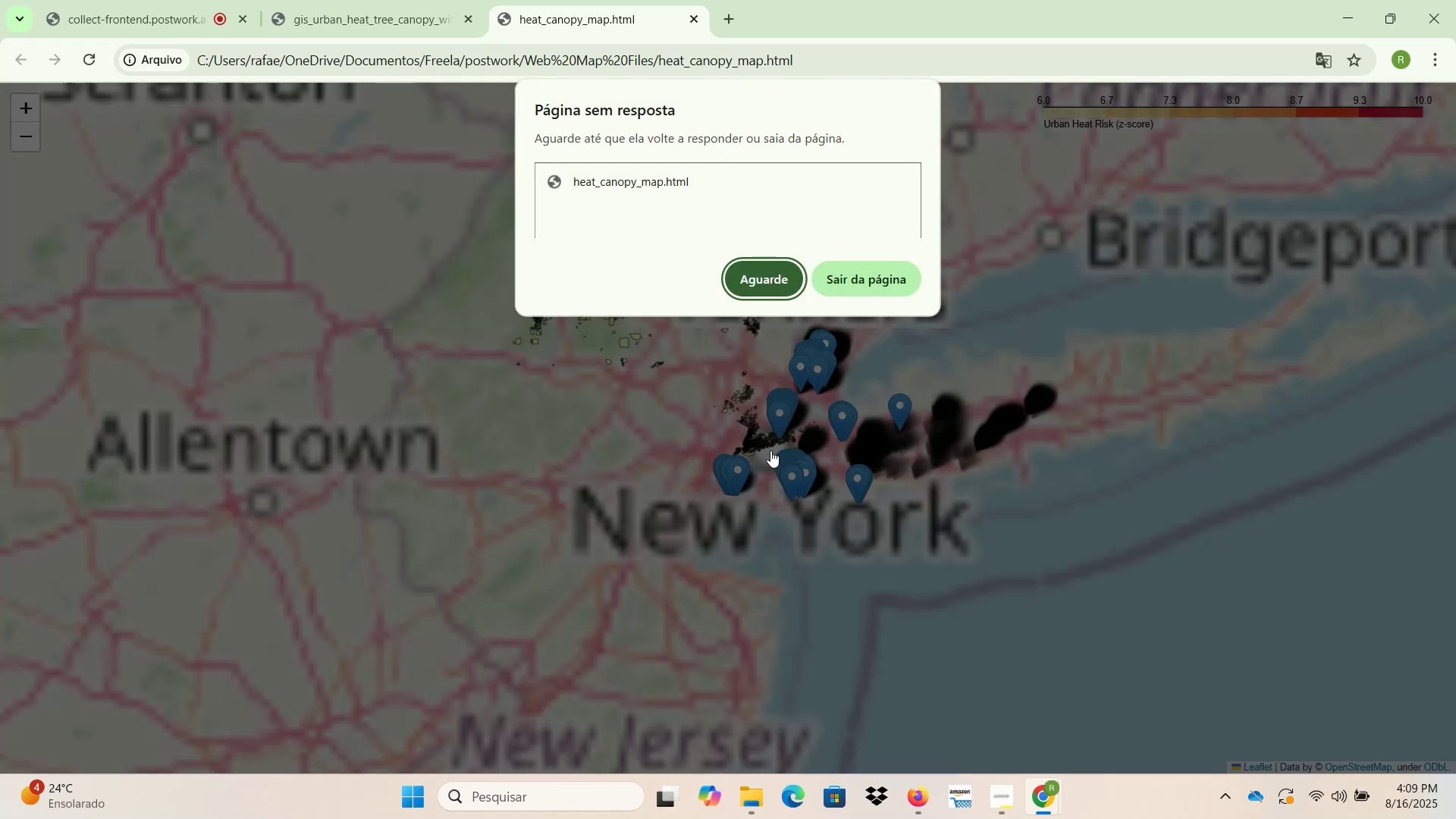 
wait(25.5)
 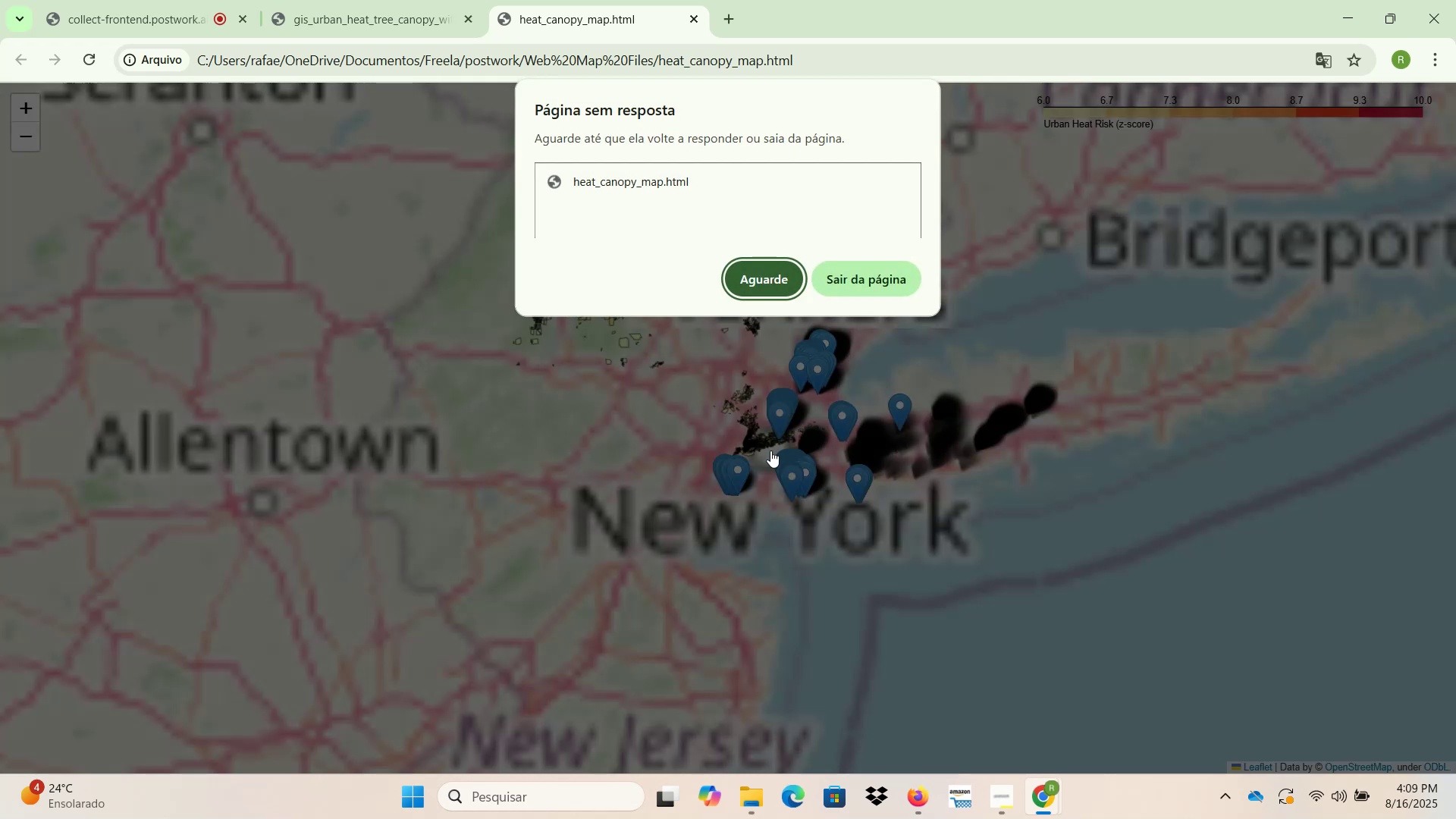 
left_click([764, 286])
 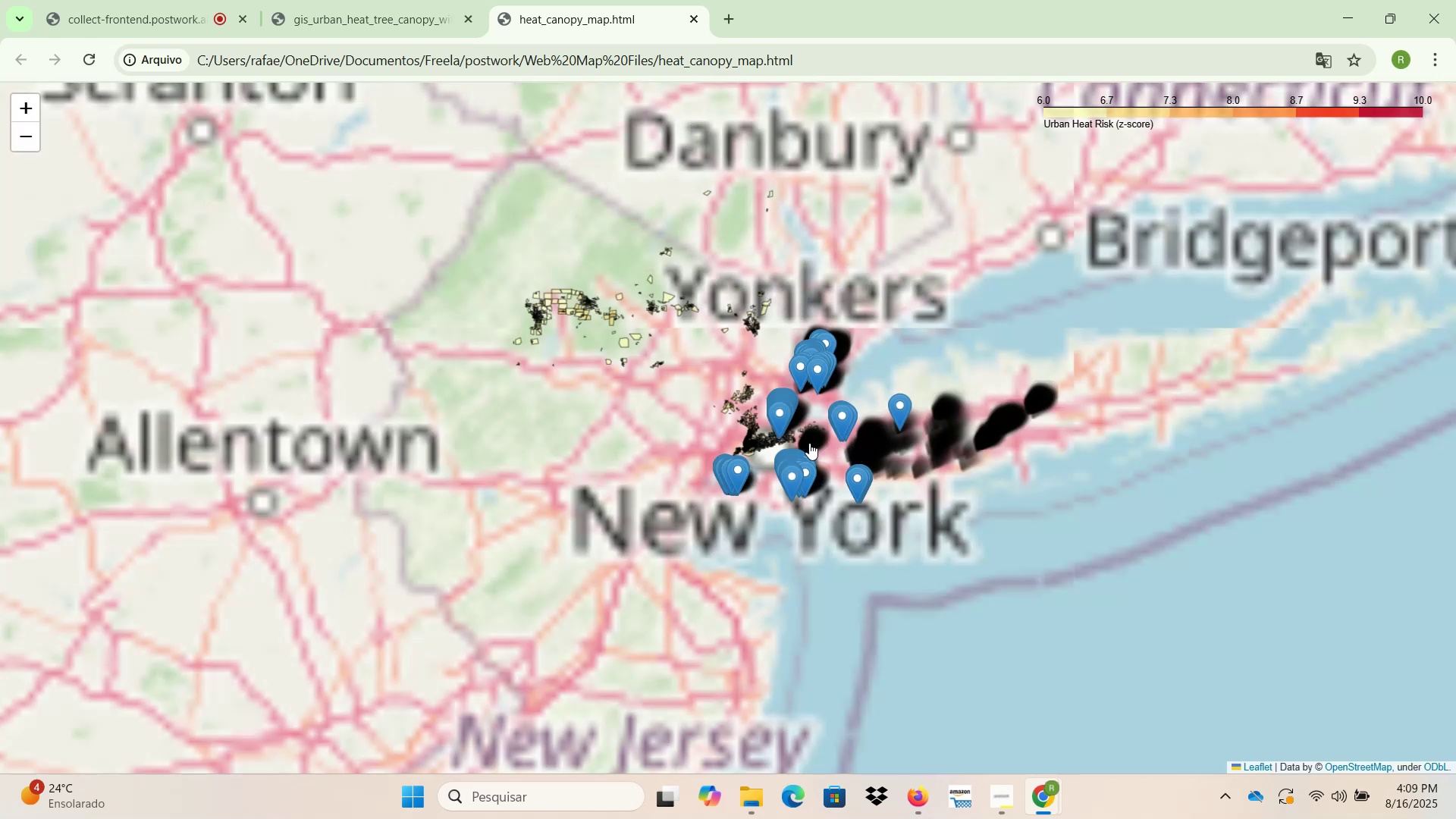 
scroll: coordinate [809, 443], scroll_direction: up, amount: 3.0
 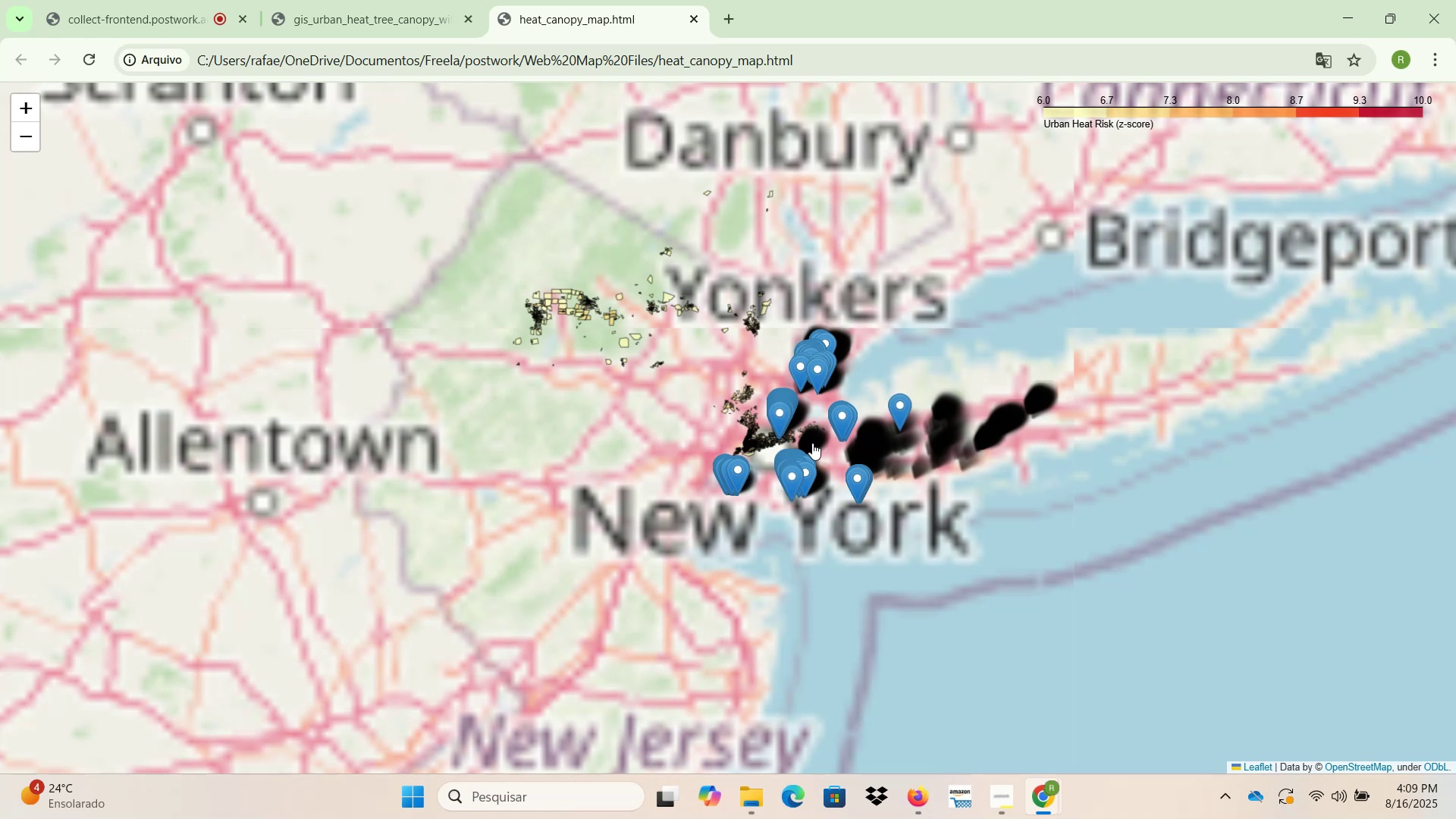 
wait(13.93)
 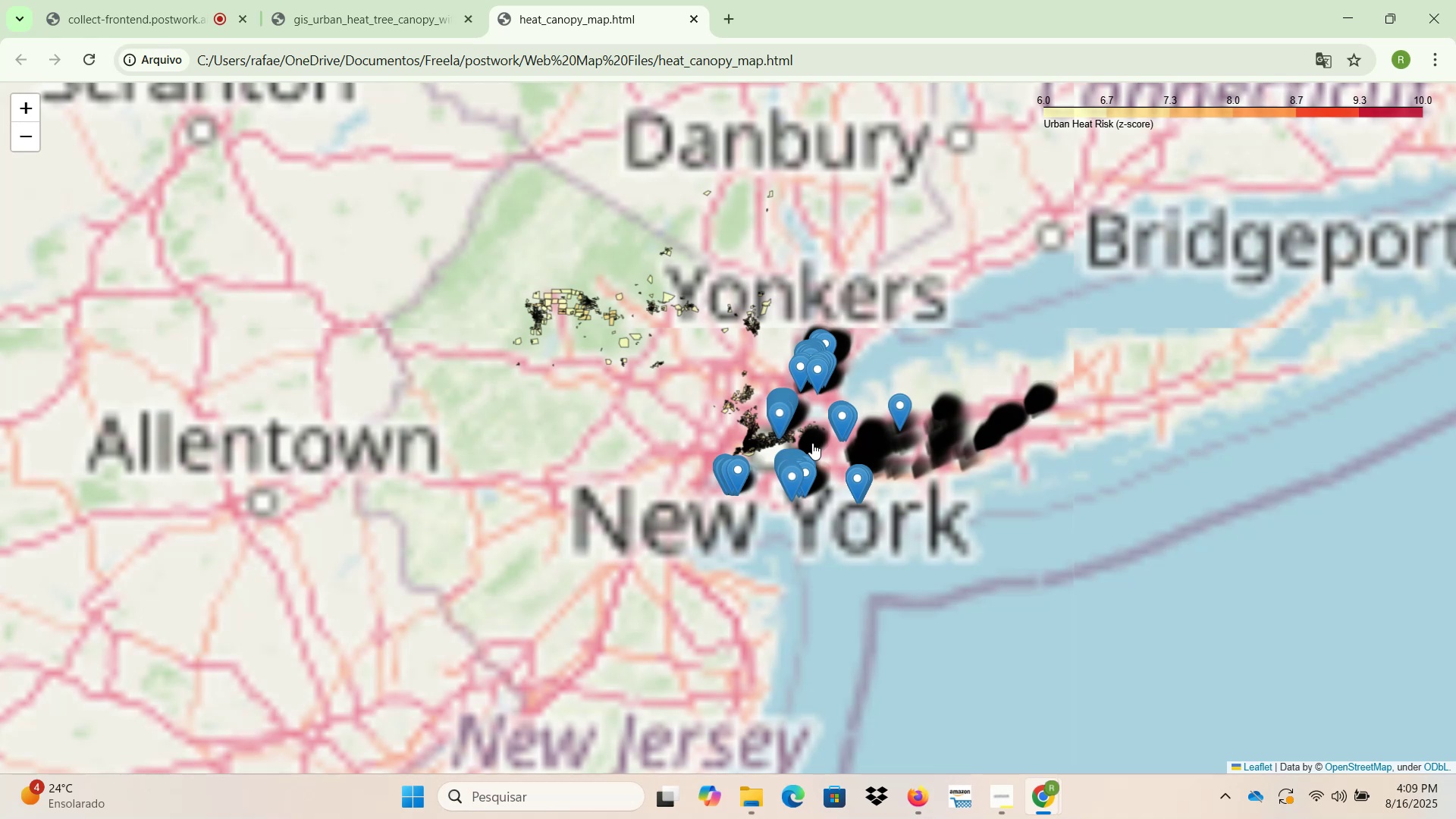 
left_click([774, 279])
 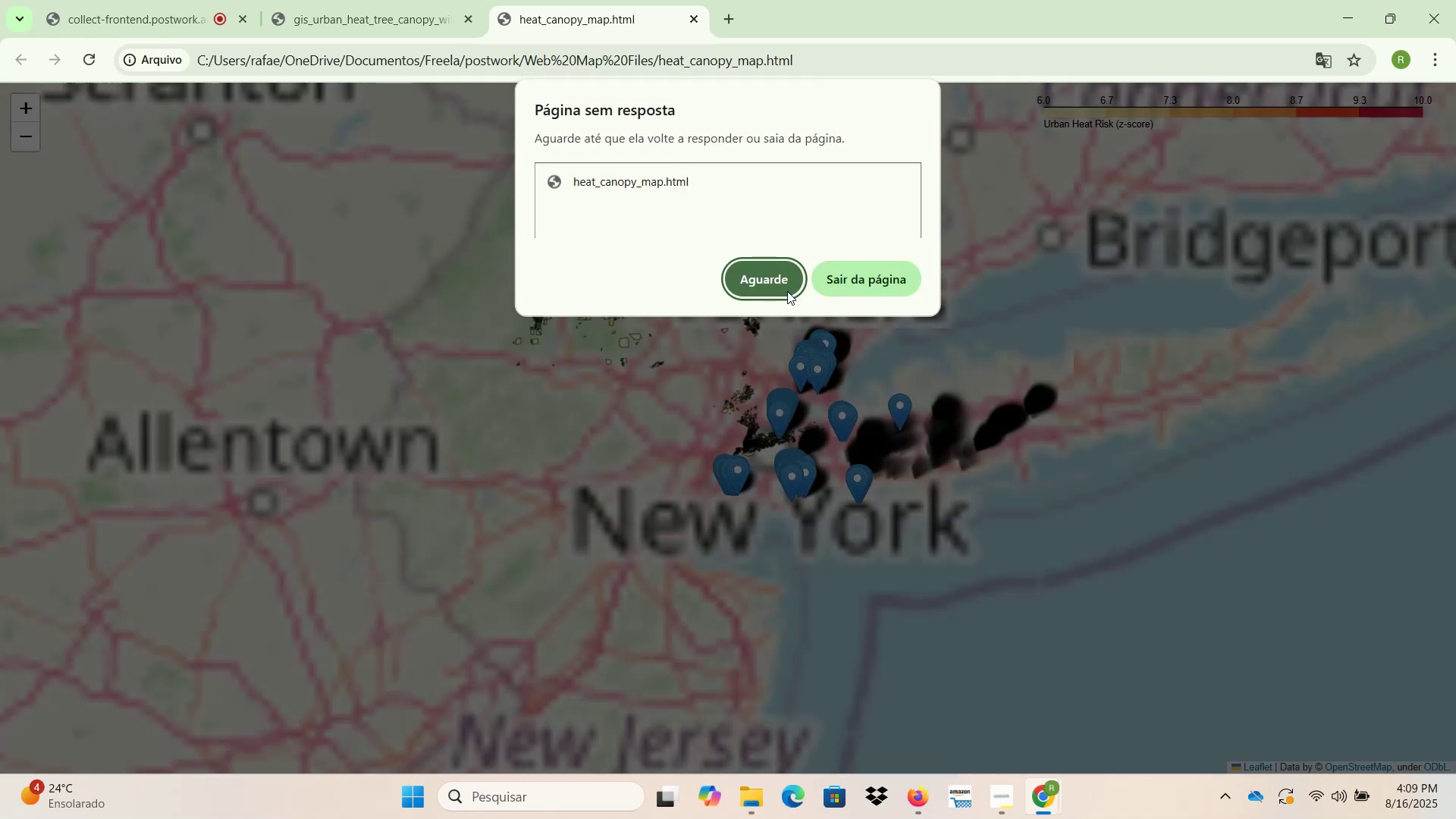 
wait(22.36)
 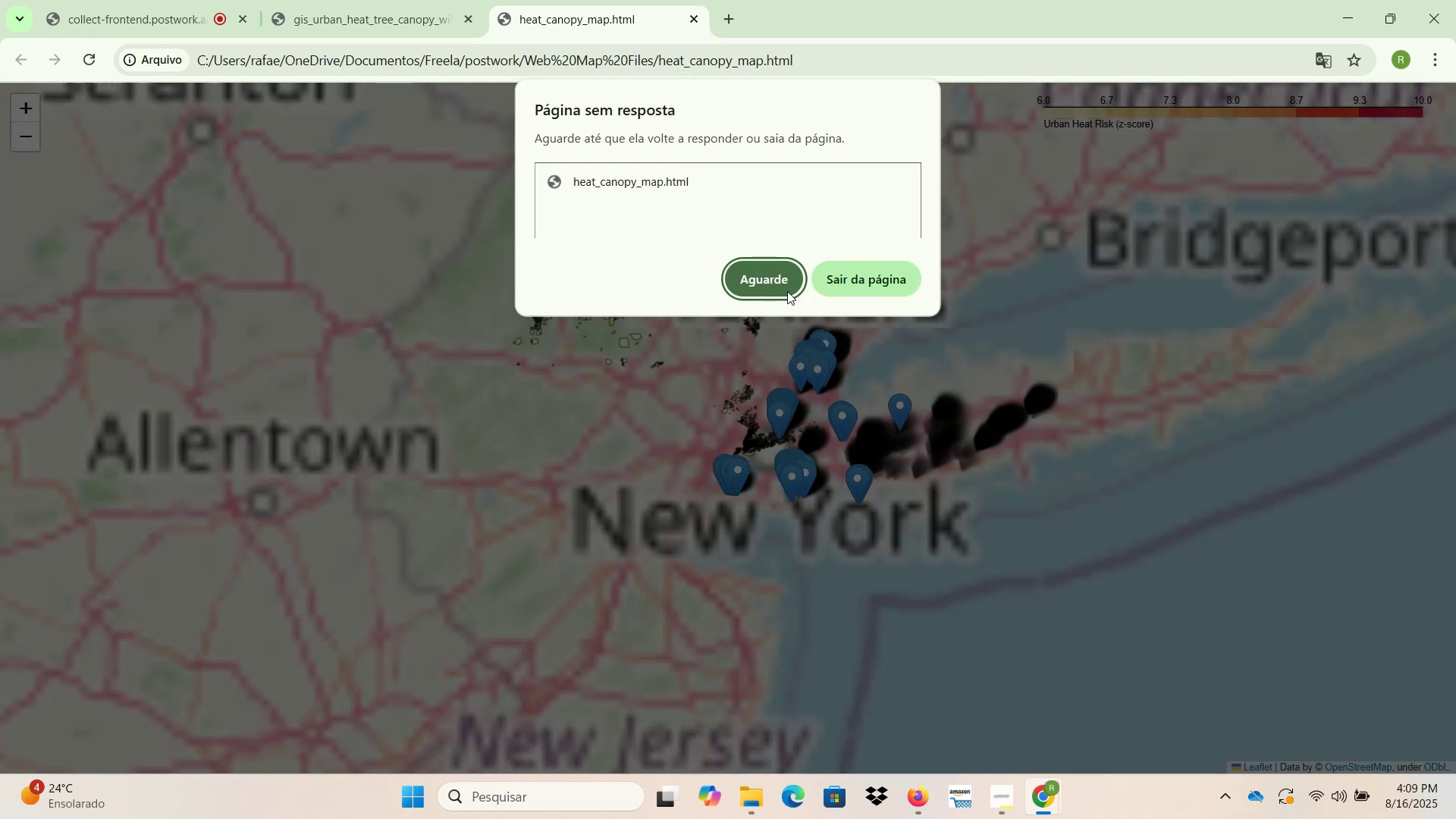 
left_click([769, 280])
 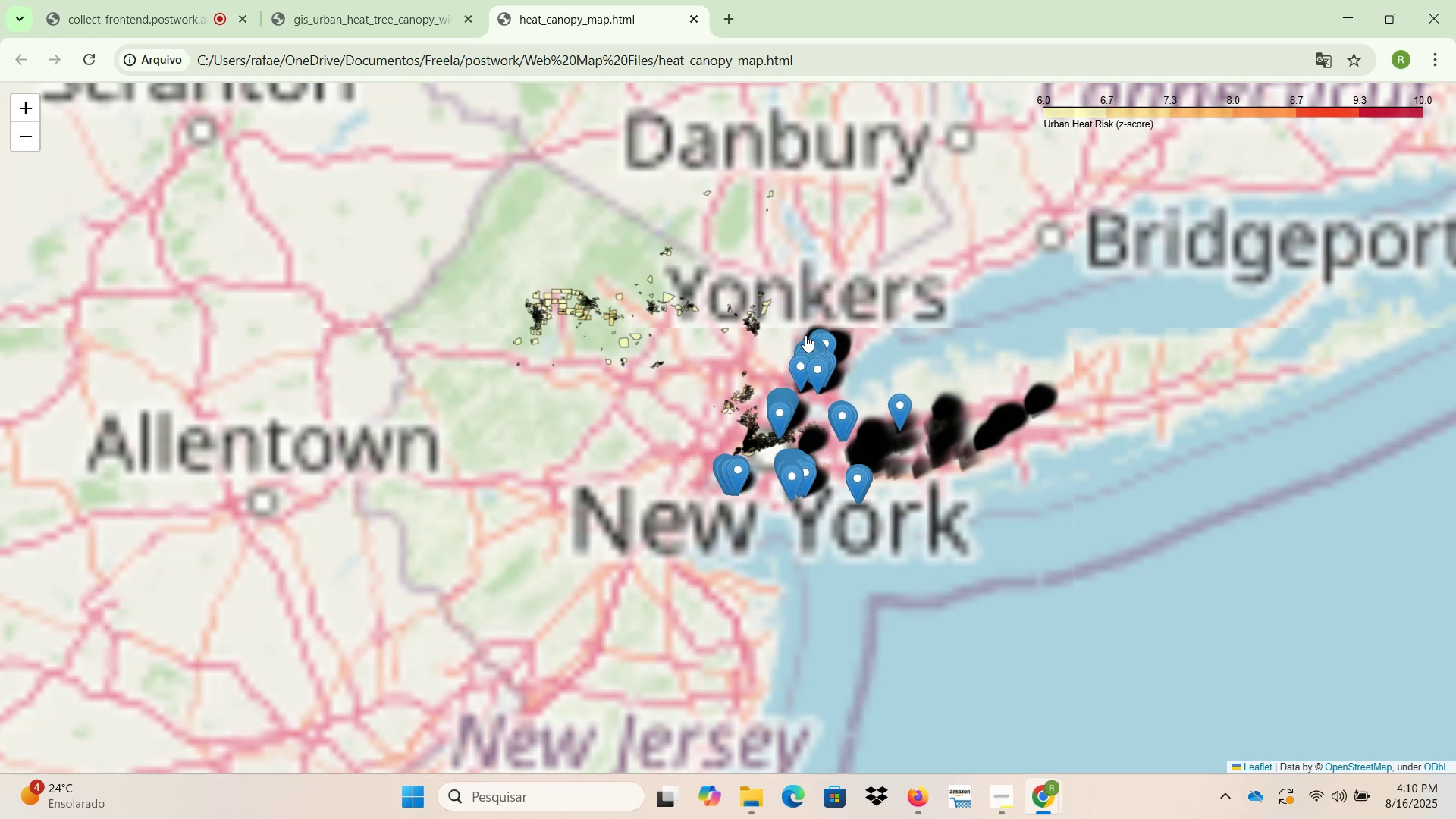 
wait(18.08)
 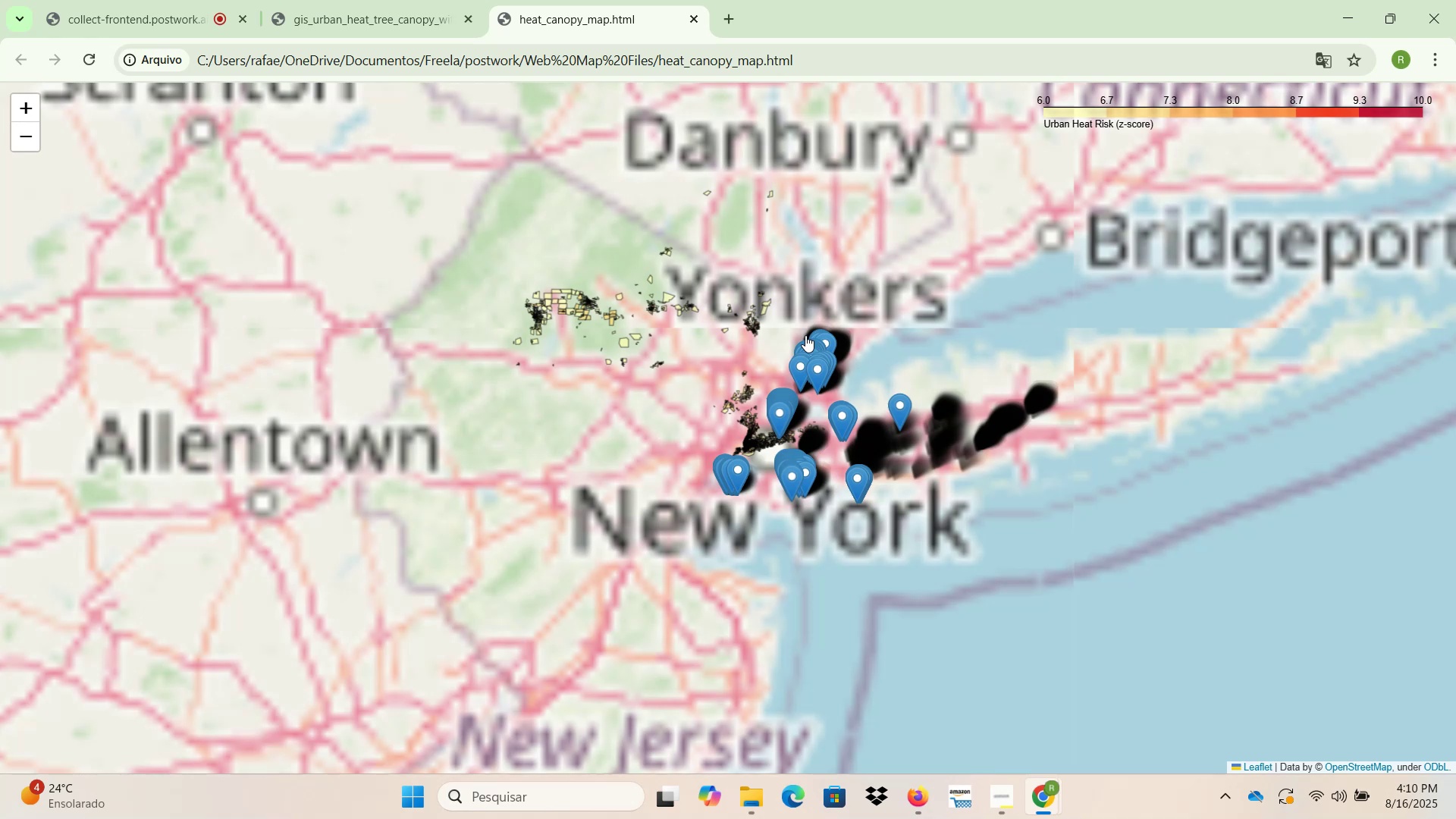 
left_click([774, 281])
 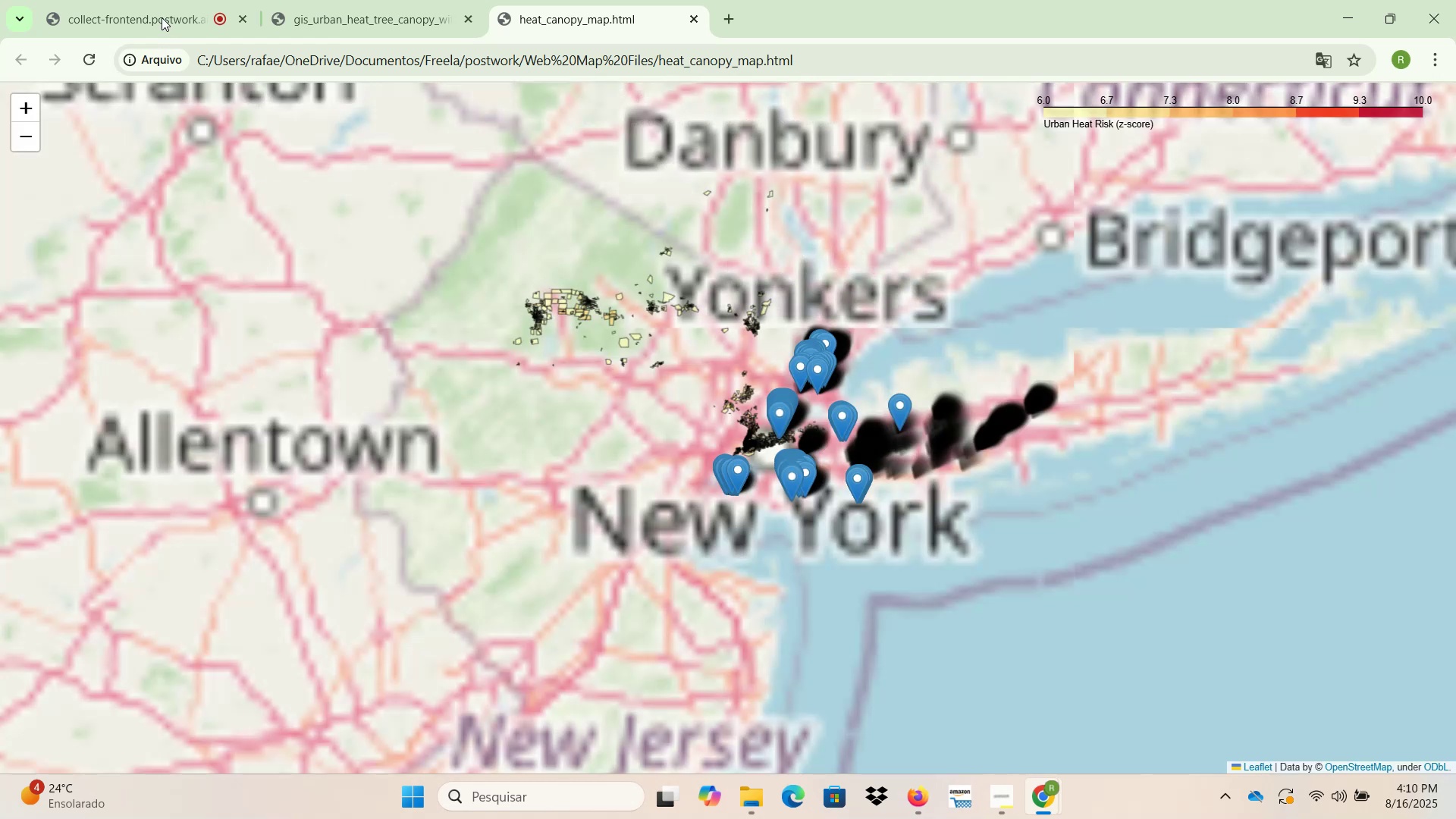 
left_click([161, 14])
 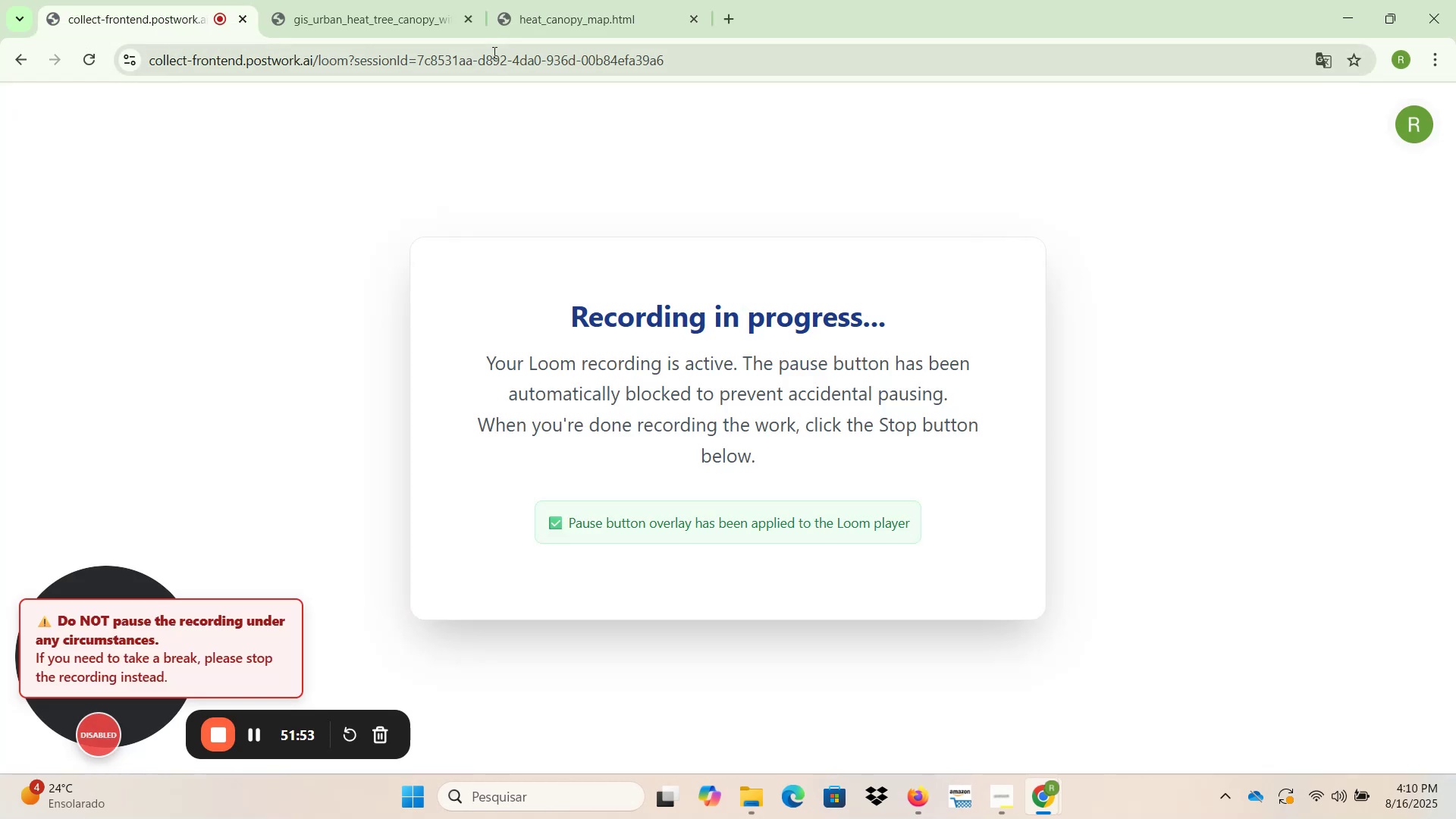 
left_click([562, 19])
 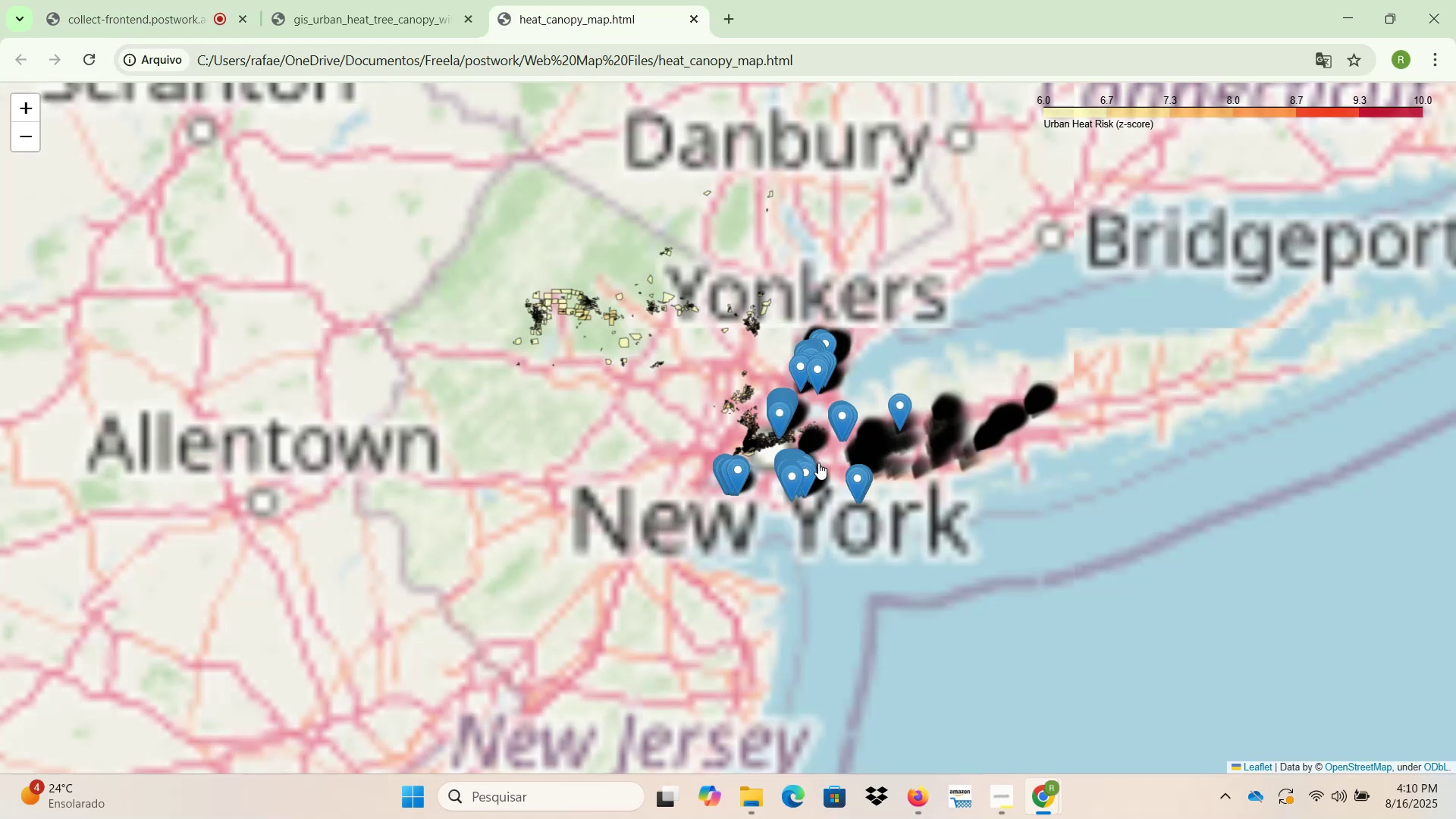 
scroll: coordinate [818, 463], scroll_direction: up, amount: 4.0
 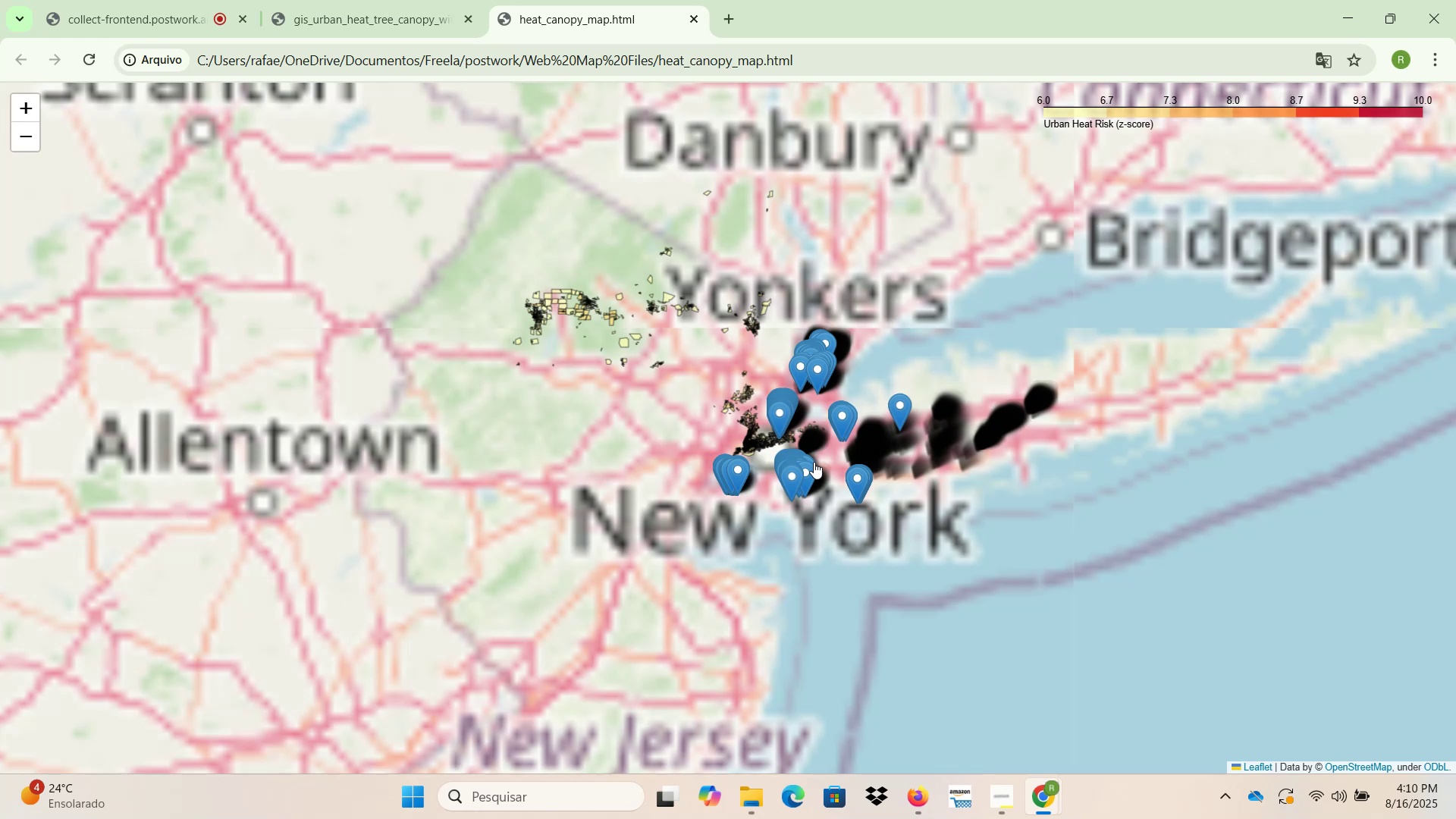 
wait(17.63)
 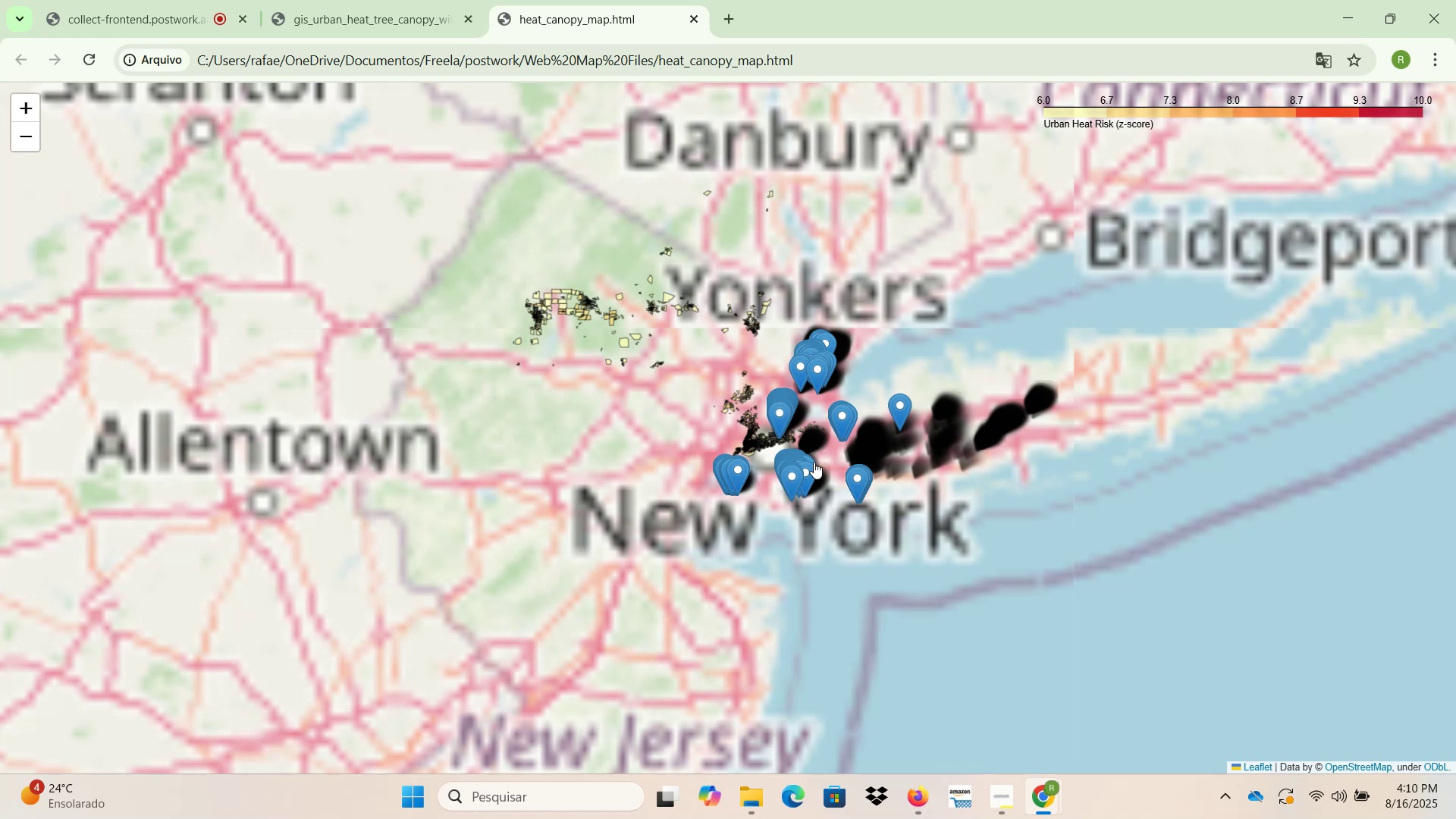 
left_click([696, 22])
 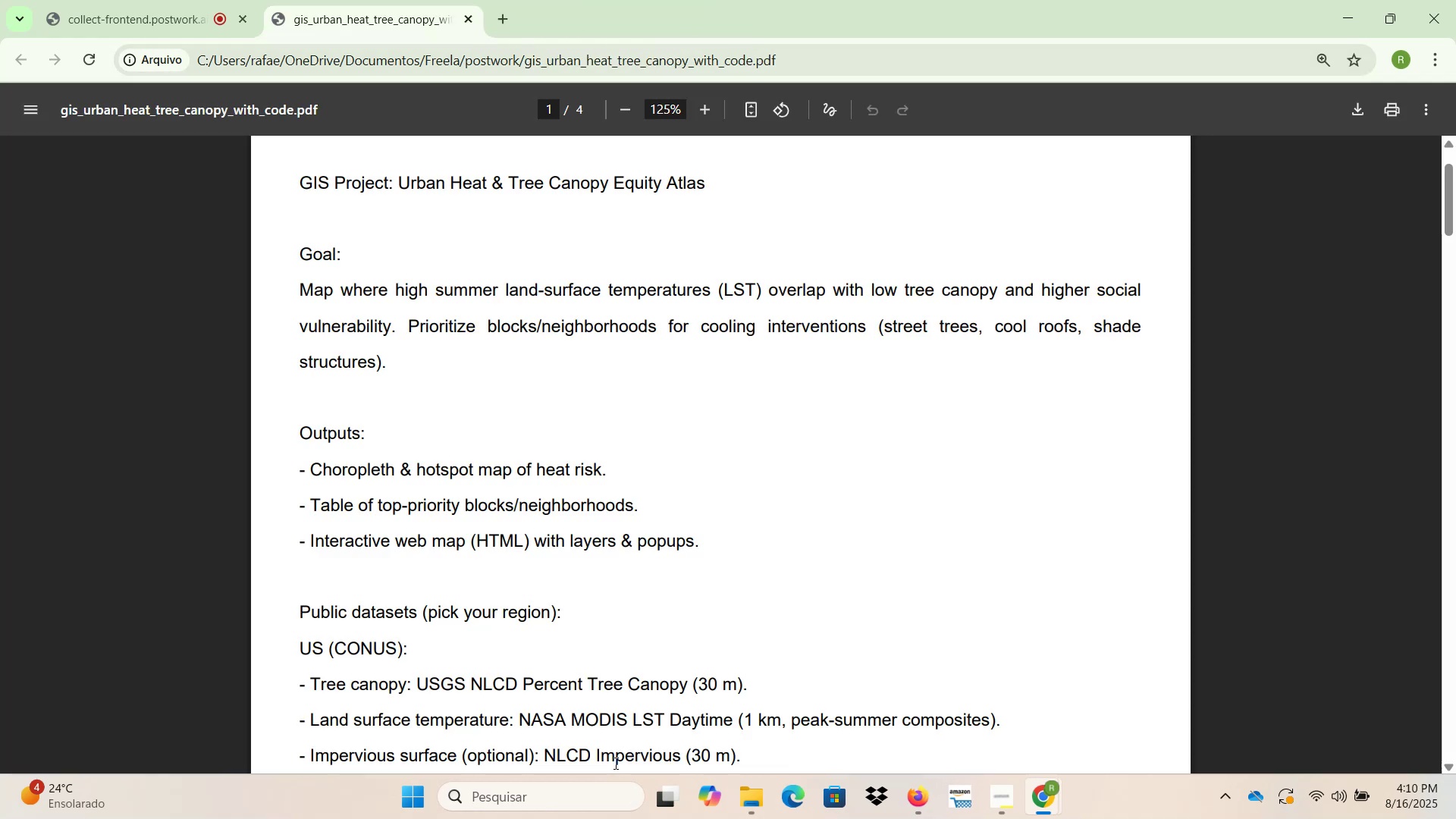 
left_click([417, 800])
 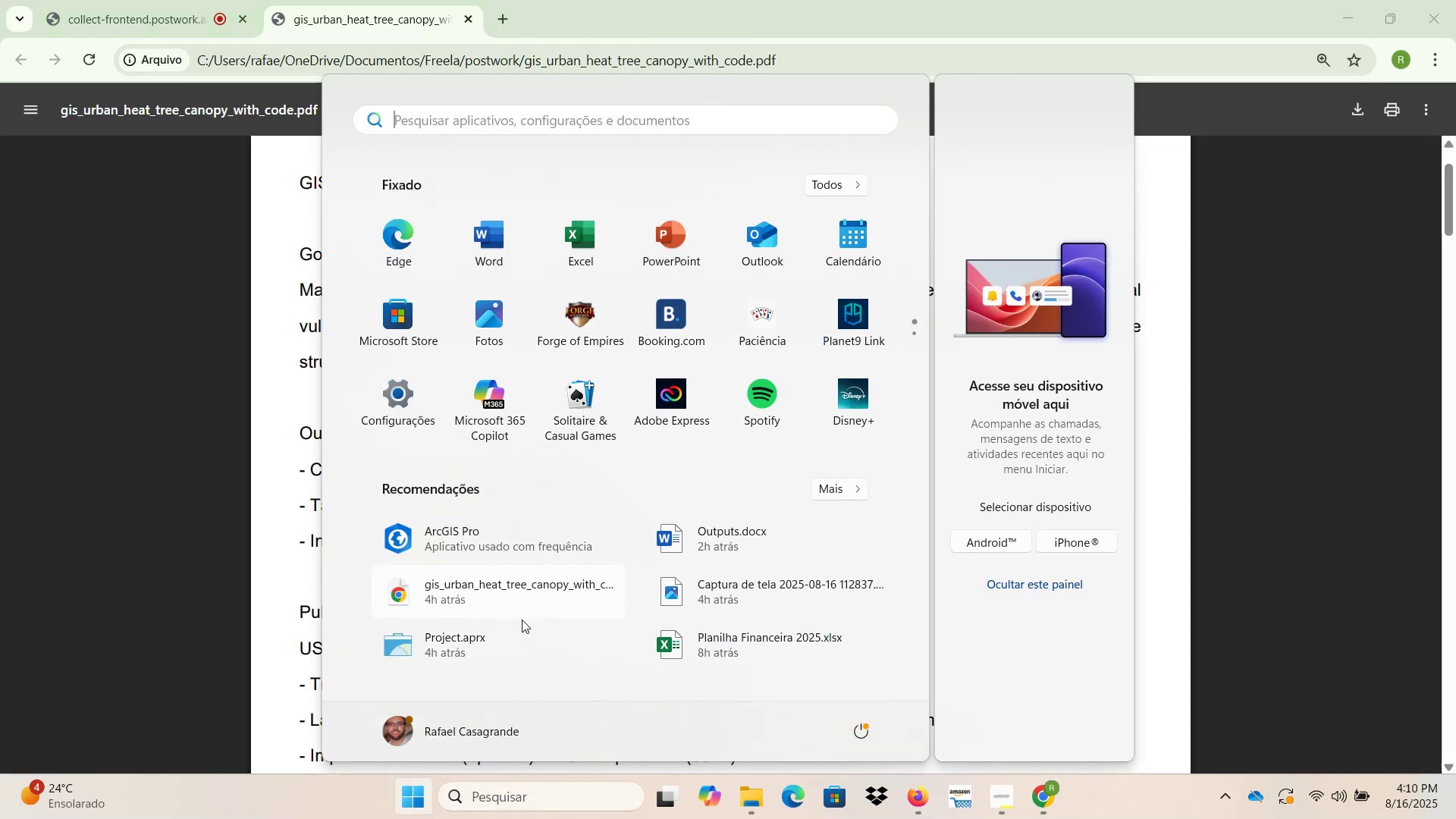 
left_click([475, 644])
 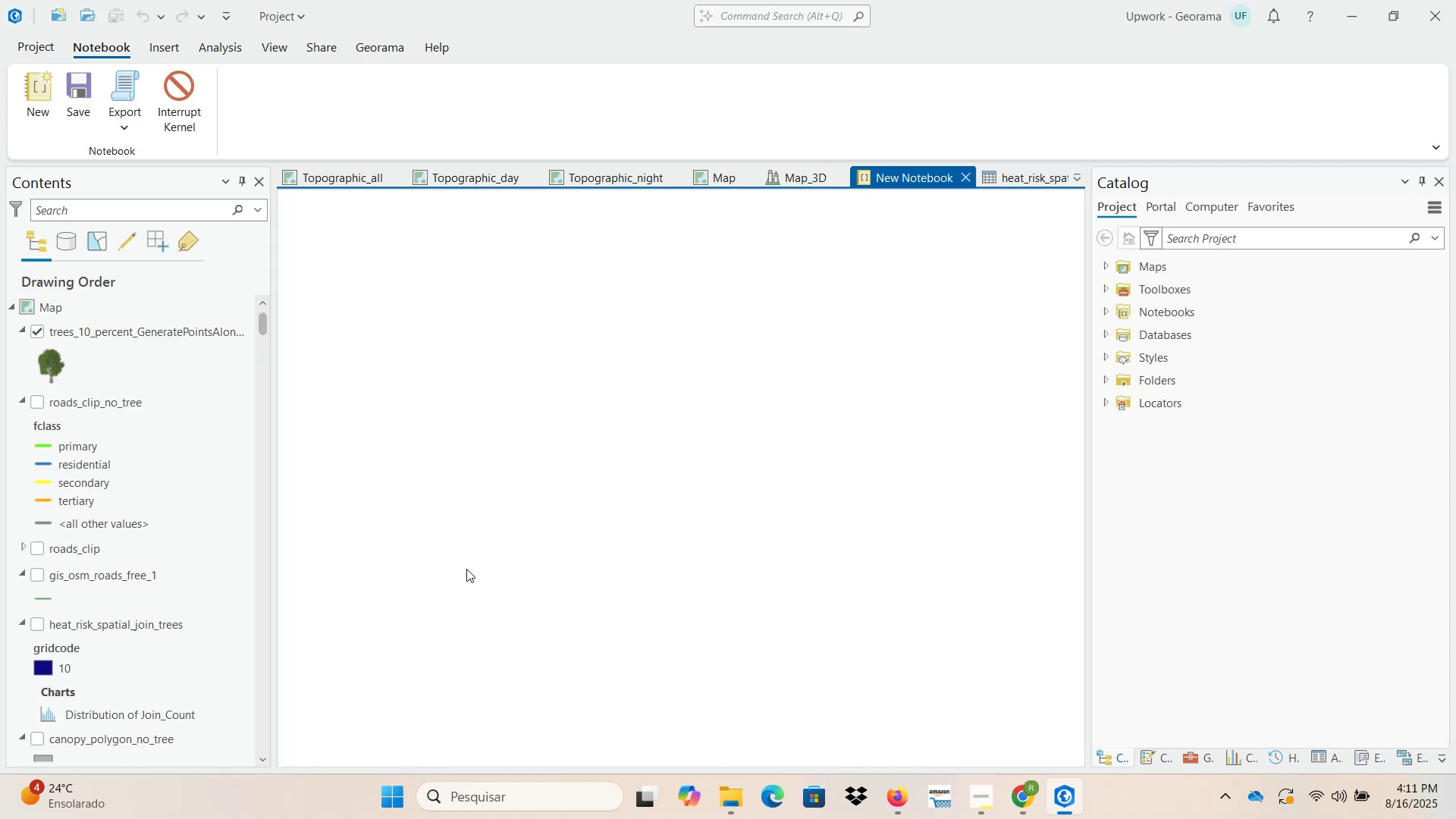 
wait(44.17)
 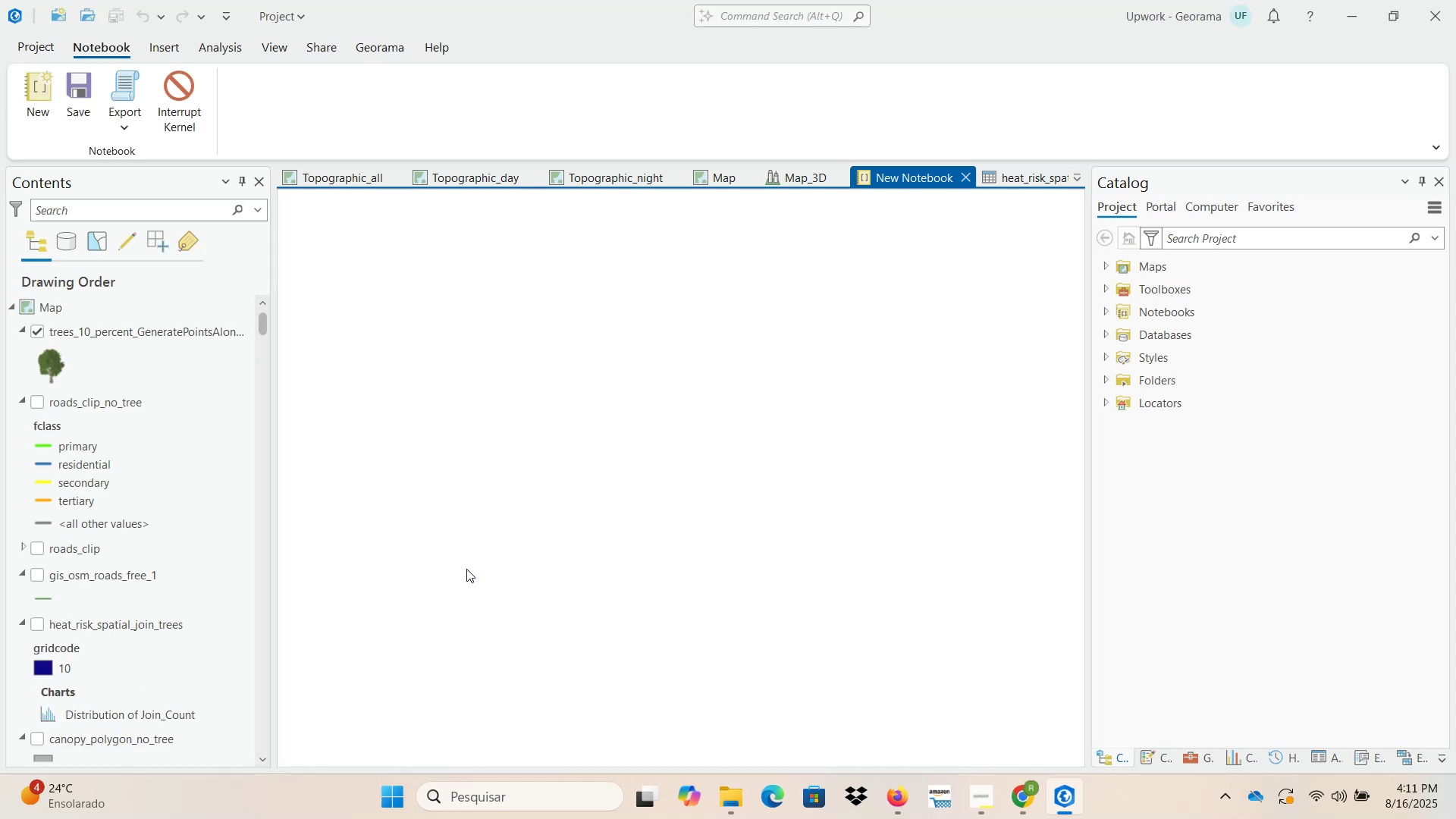 
scroll: coordinate [387, 585], scroll_direction: down, amount: 6.0
 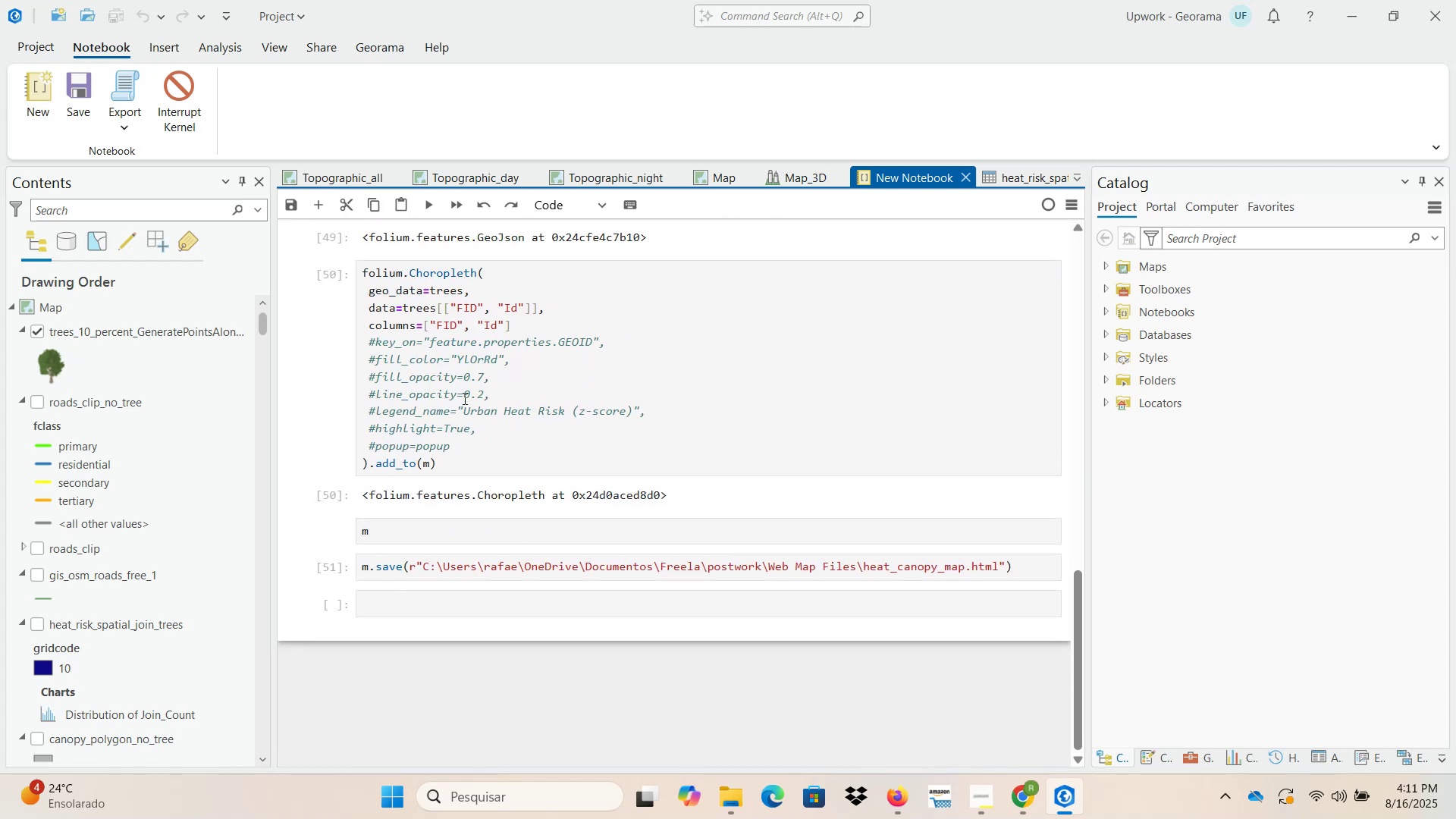 
left_click([501, 325])
 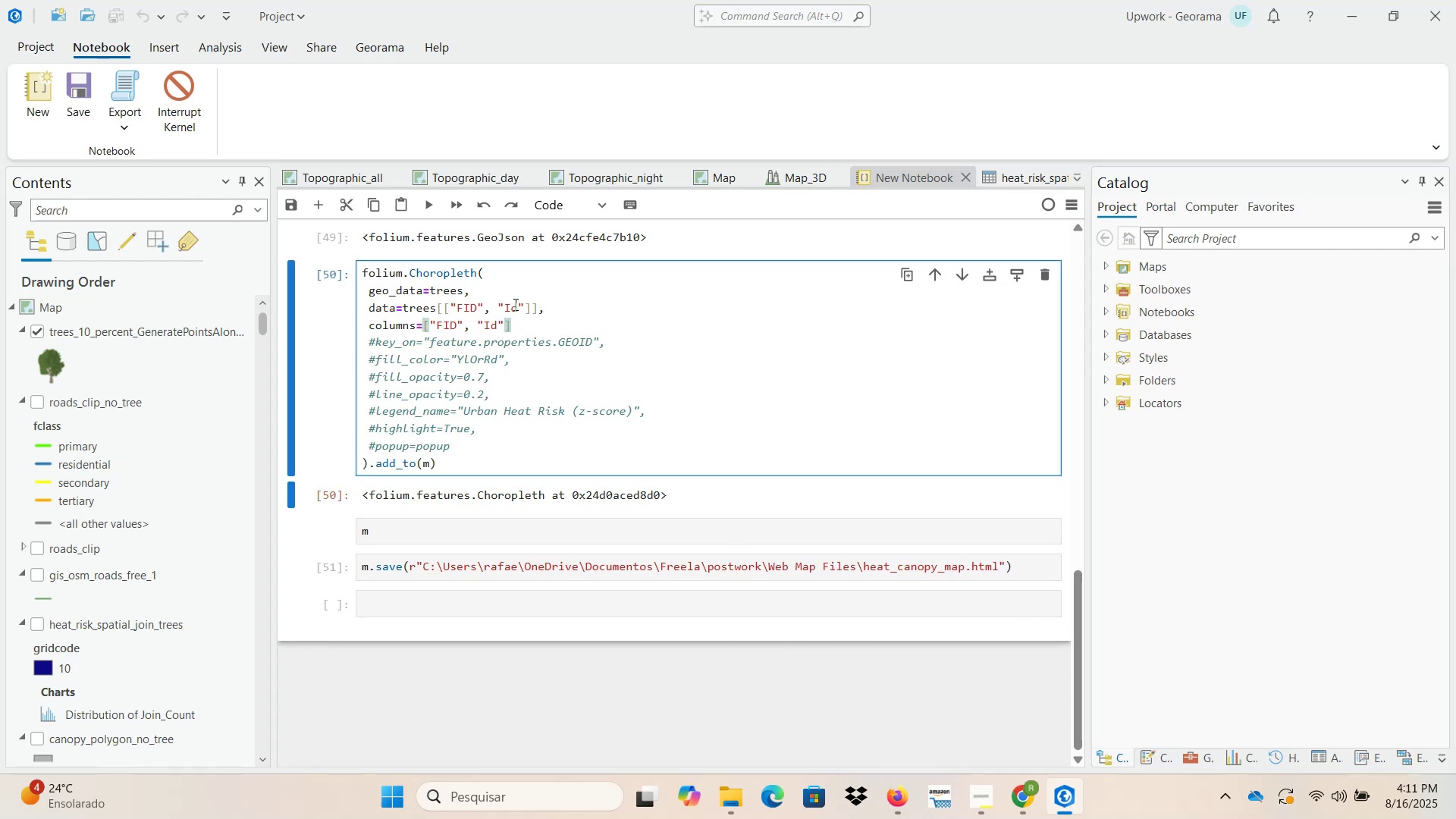 
left_click([561, 206])
 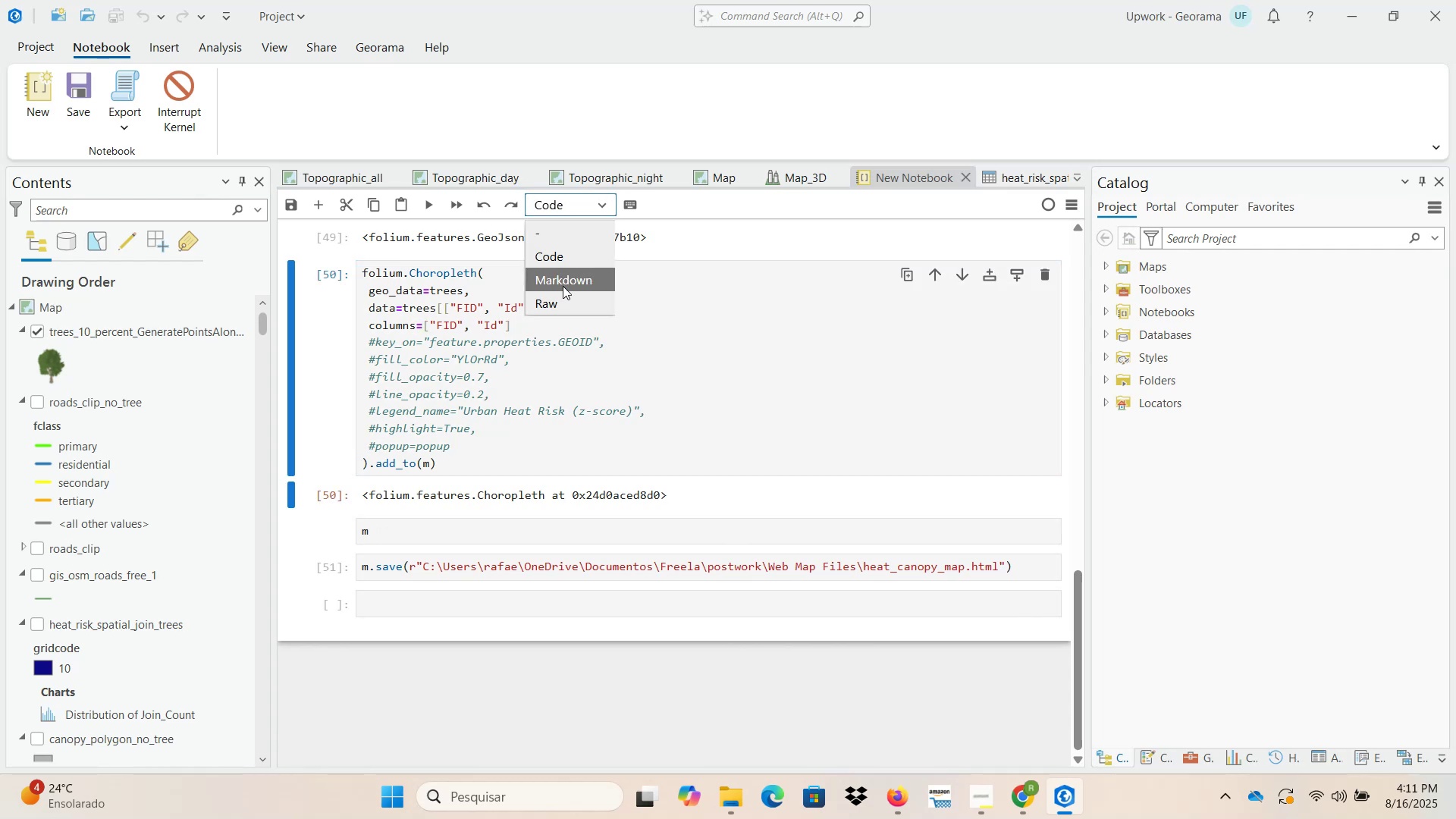 
left_click([563, 301])
 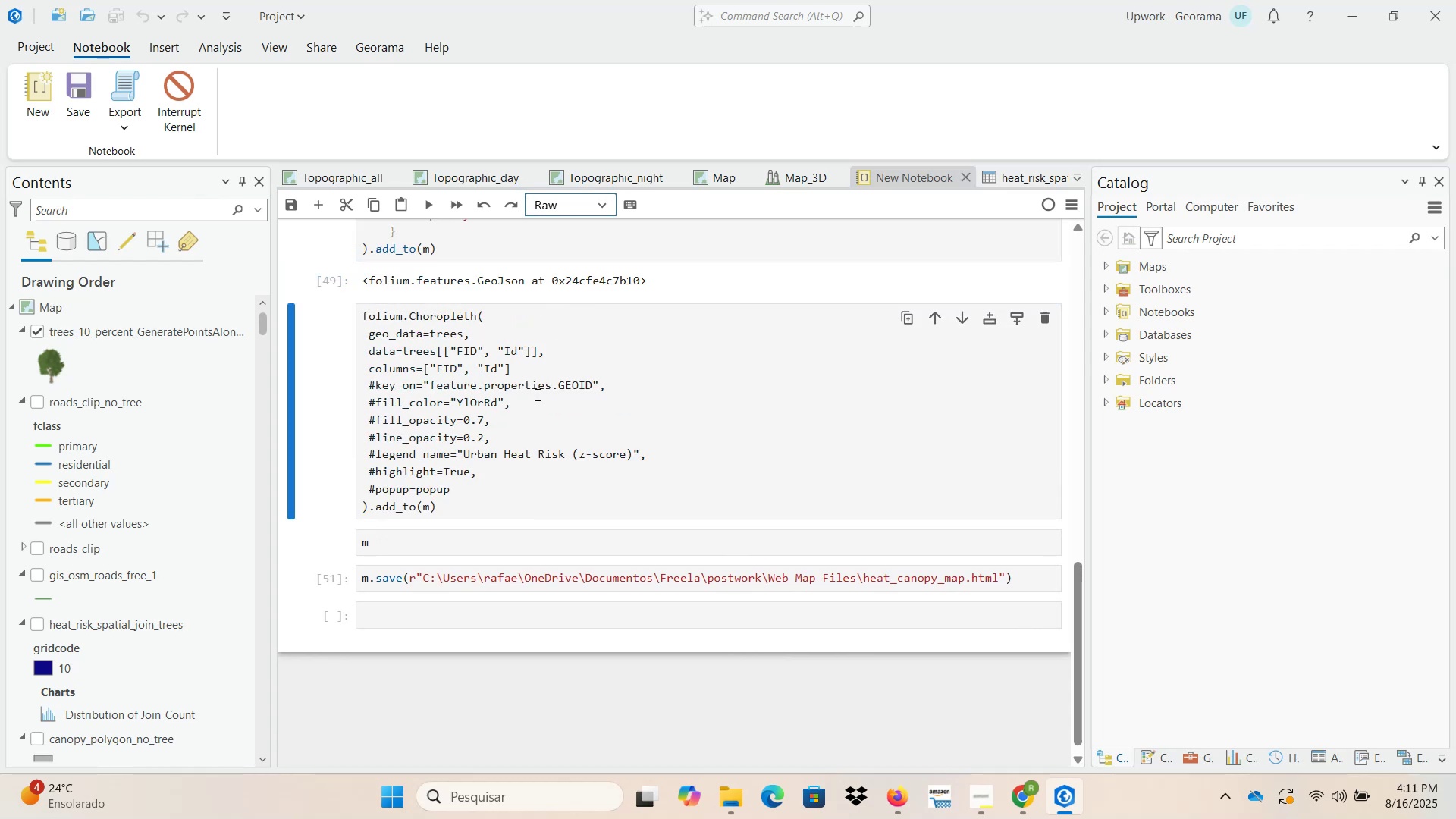 
scroll: coordinate [535, 402], scroll_direction: up, amount: 1.0
 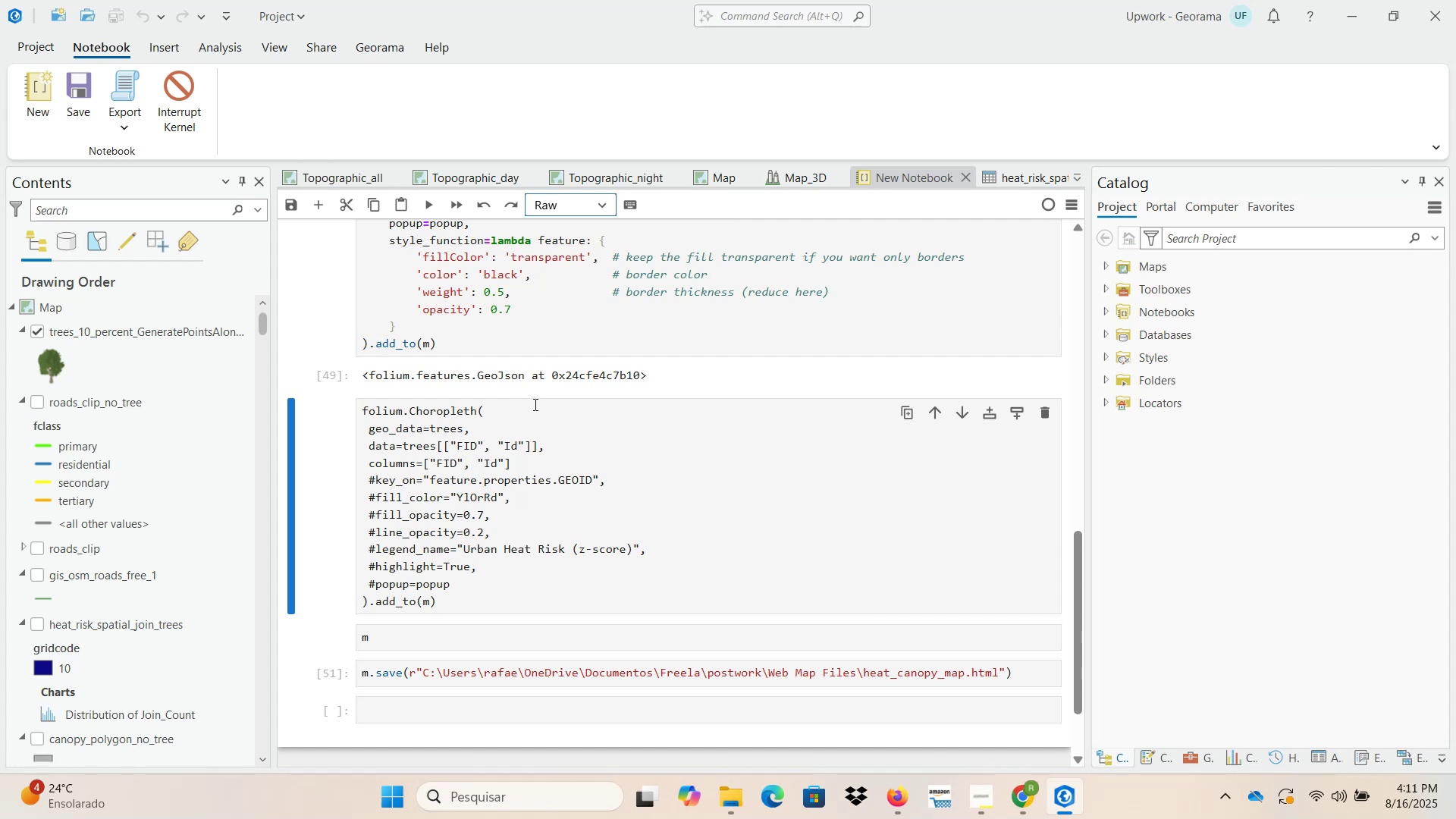 
wait(9.63)
 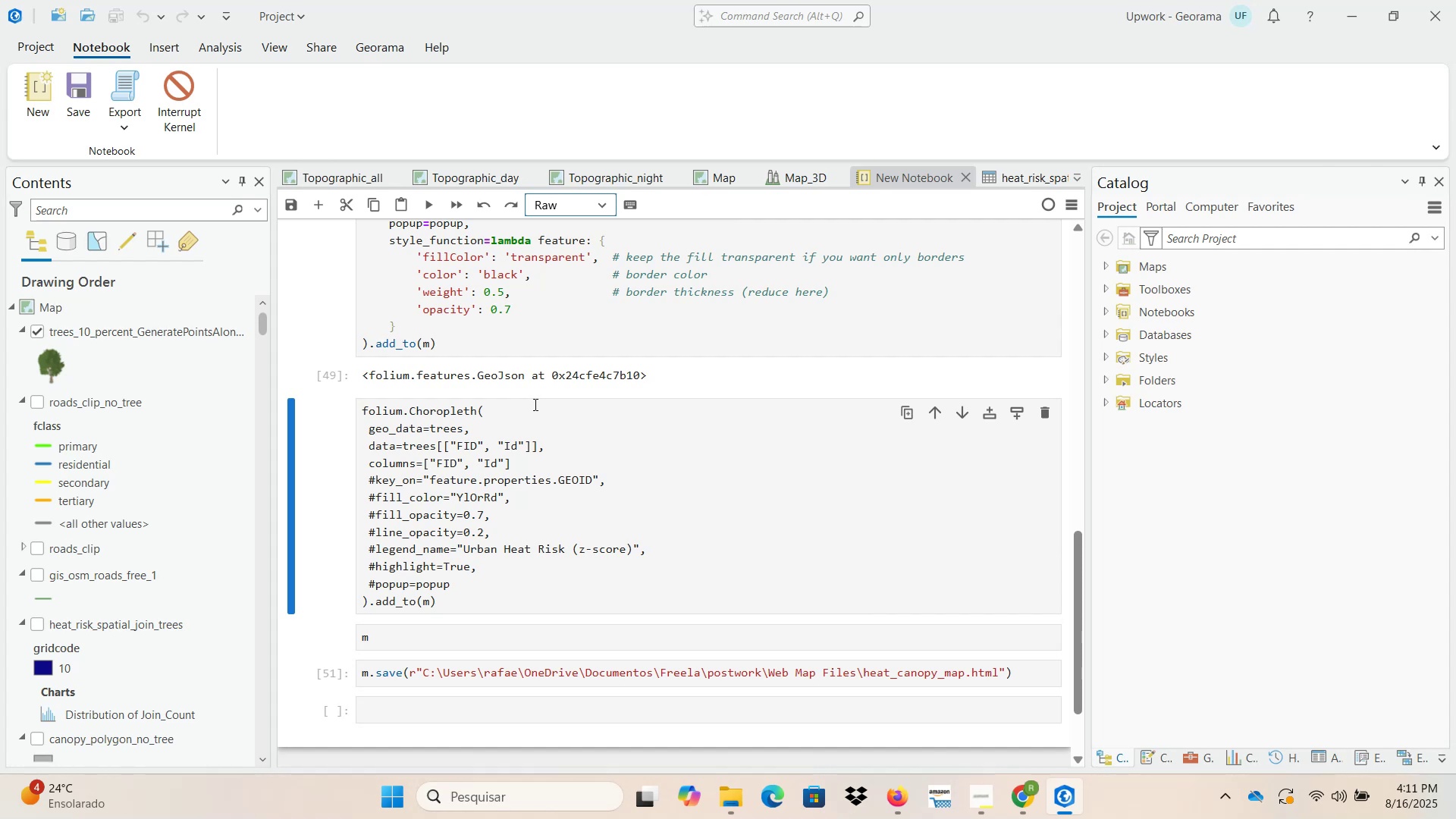 
scroll: coordinate [533, 415], scroll_direction: up, amount: 2.0
 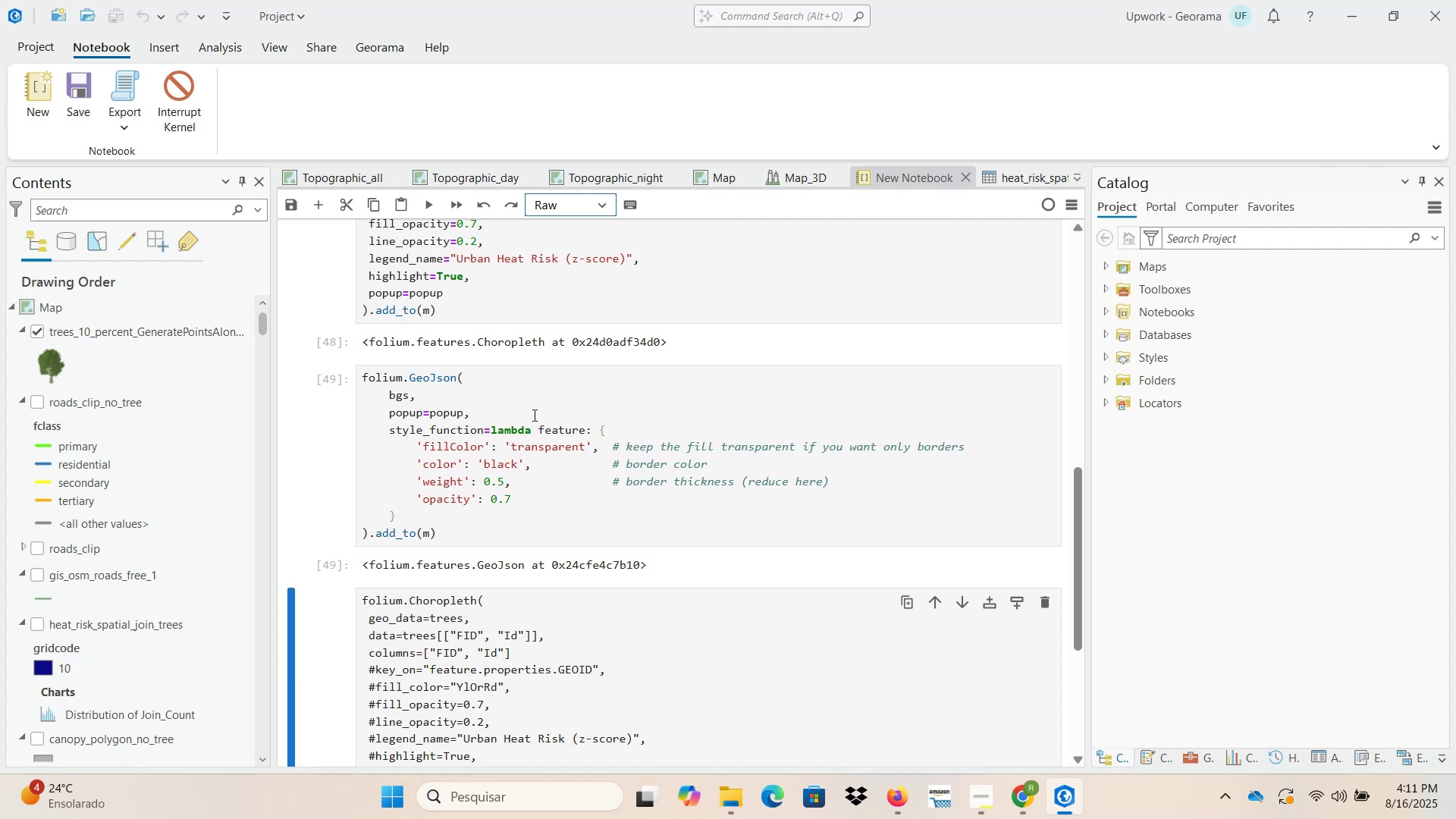 
scroll: coordinate [533, 415], scroll_direction: down, amount: 2.0
 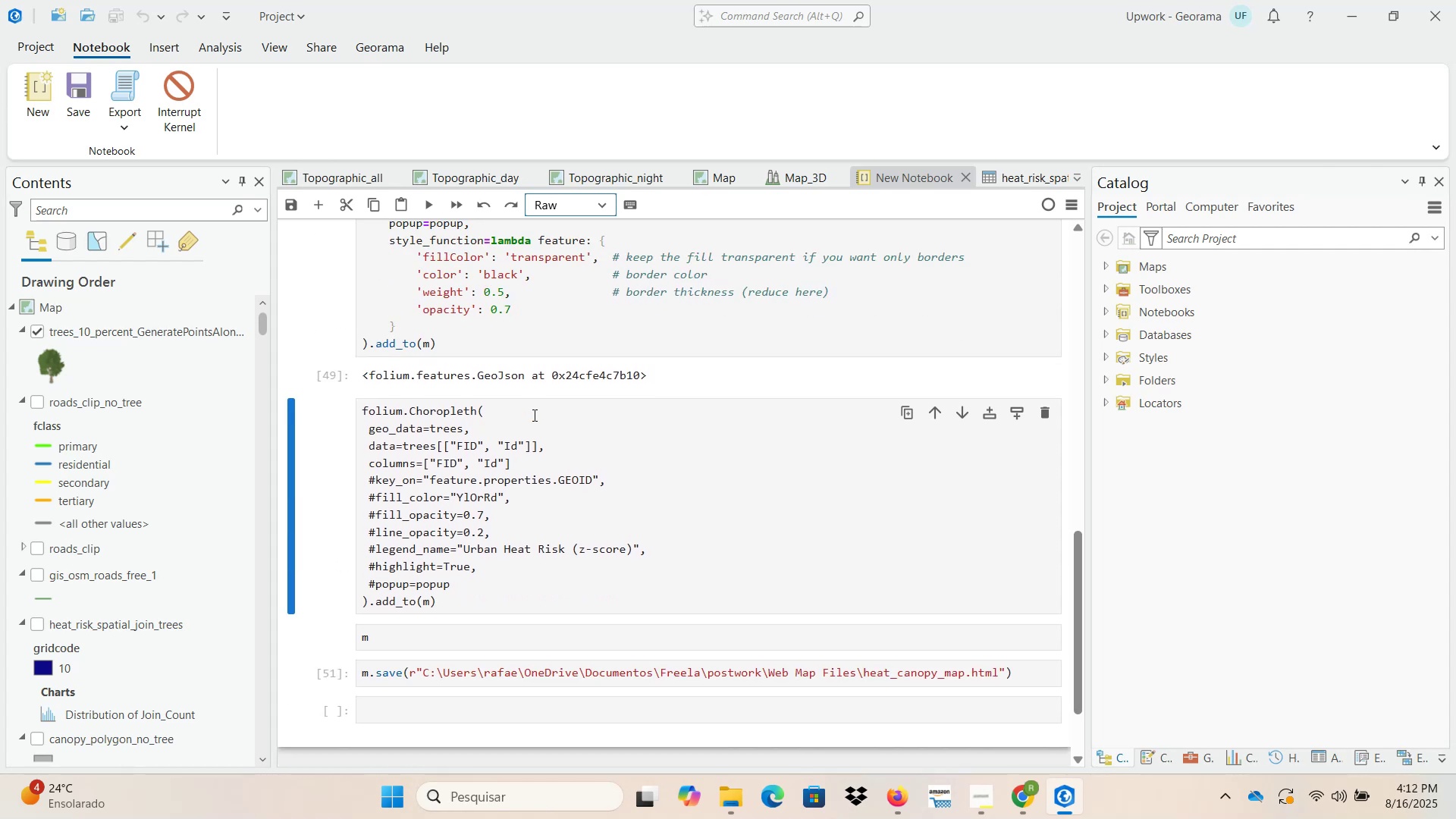 
wait(8.61)
 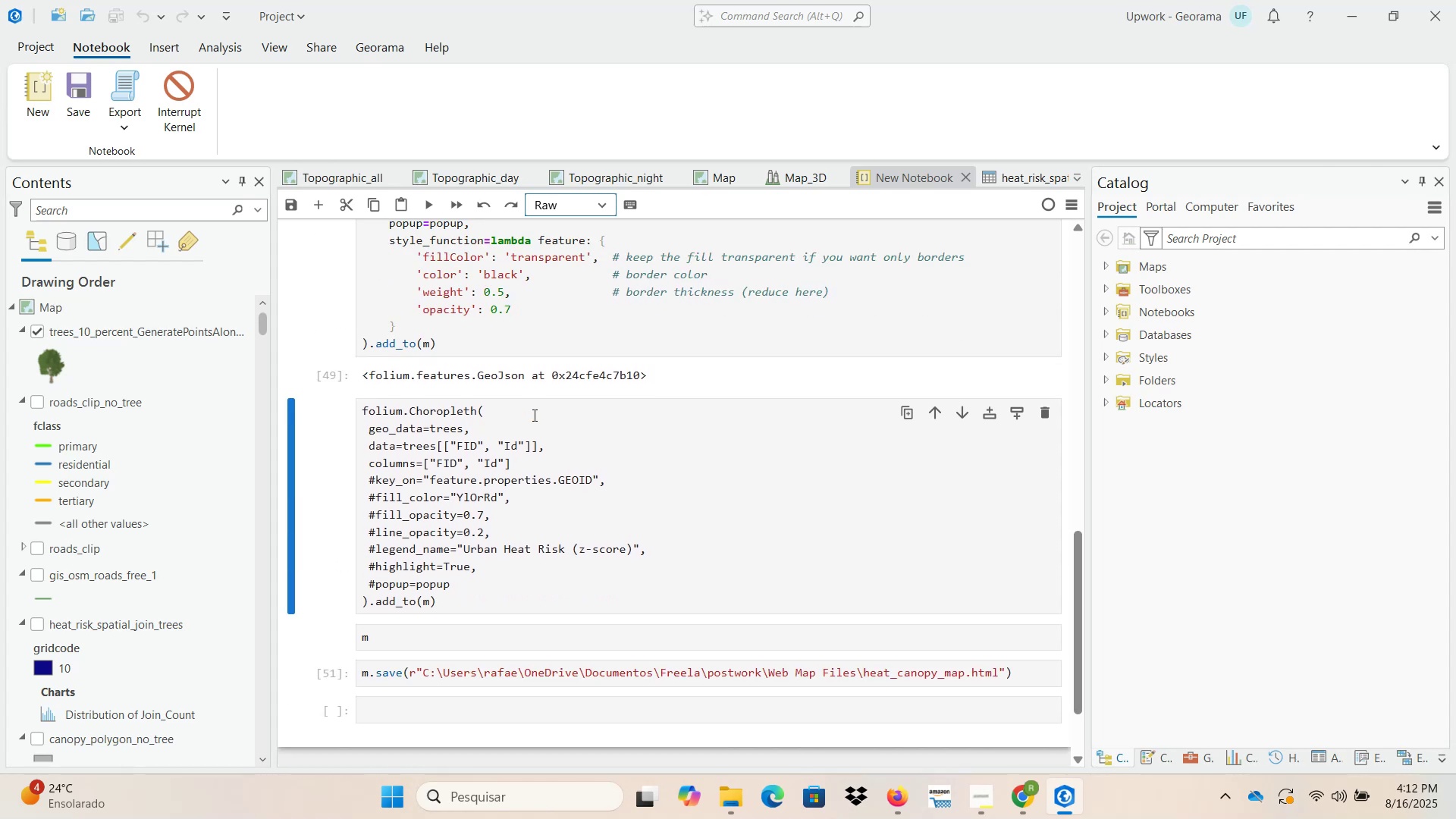 
left_click([453, 209])
 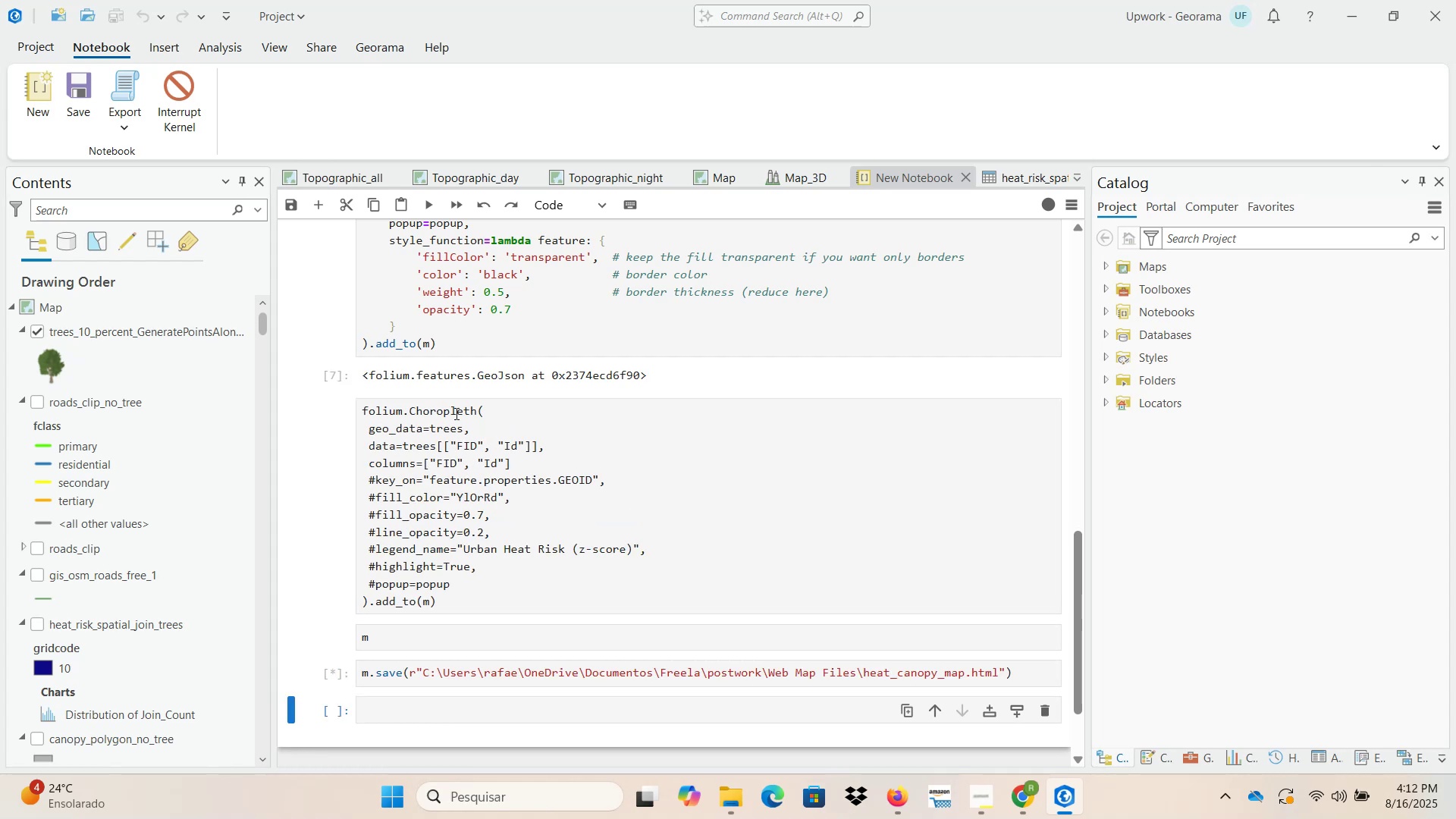 
wait(29.71)
 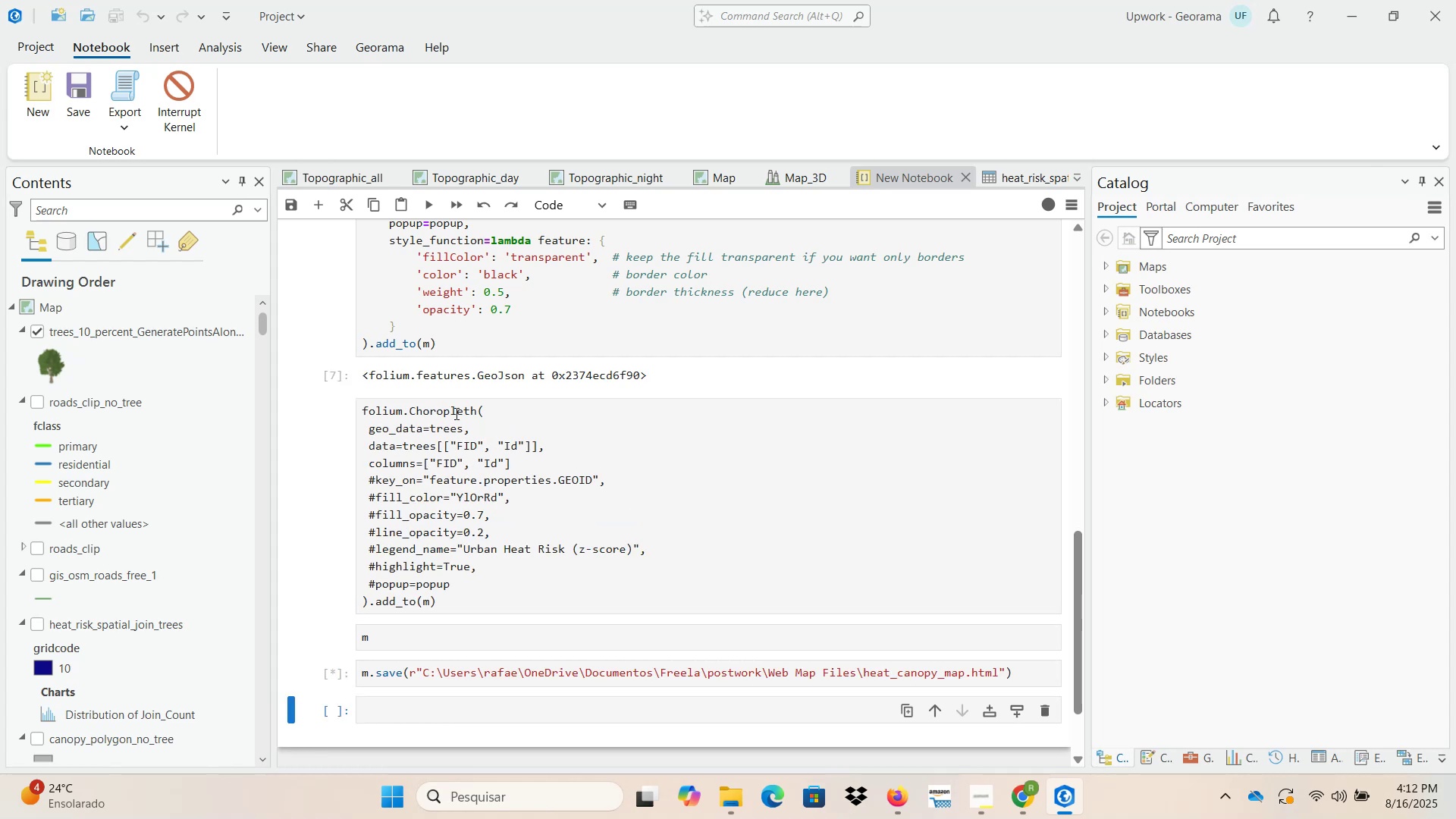 
left_click([736, 807])
 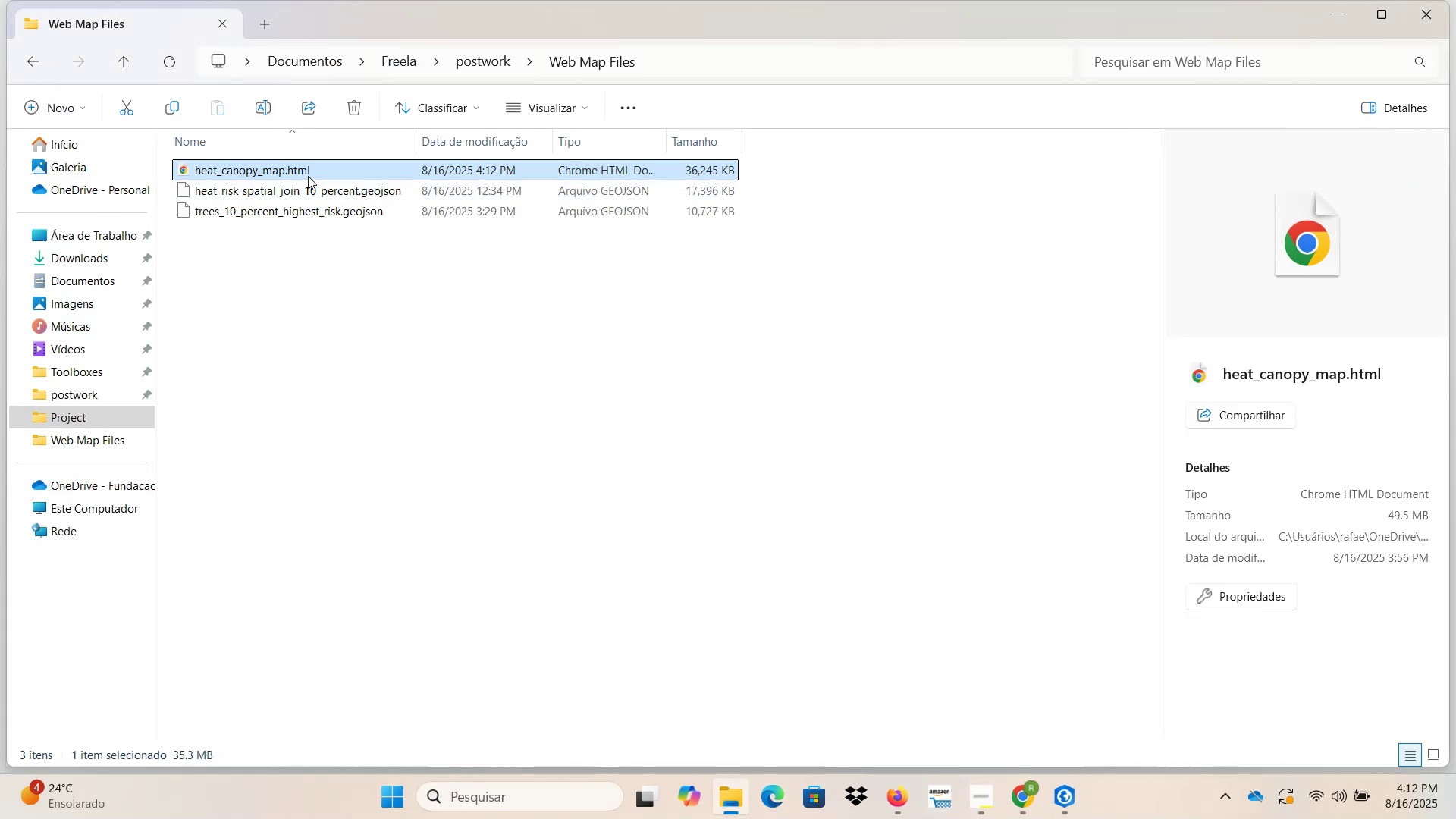 
double_click([308, 173])
 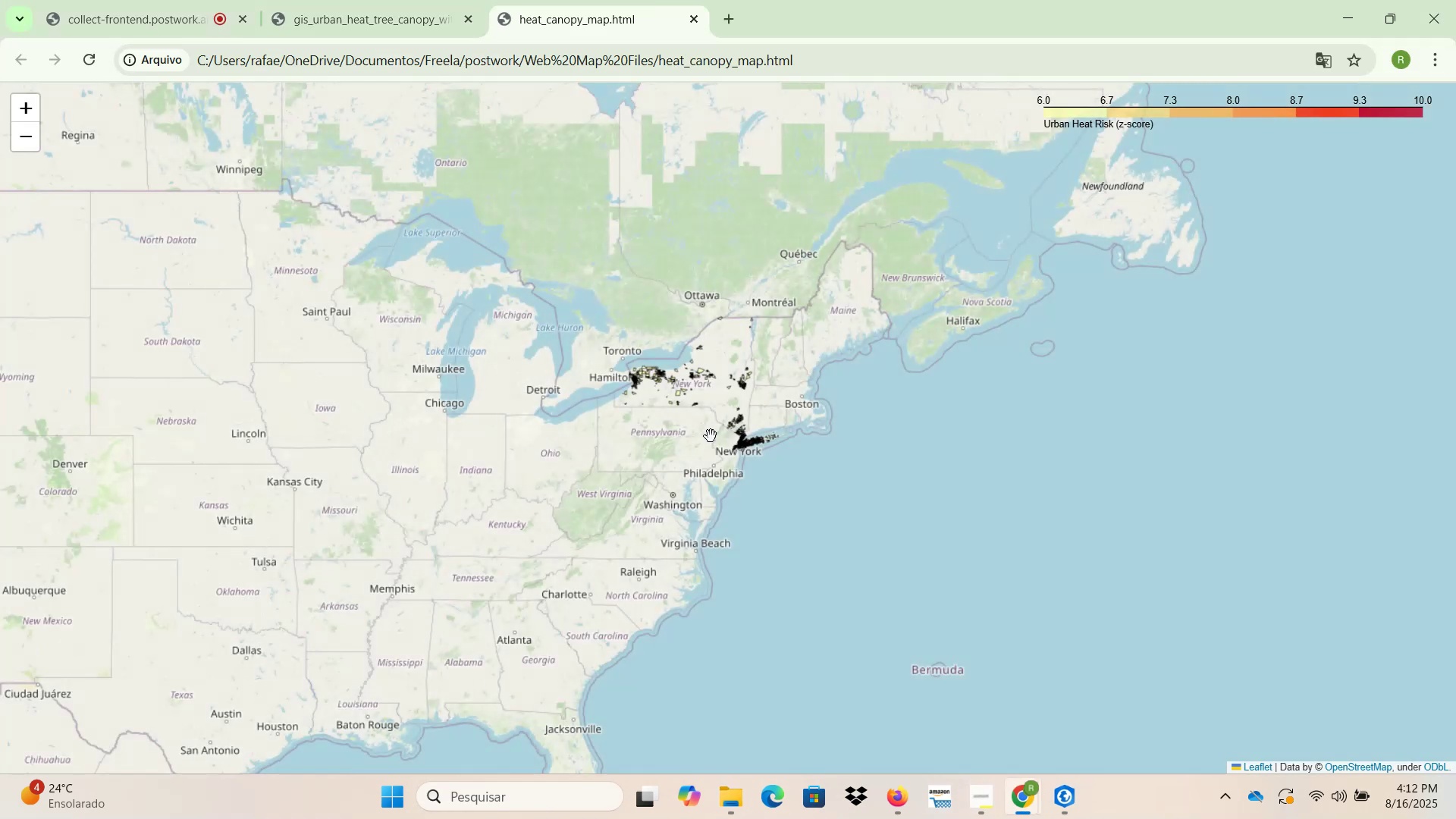 
scroll: coordinate [597, 394], scroll_direction: up, amount: 14.0
 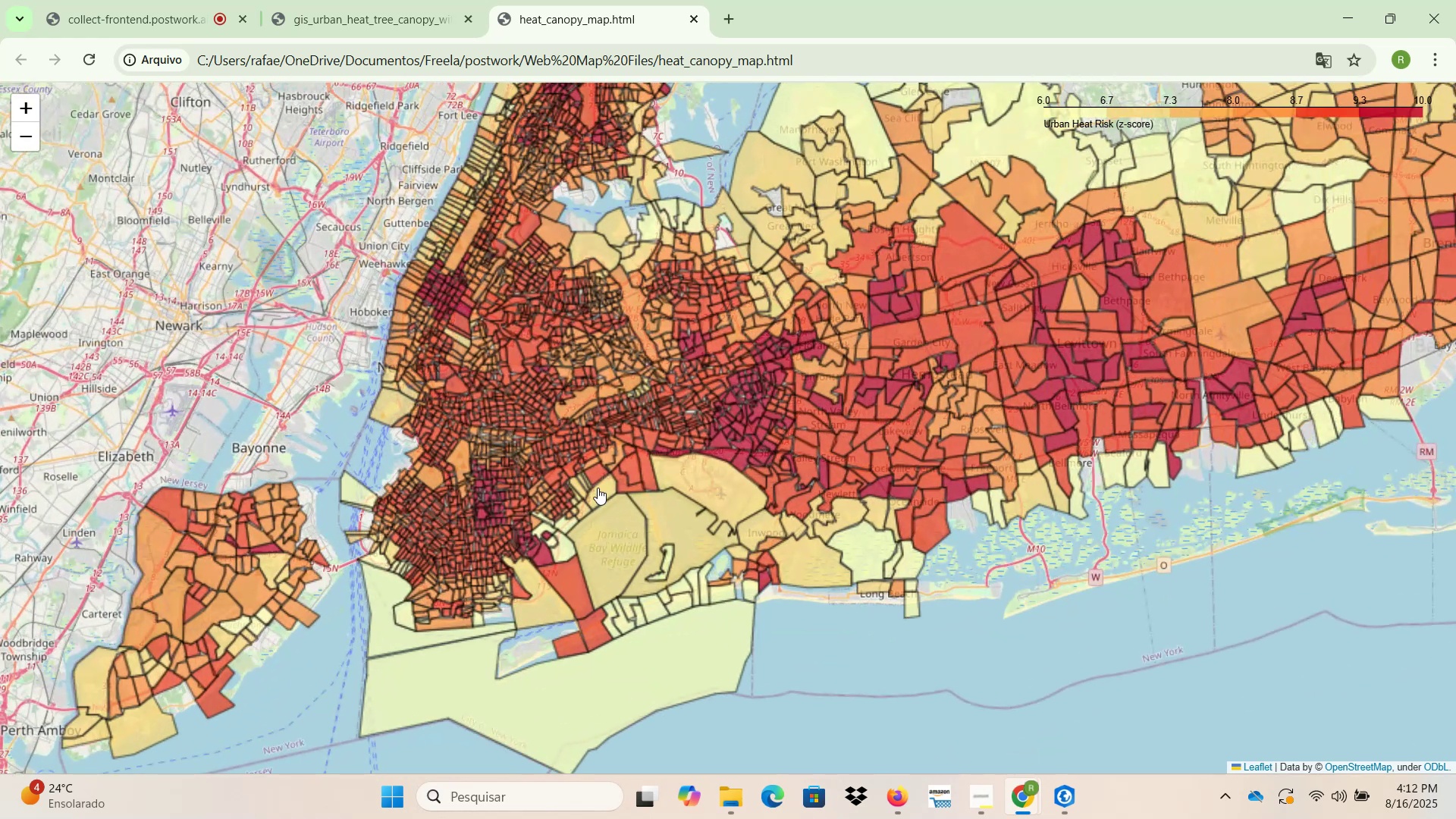 
left_click([622, 516])
 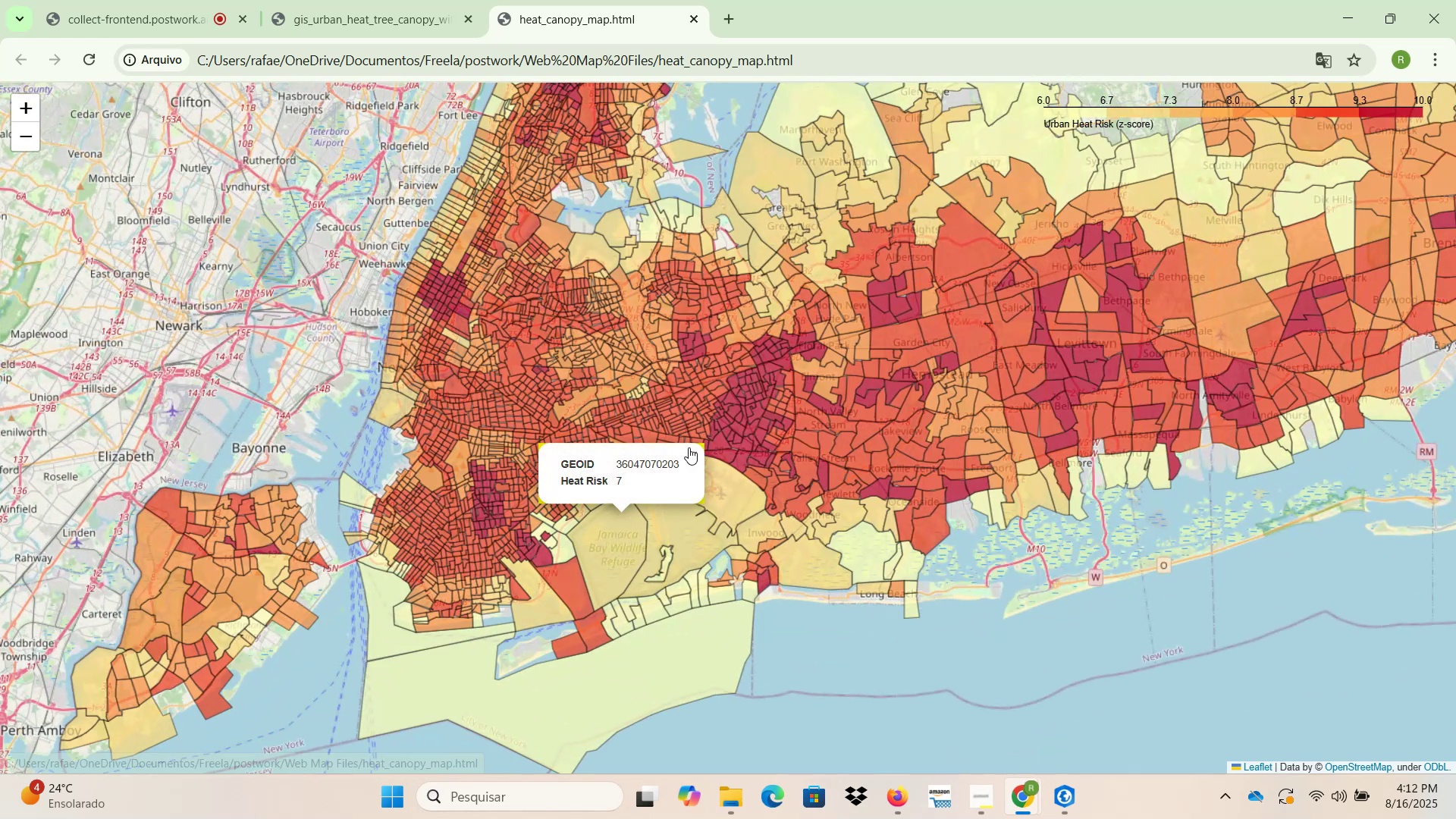 
left_click([691, 457])
 